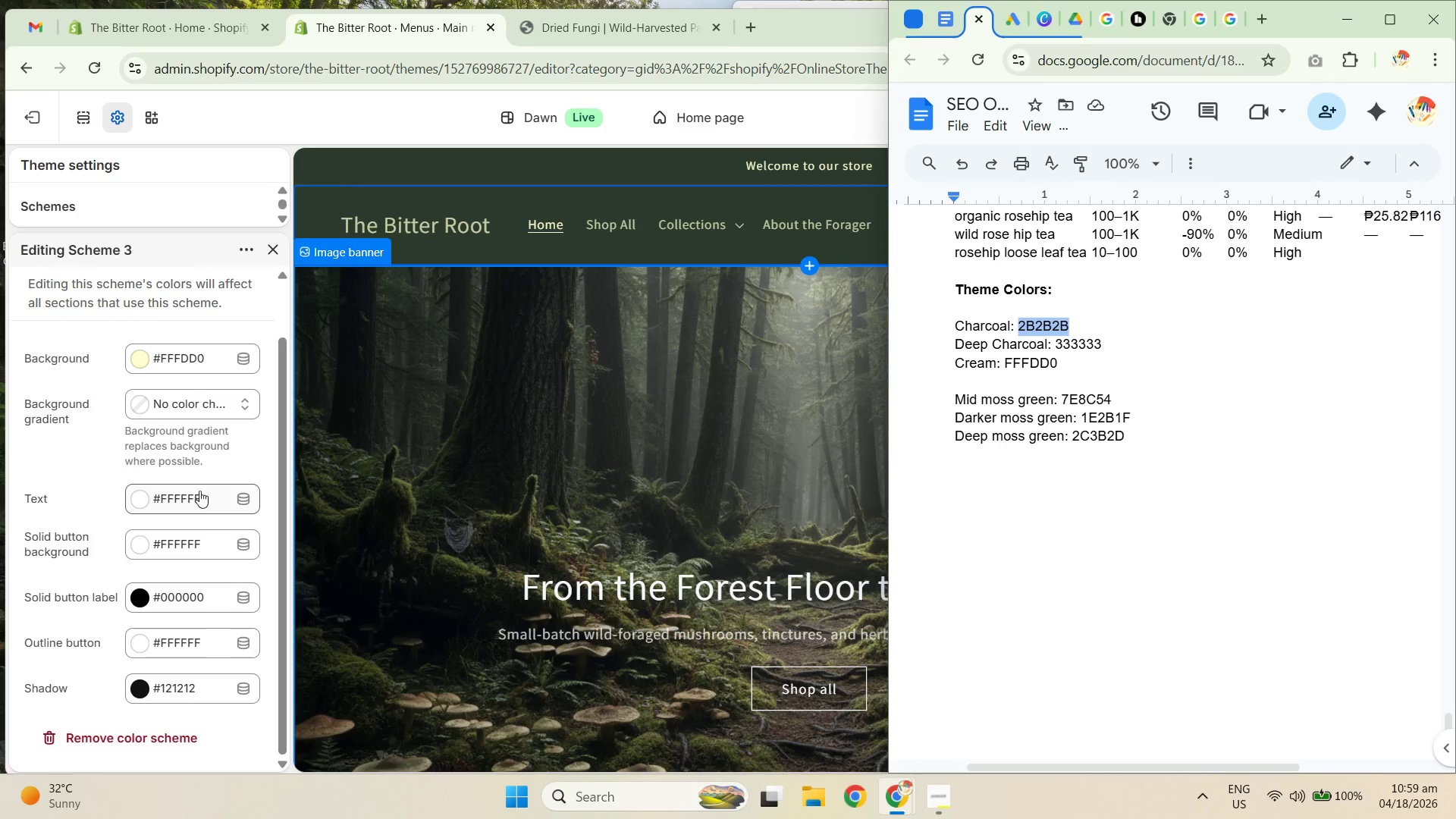 
left_click([203, 488])
 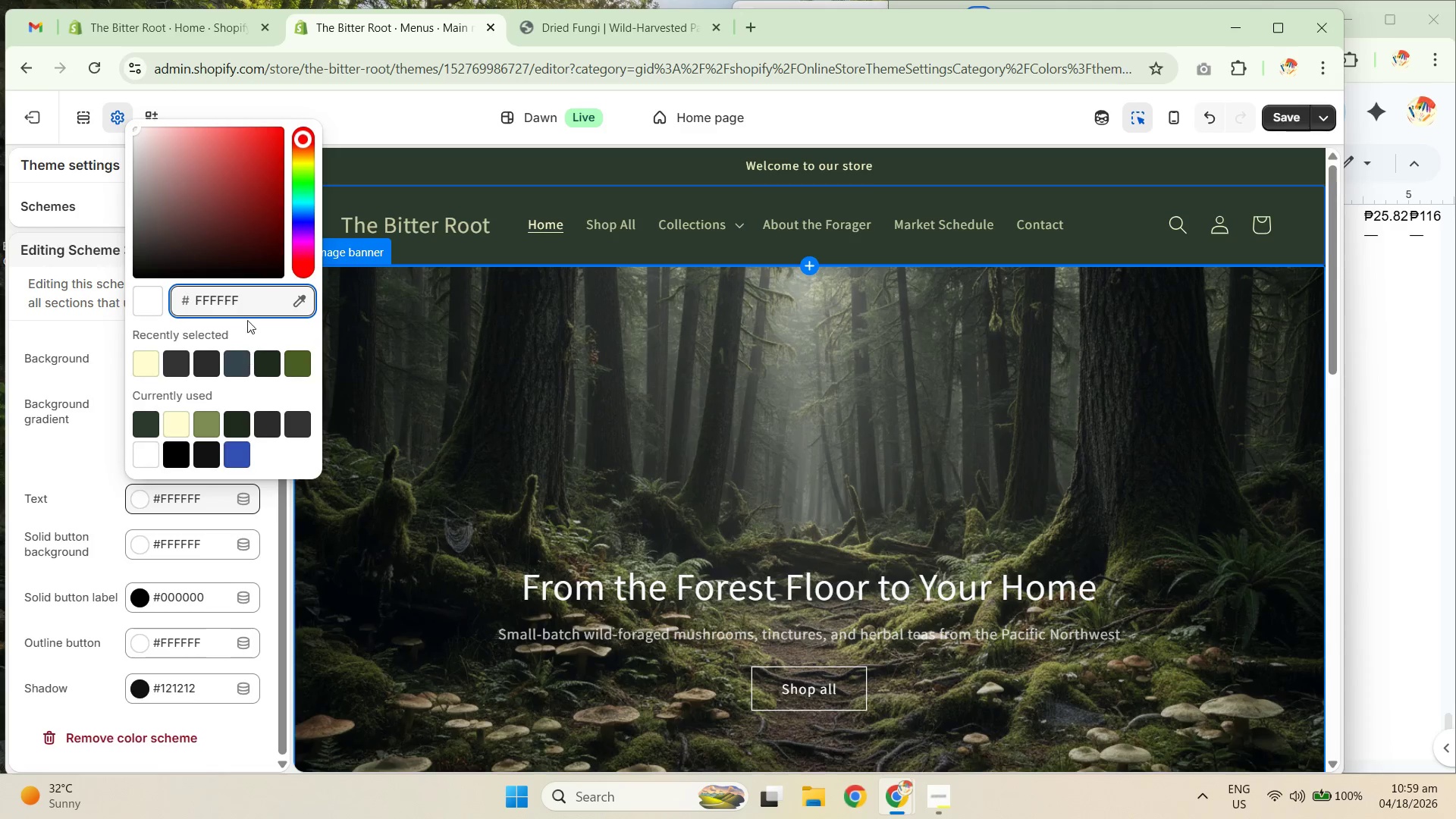 
key(Control+A)
 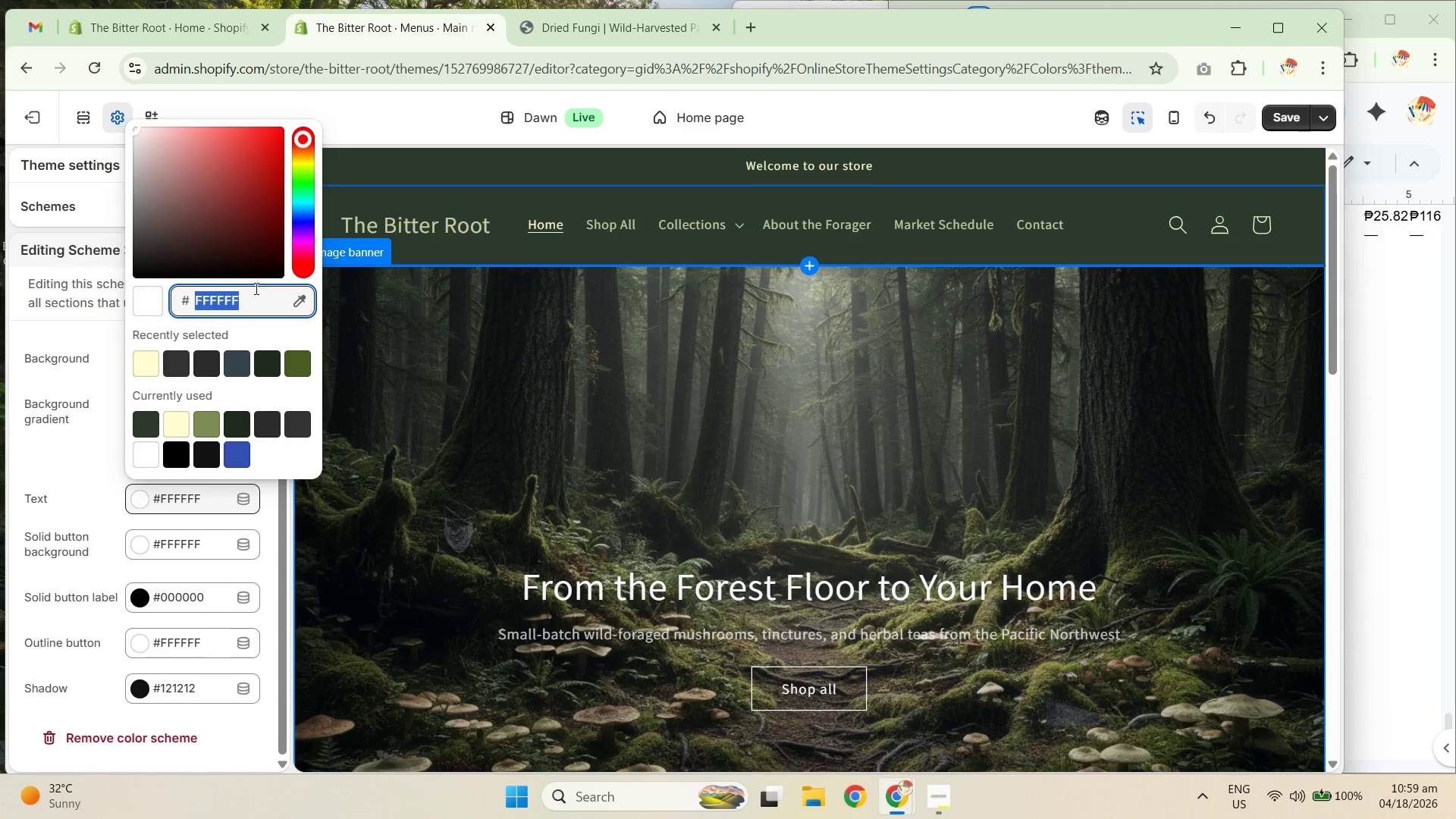 
key(Control+V)
 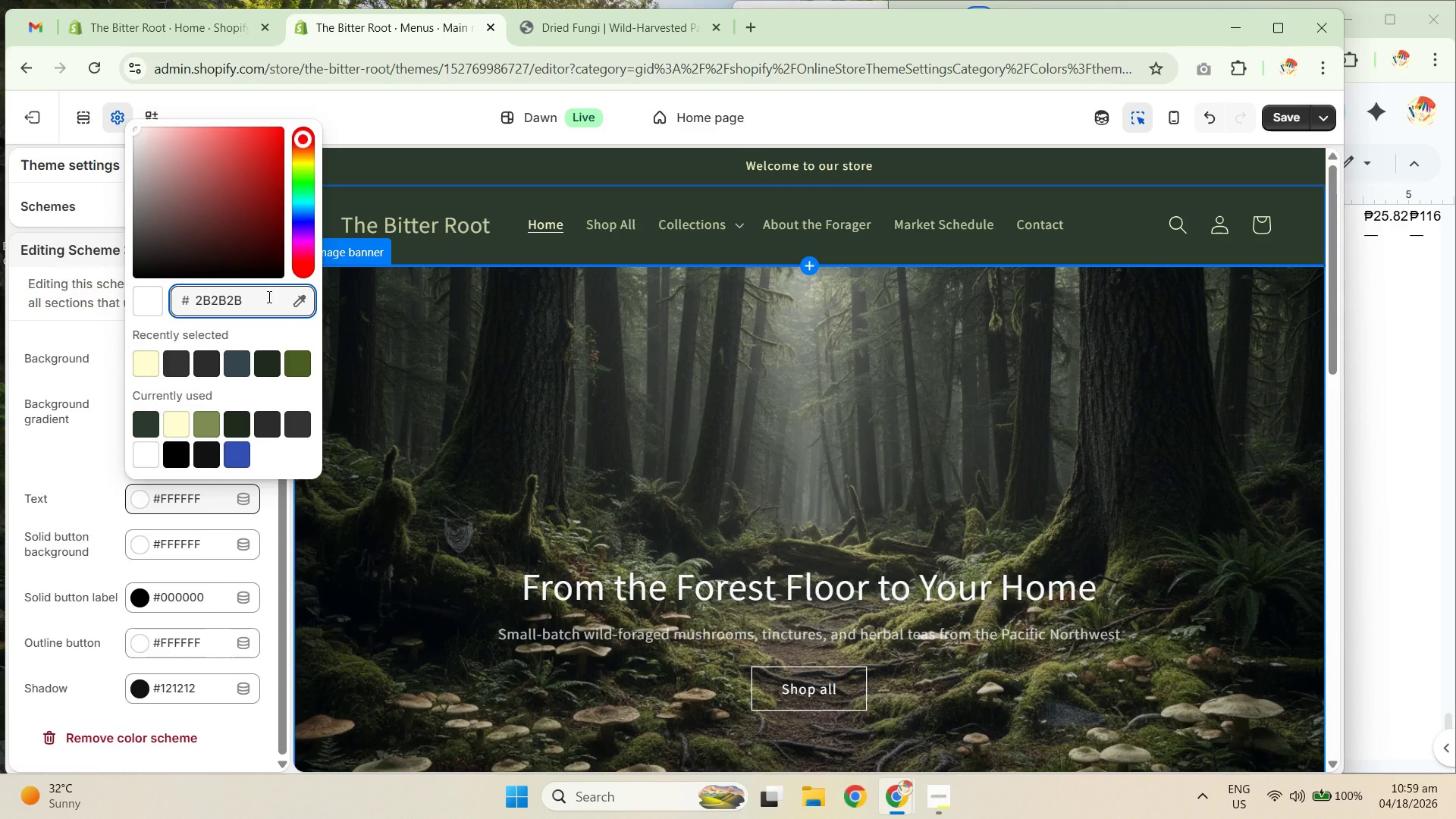 
key(NumpadEnter)
 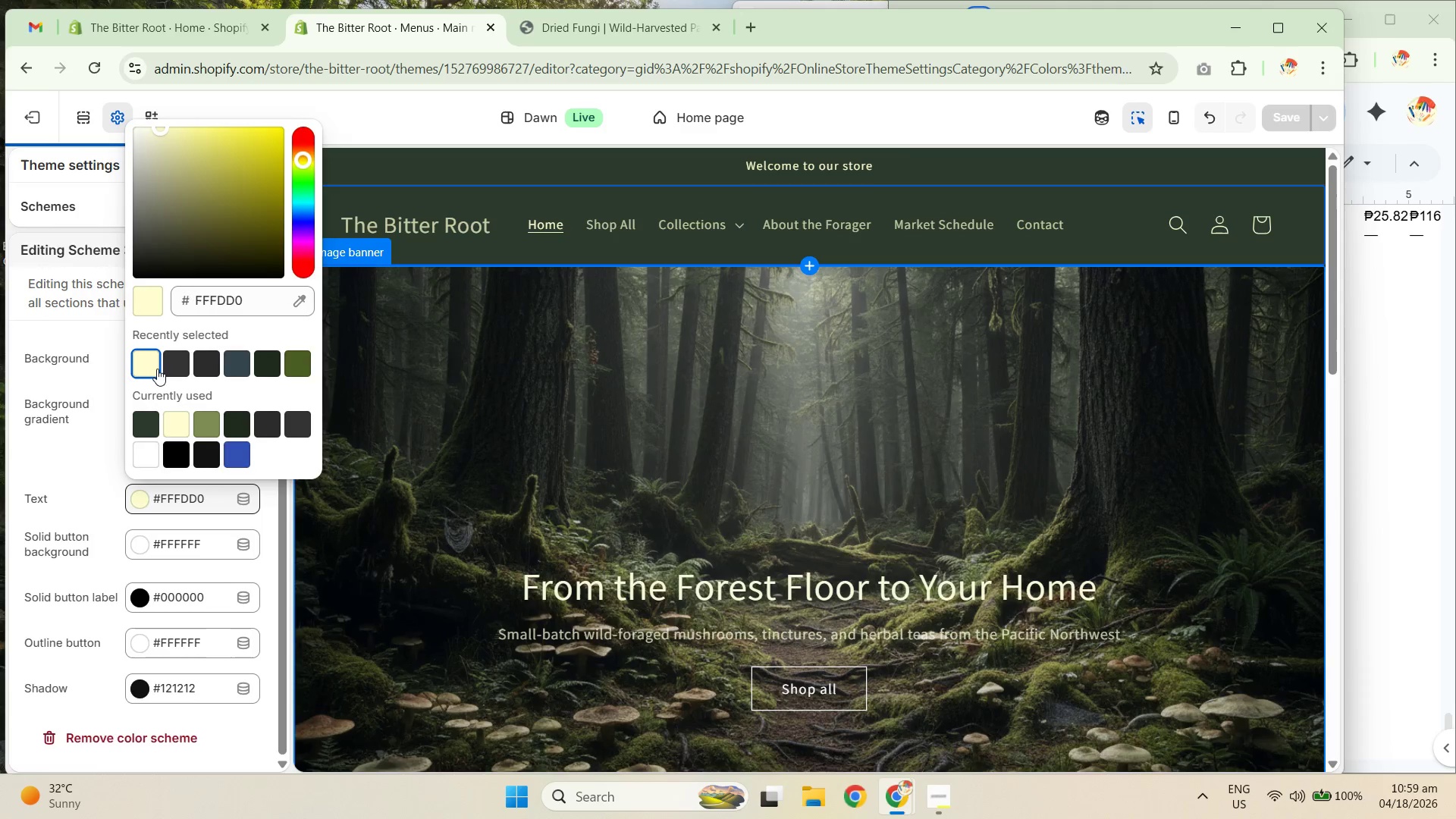 
wait(6.91)
 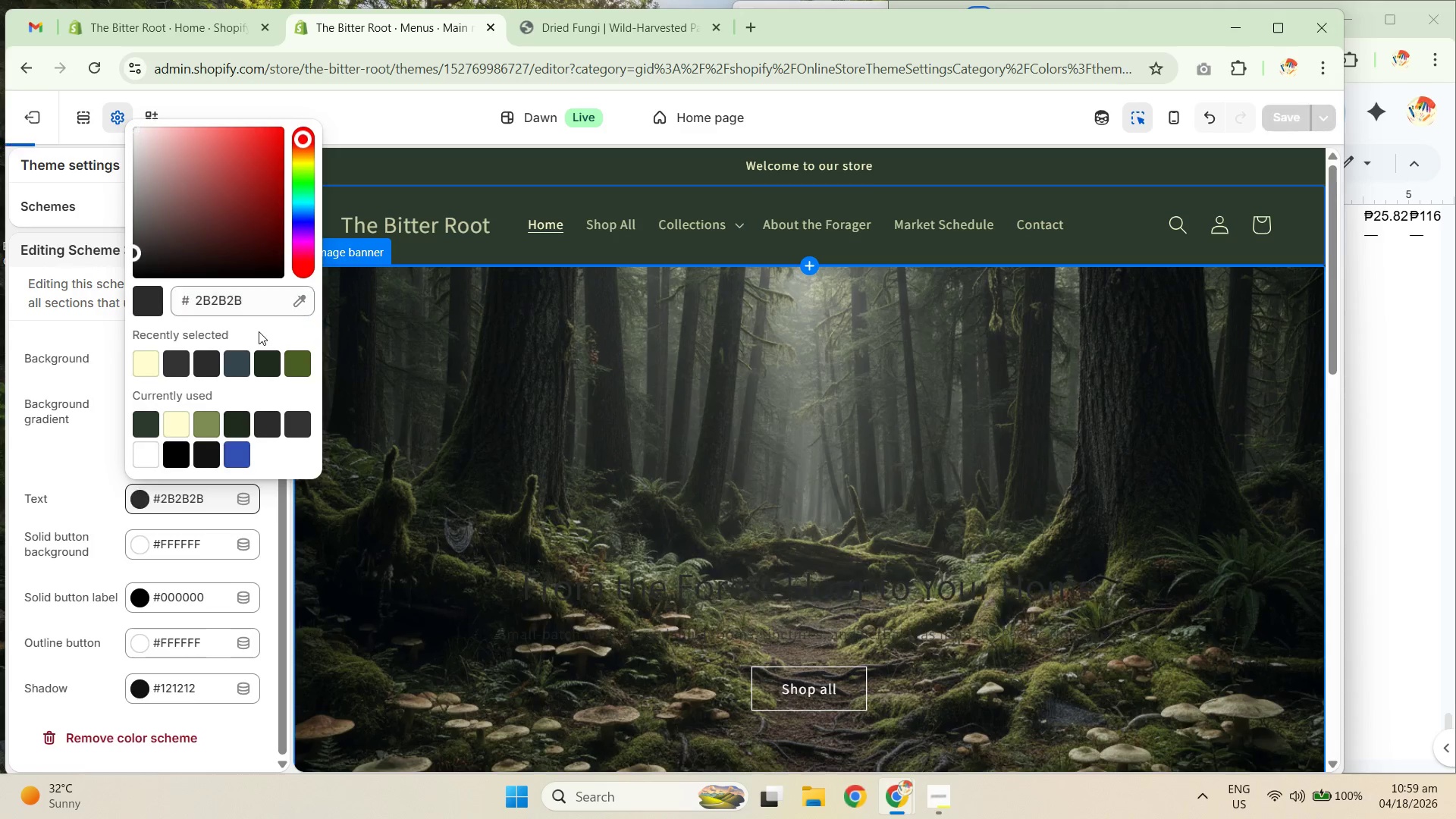 
scroll: coordinate [541, 569], scroll_direction: down, amount: 2.0
 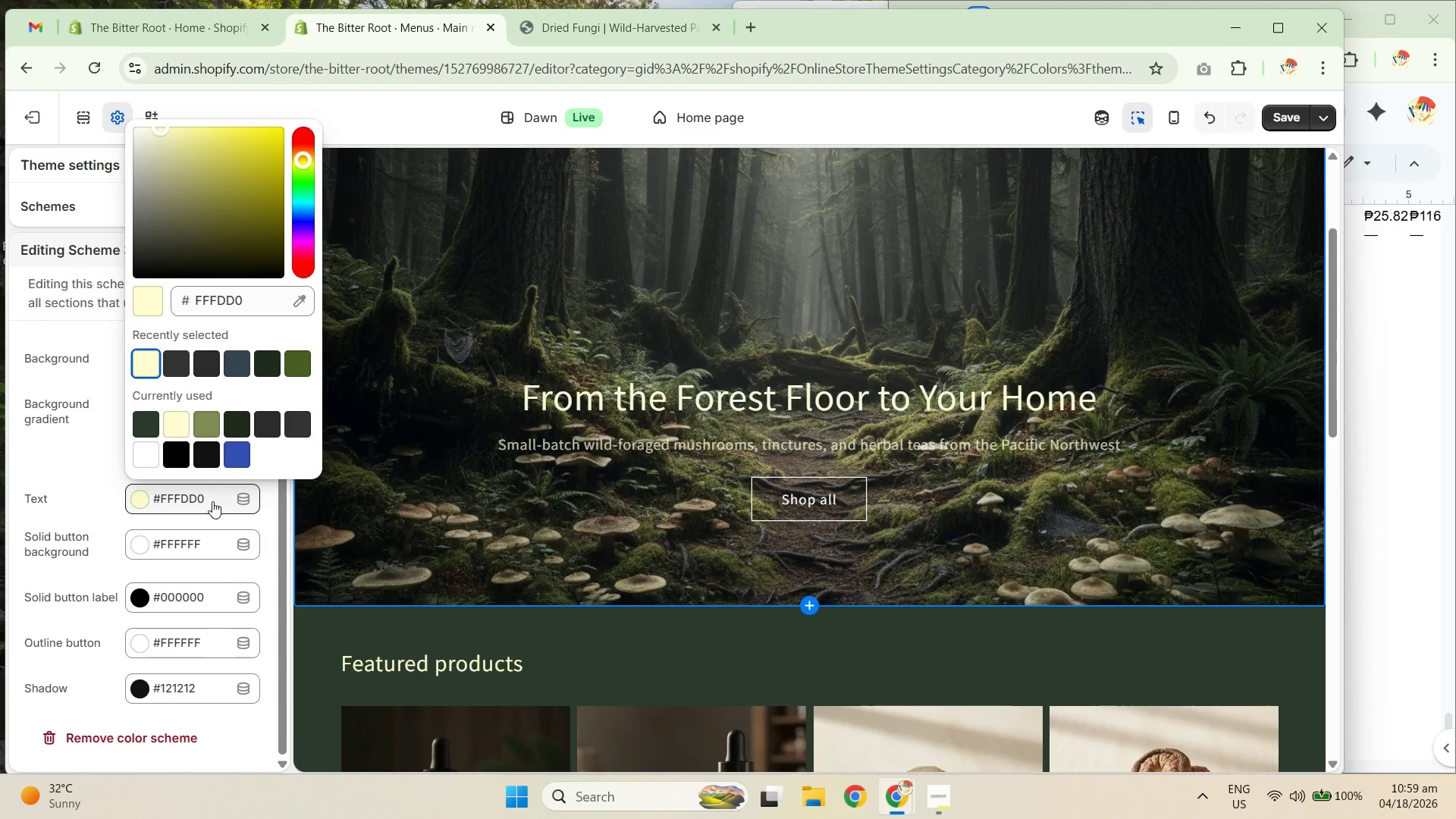 
left_click([85, 484])
 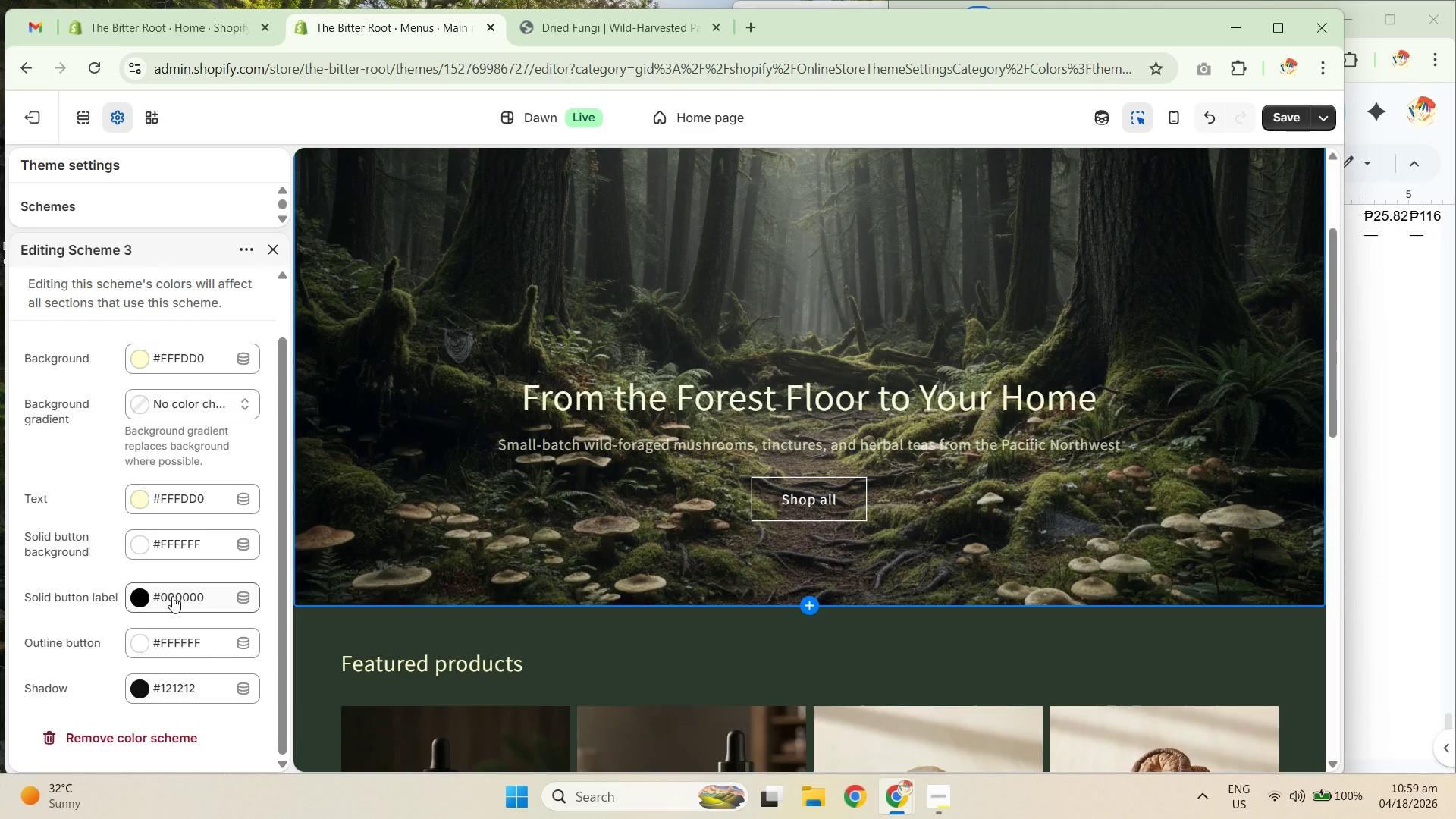 
left_click([172, 596])
 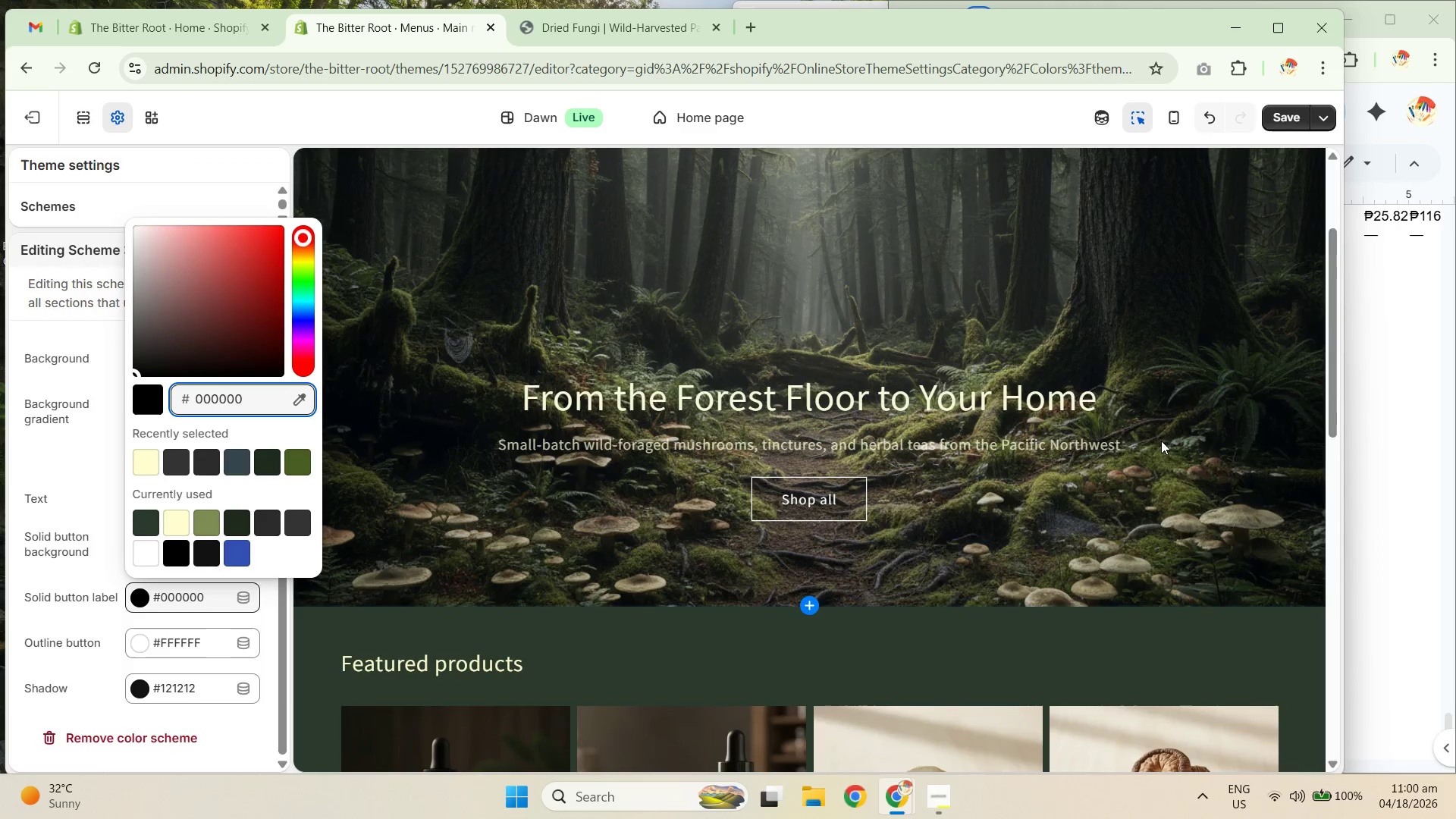 
left_click([1401, 385])
 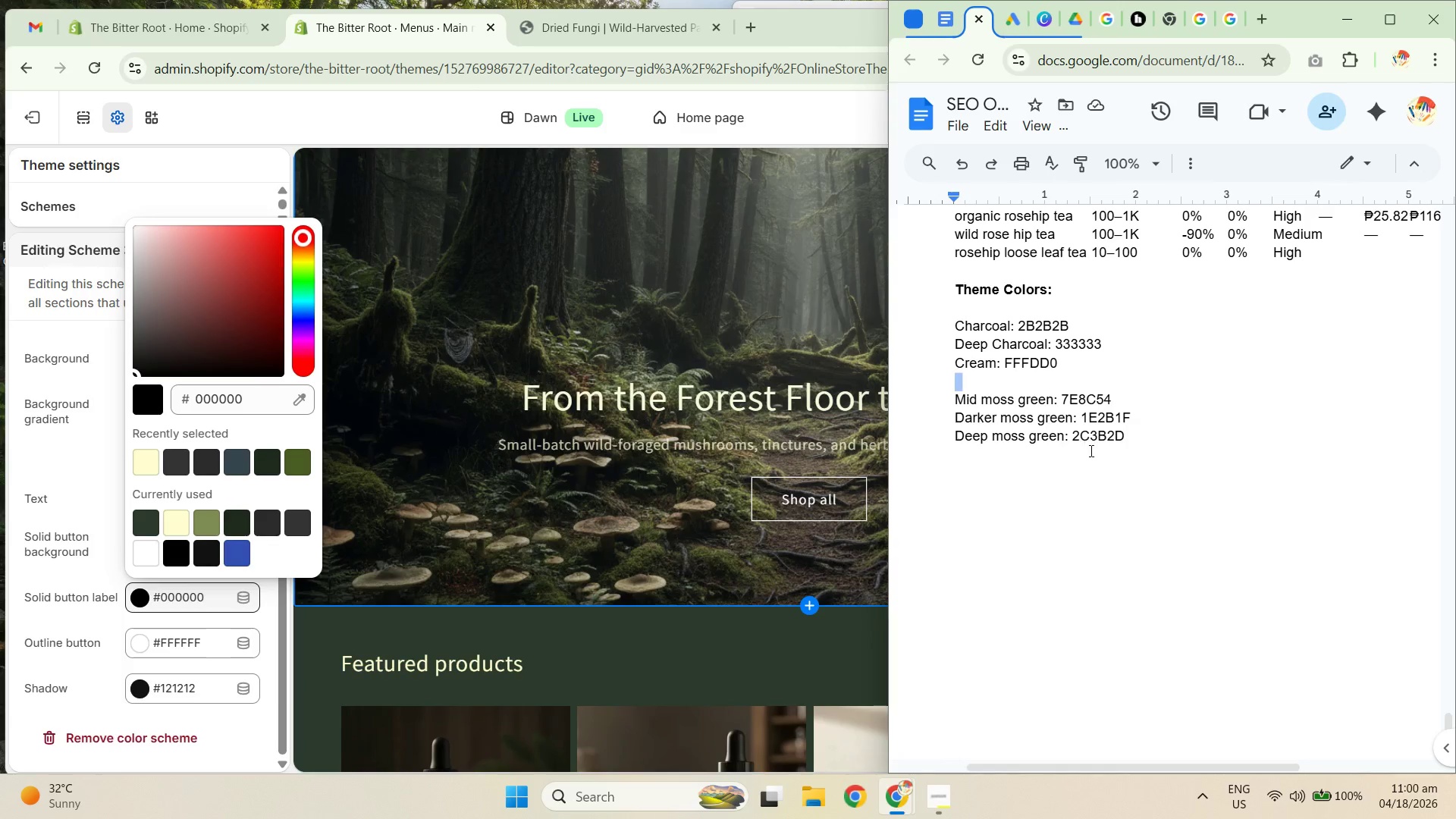 
double_click([1099, 435])
 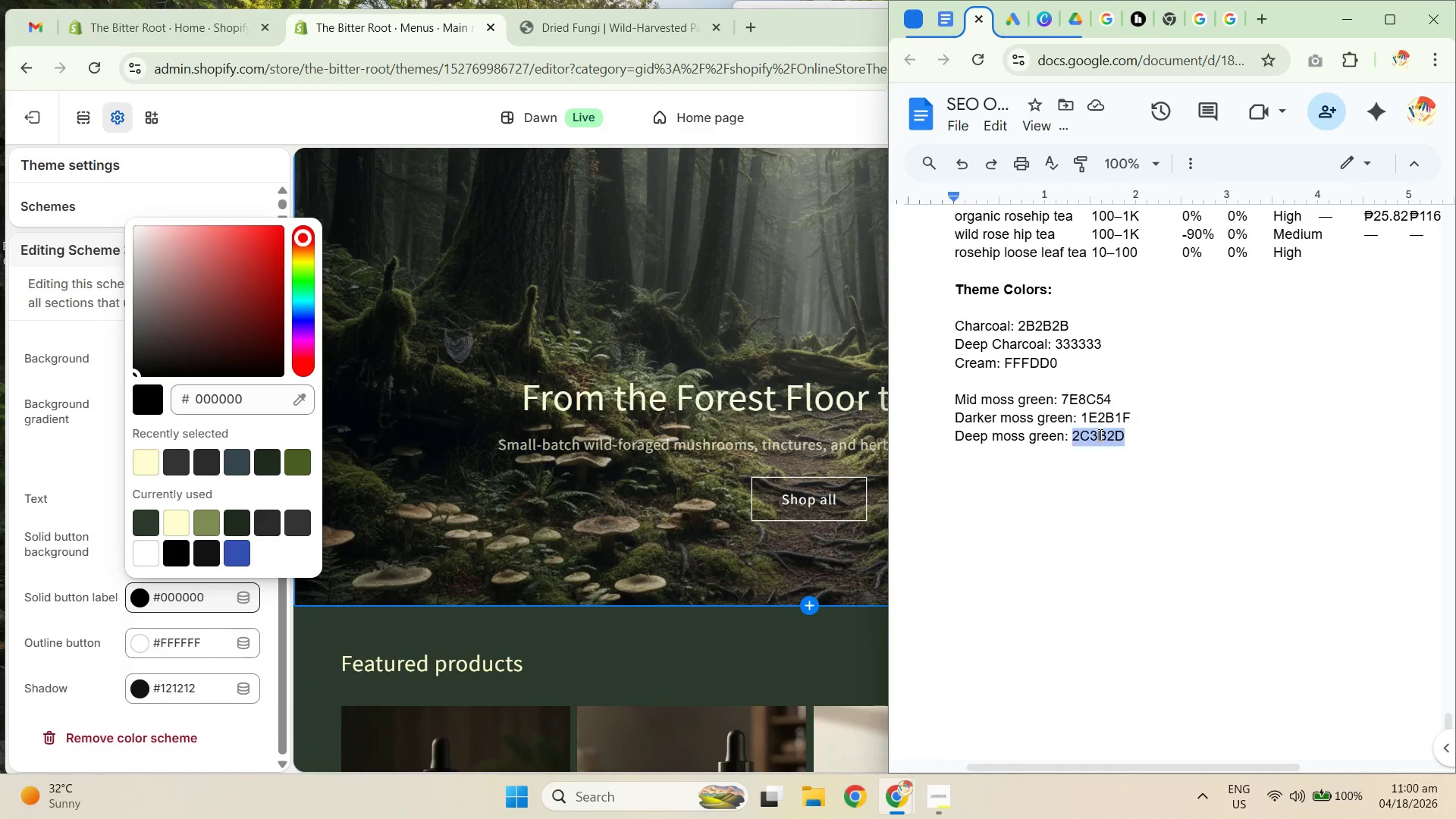 
key(Control+C)
 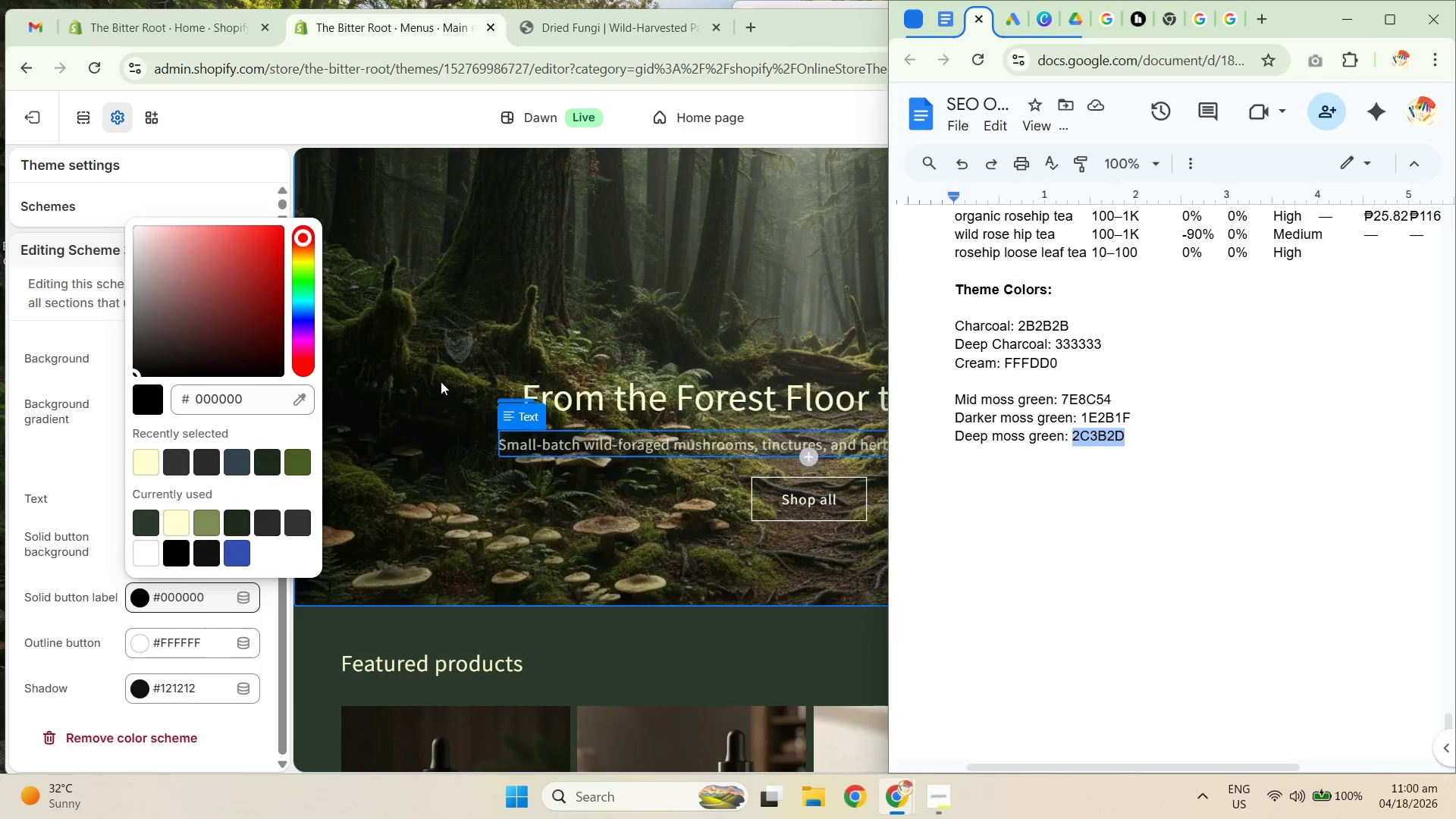 
key(Control+C)
 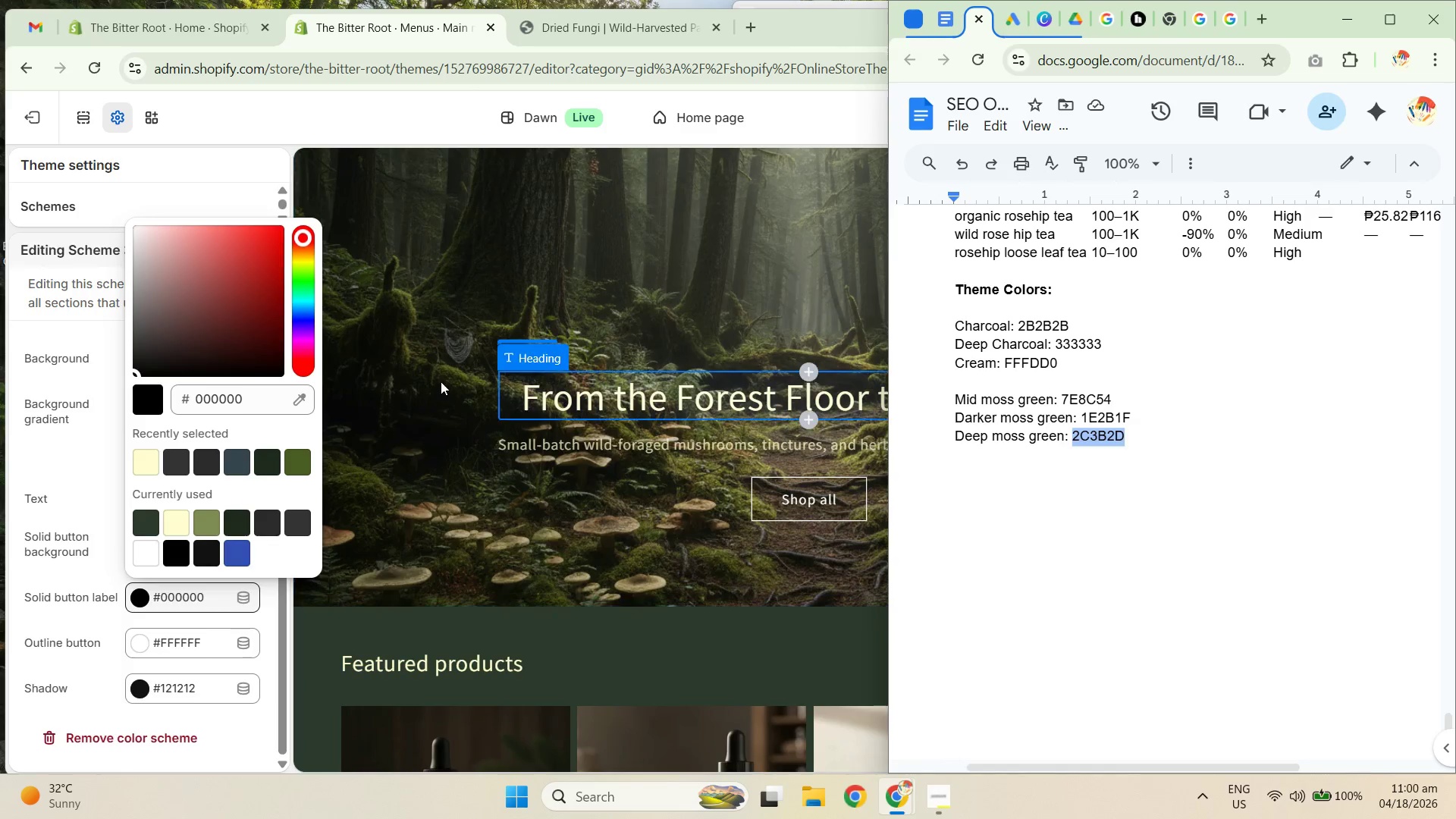 
key(Control+C)
 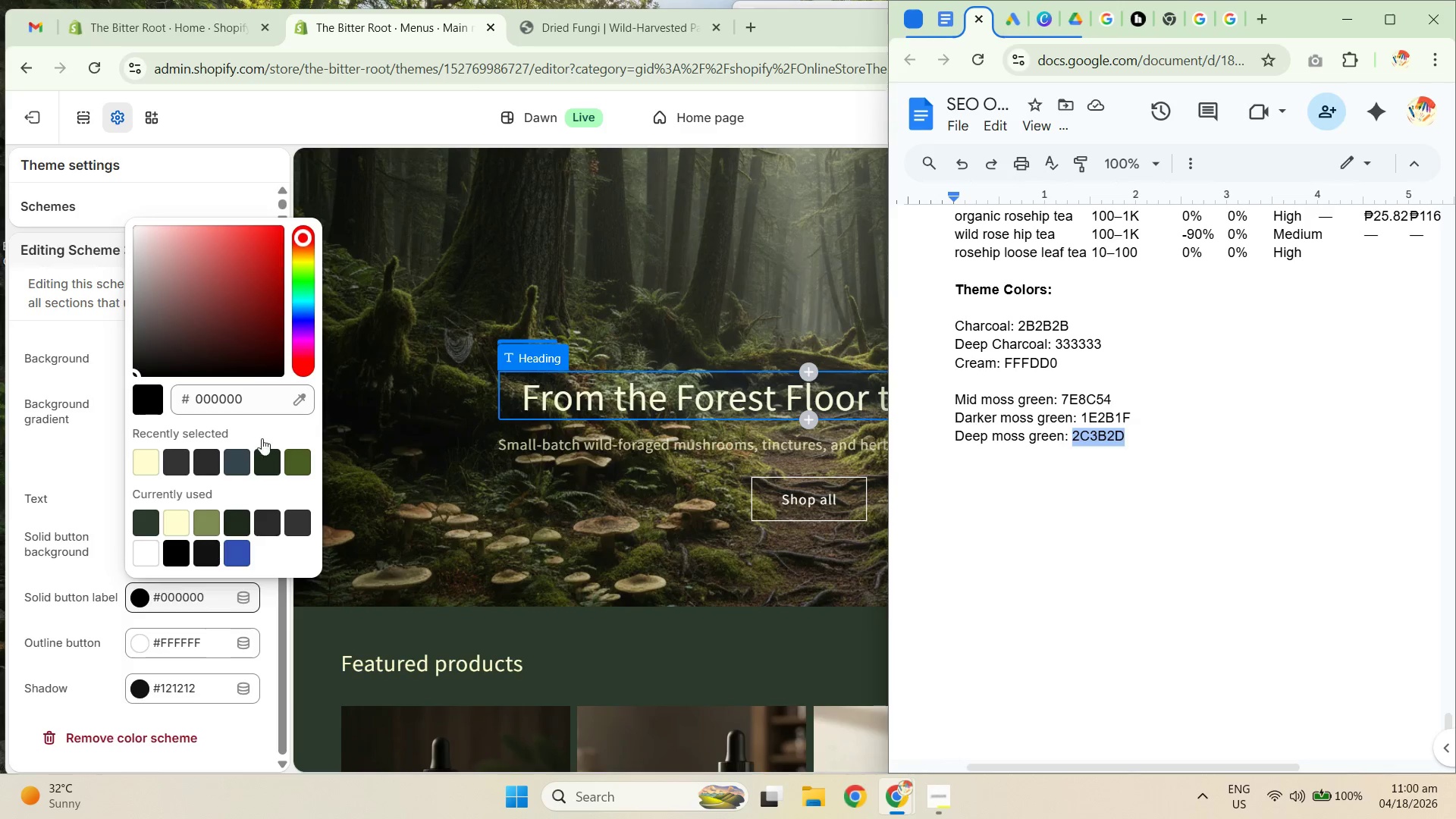 
left_click([256, 390])
 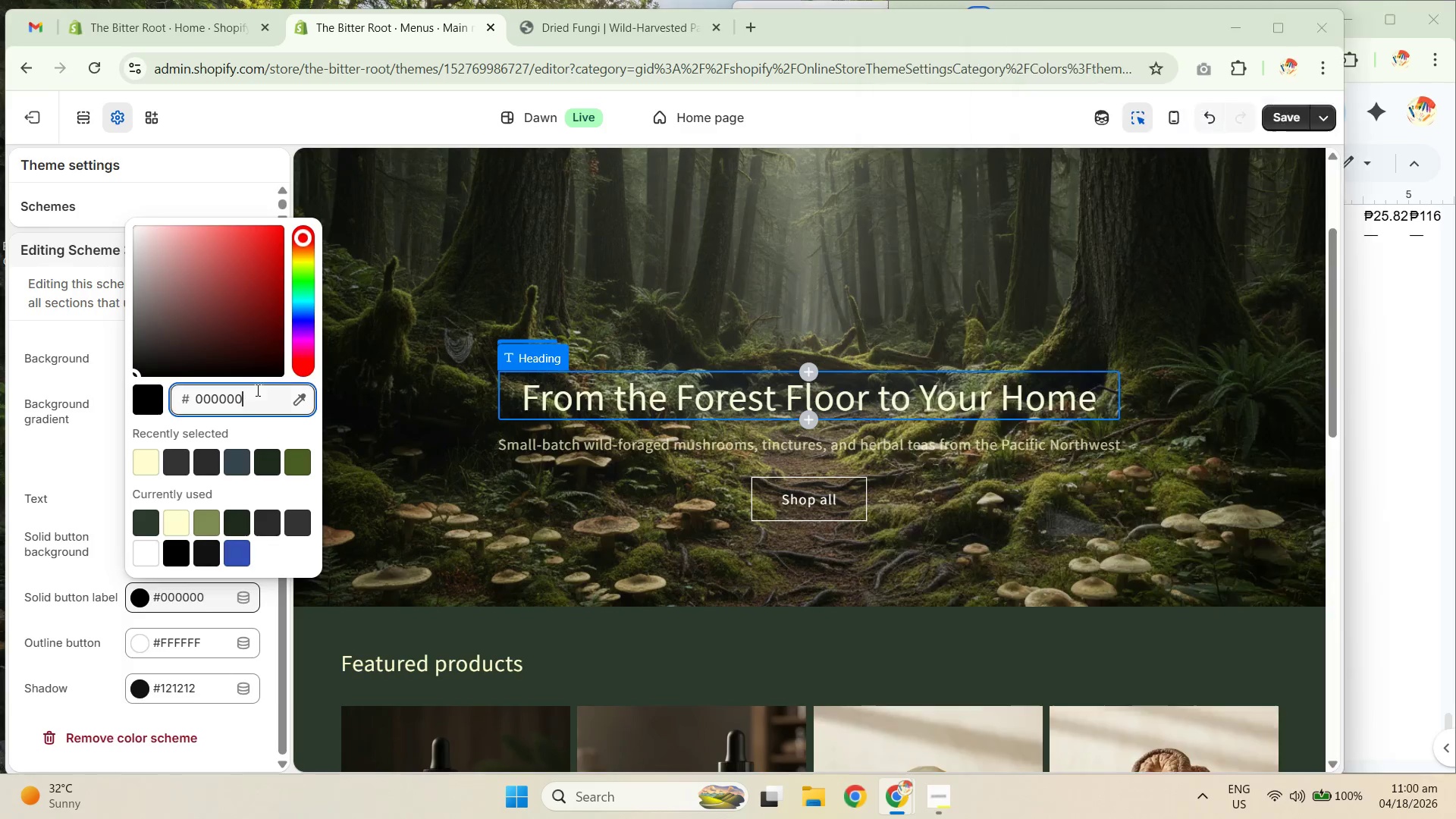 
key(Control+A)
 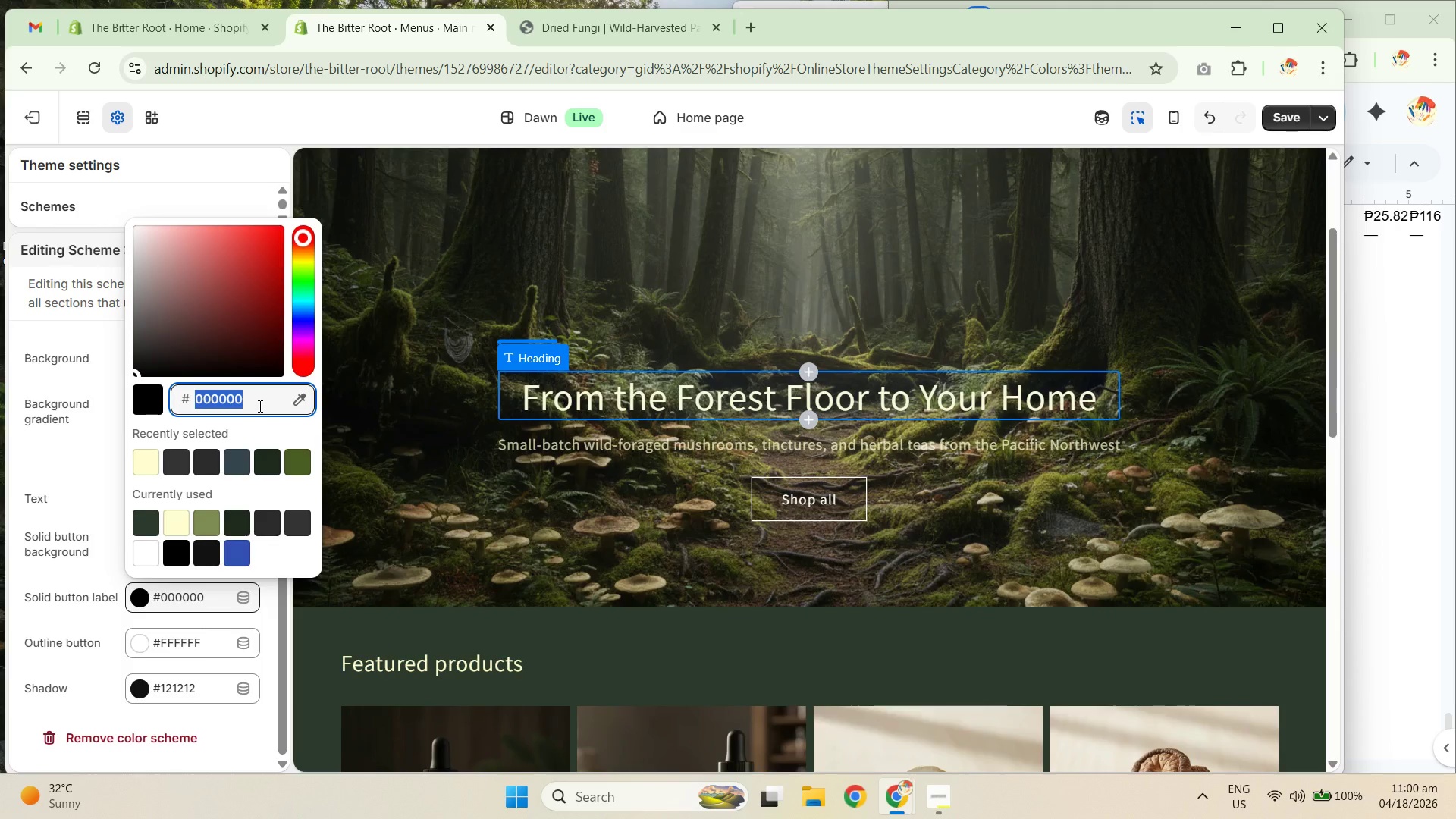 
key(Control+V)
 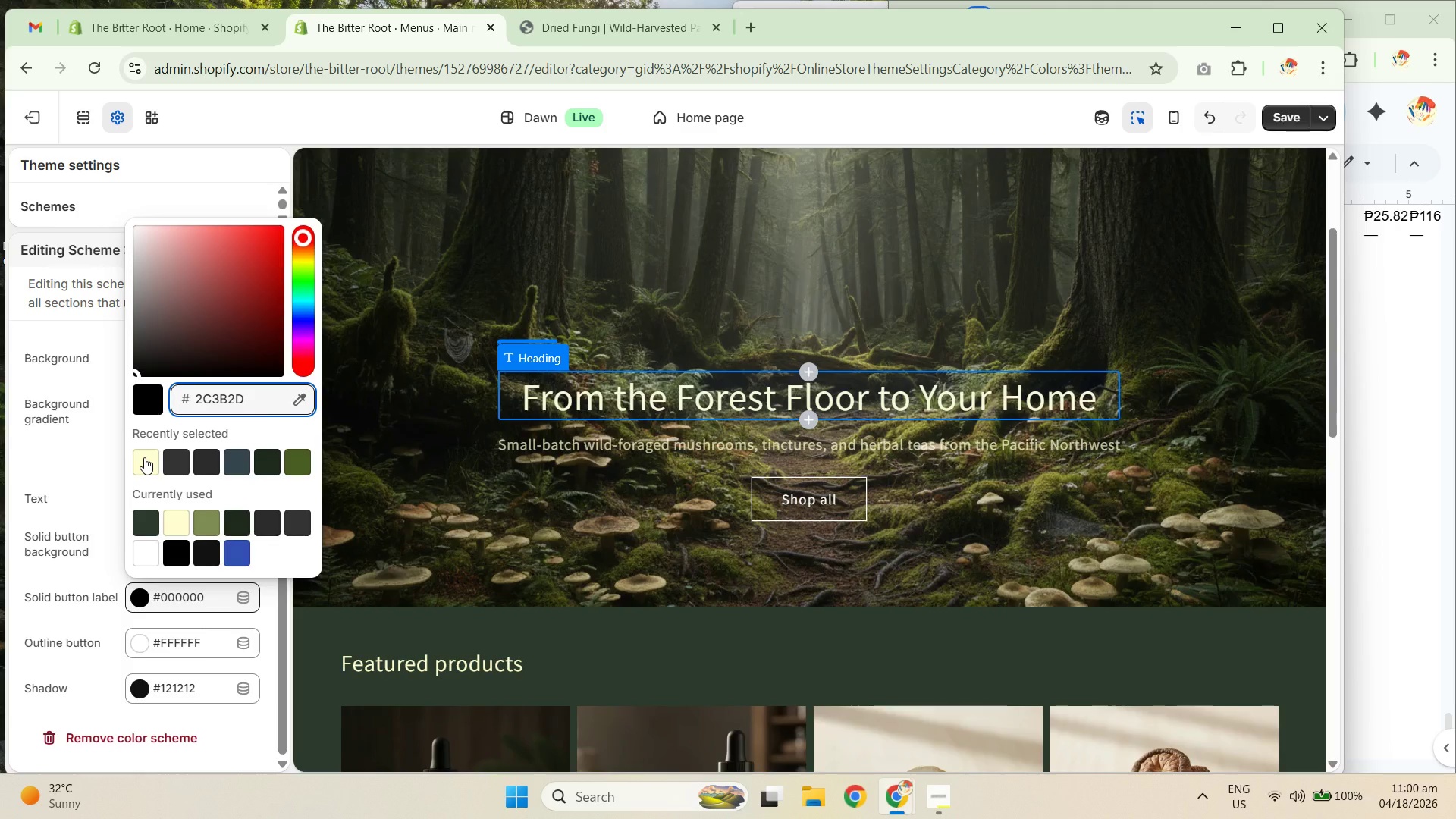 
wait(5.22)
 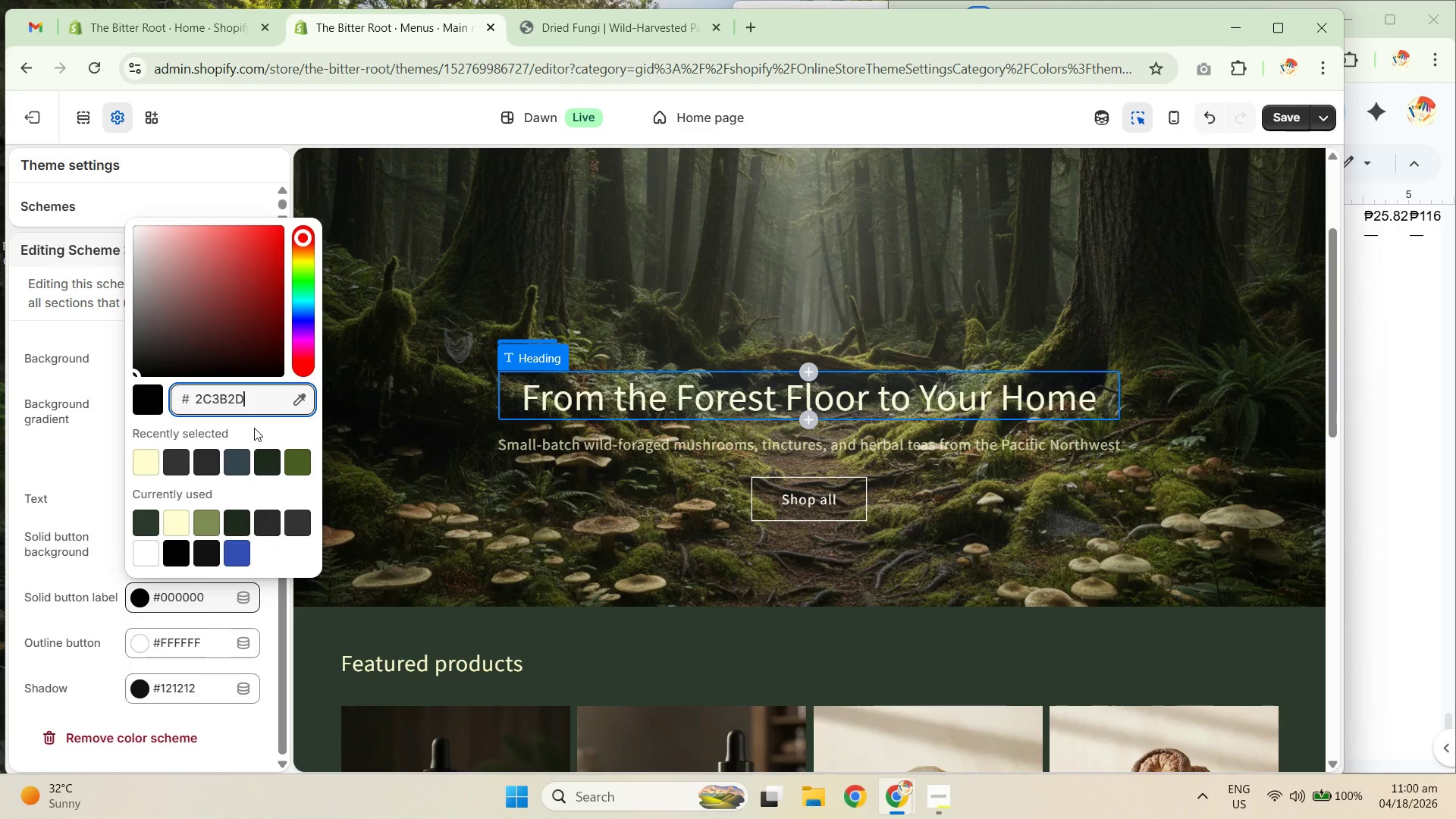 
left_click([39, 500])
 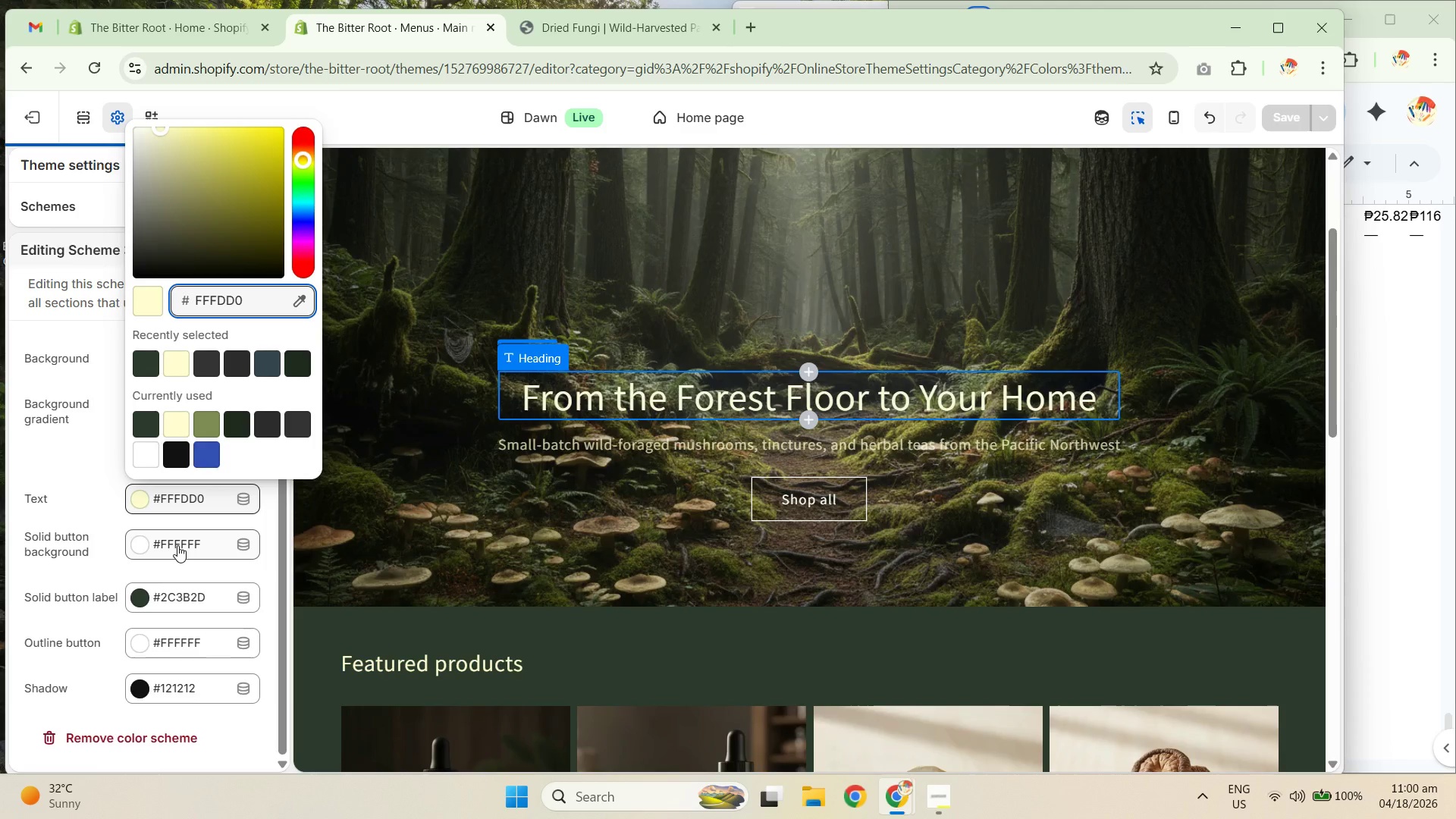 
left_click([177, 546])
 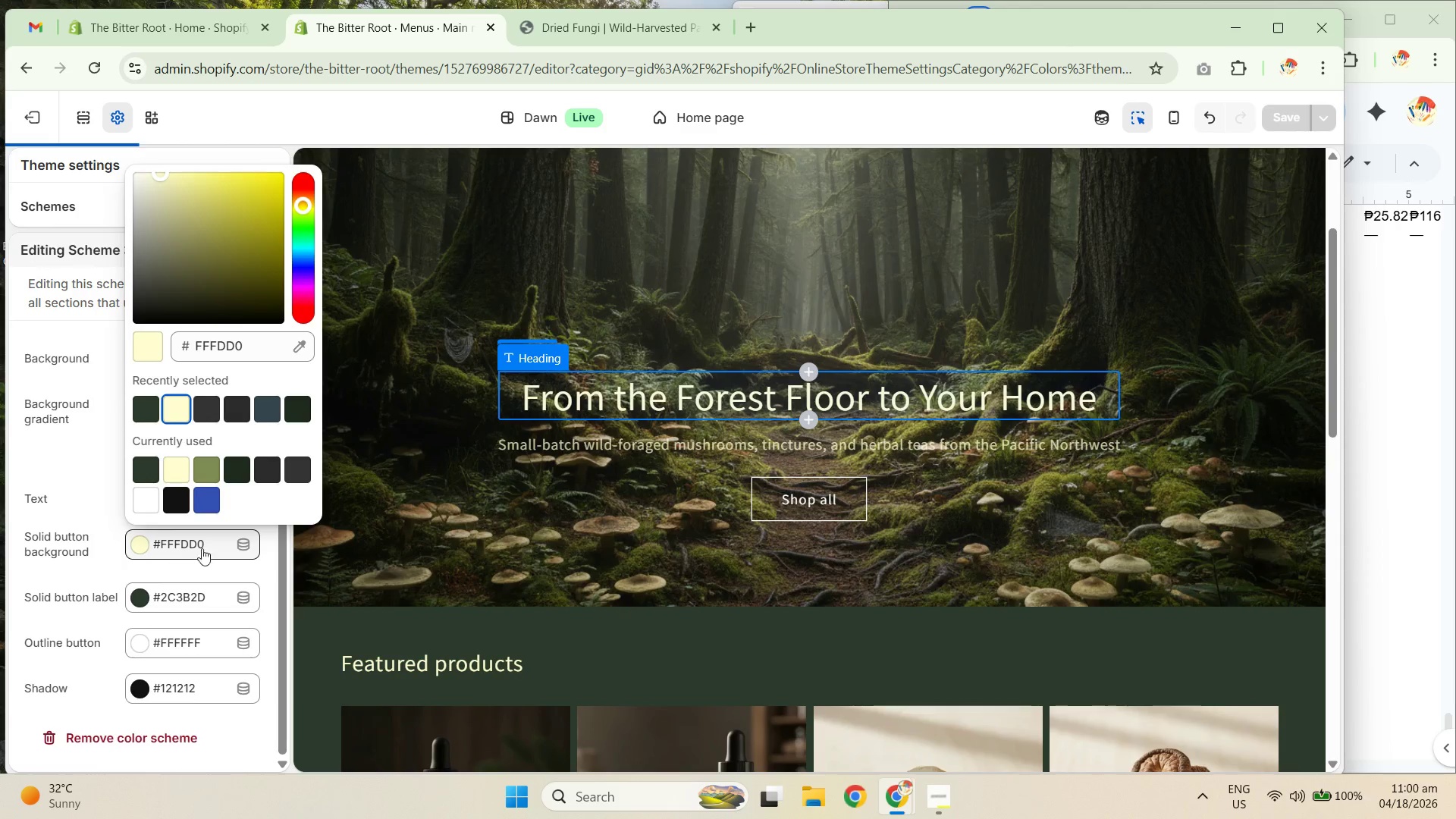 
wait(5.75)
 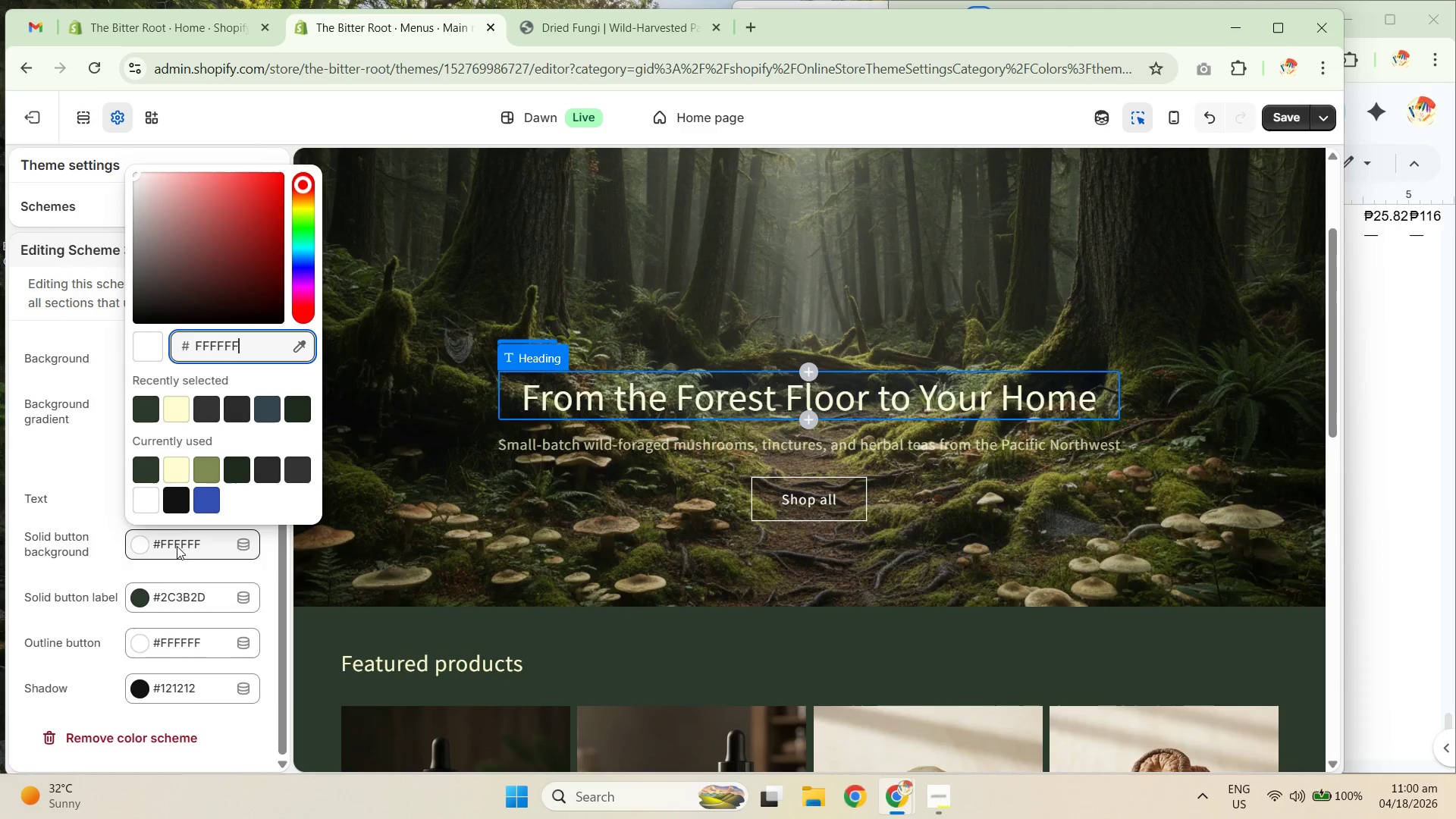 
left_click([243, 335])
 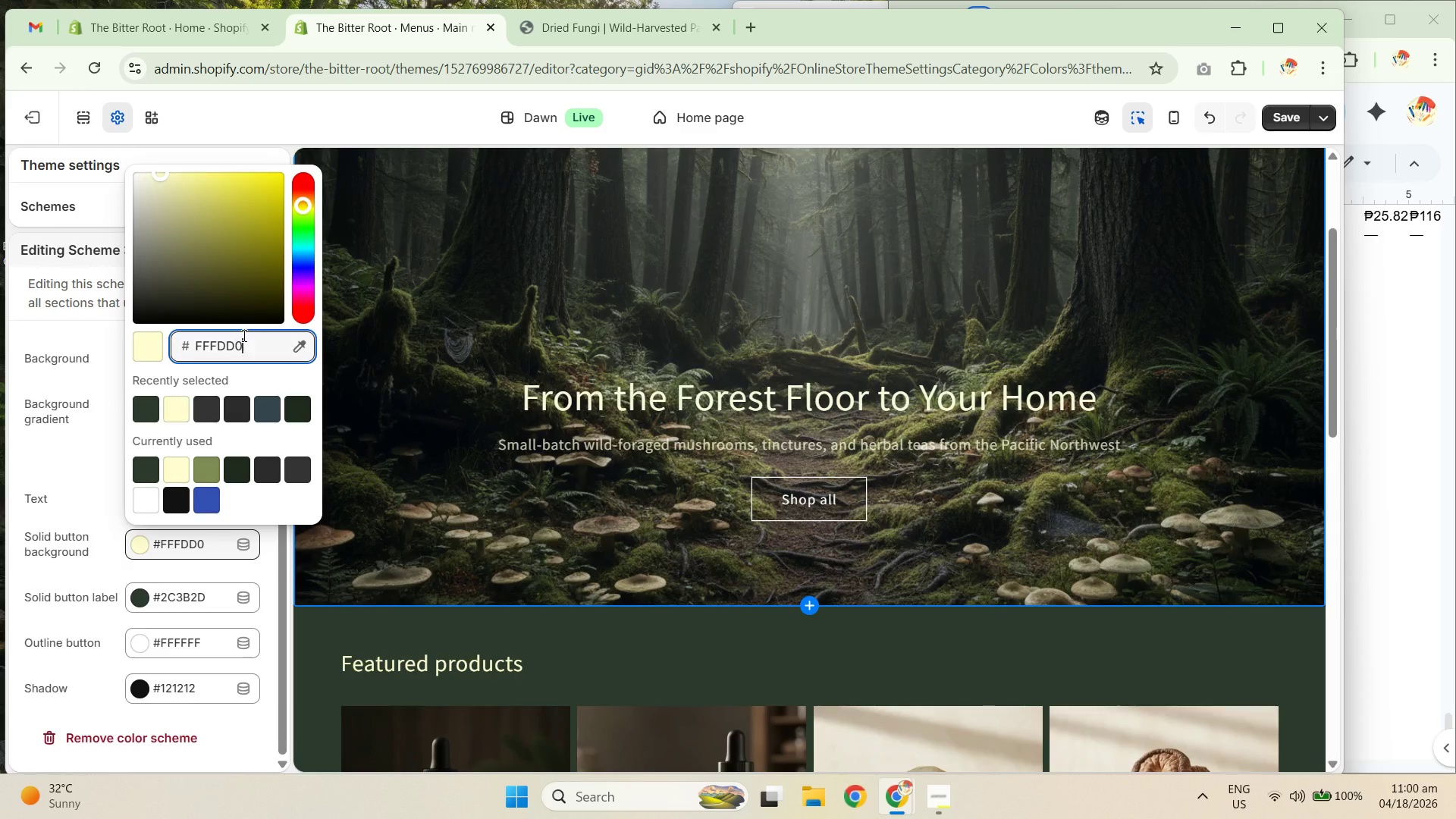 
key(Control+A)
 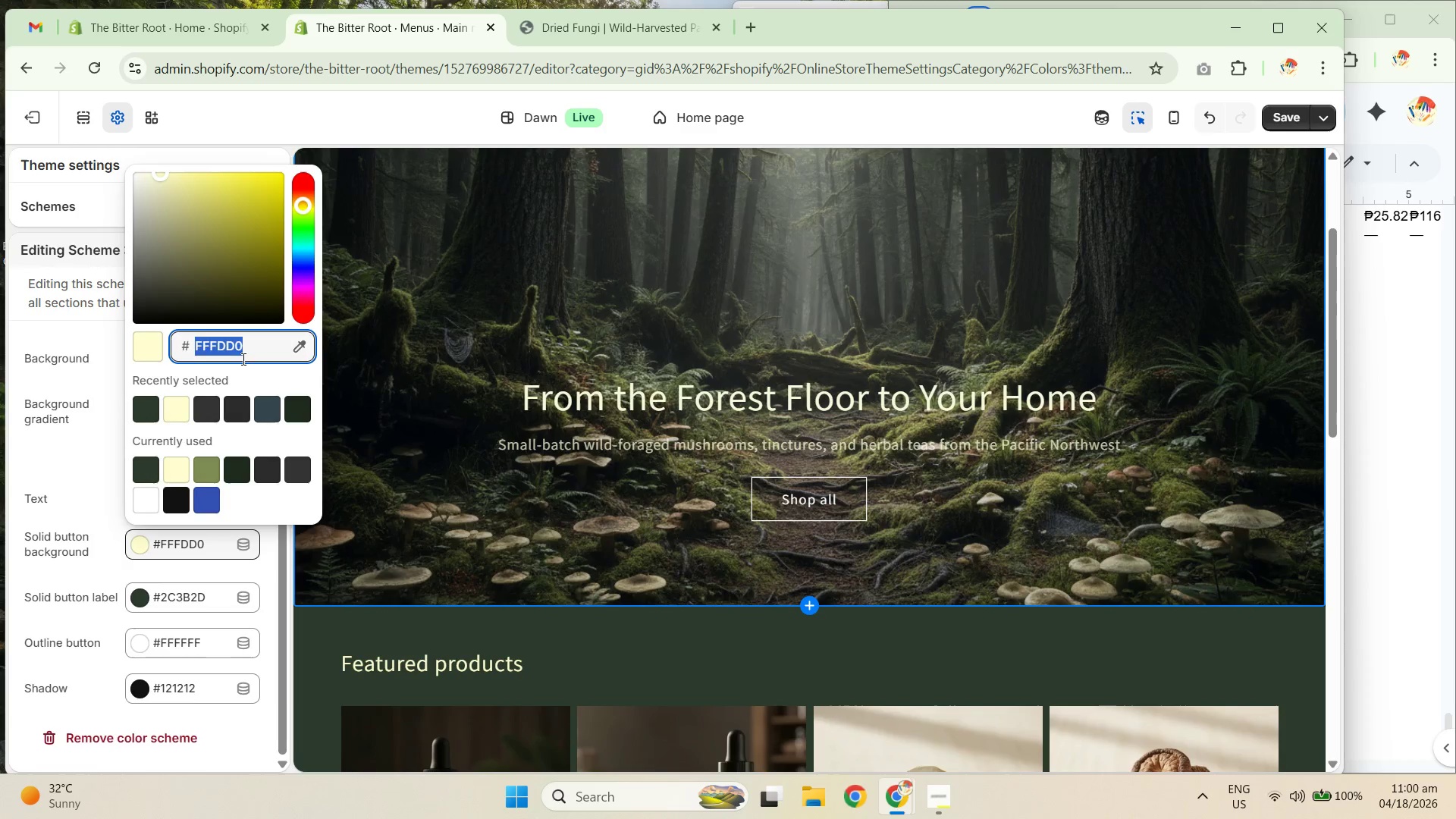 
key(Control+V)
 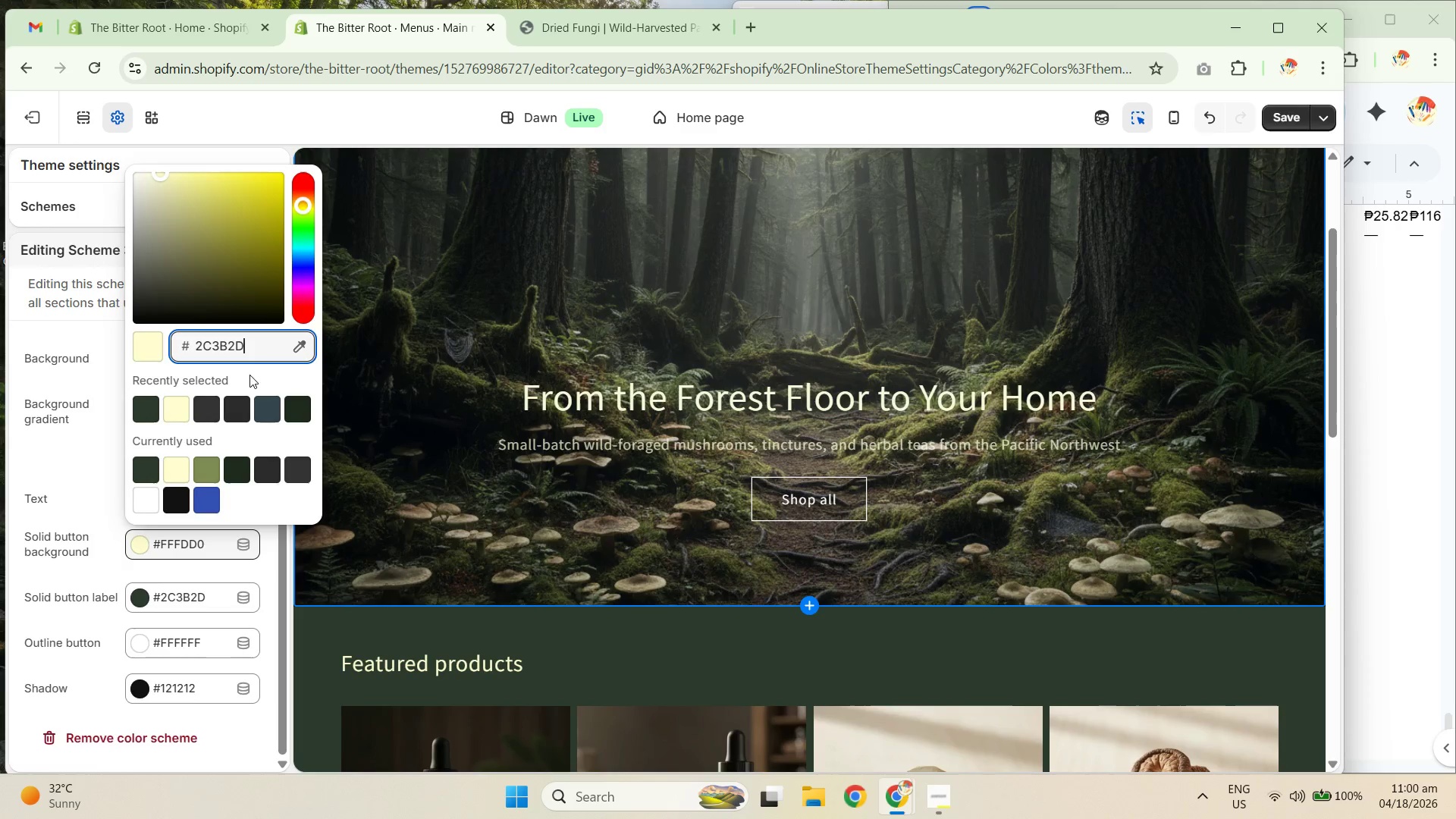 
left_click([257, 378])
 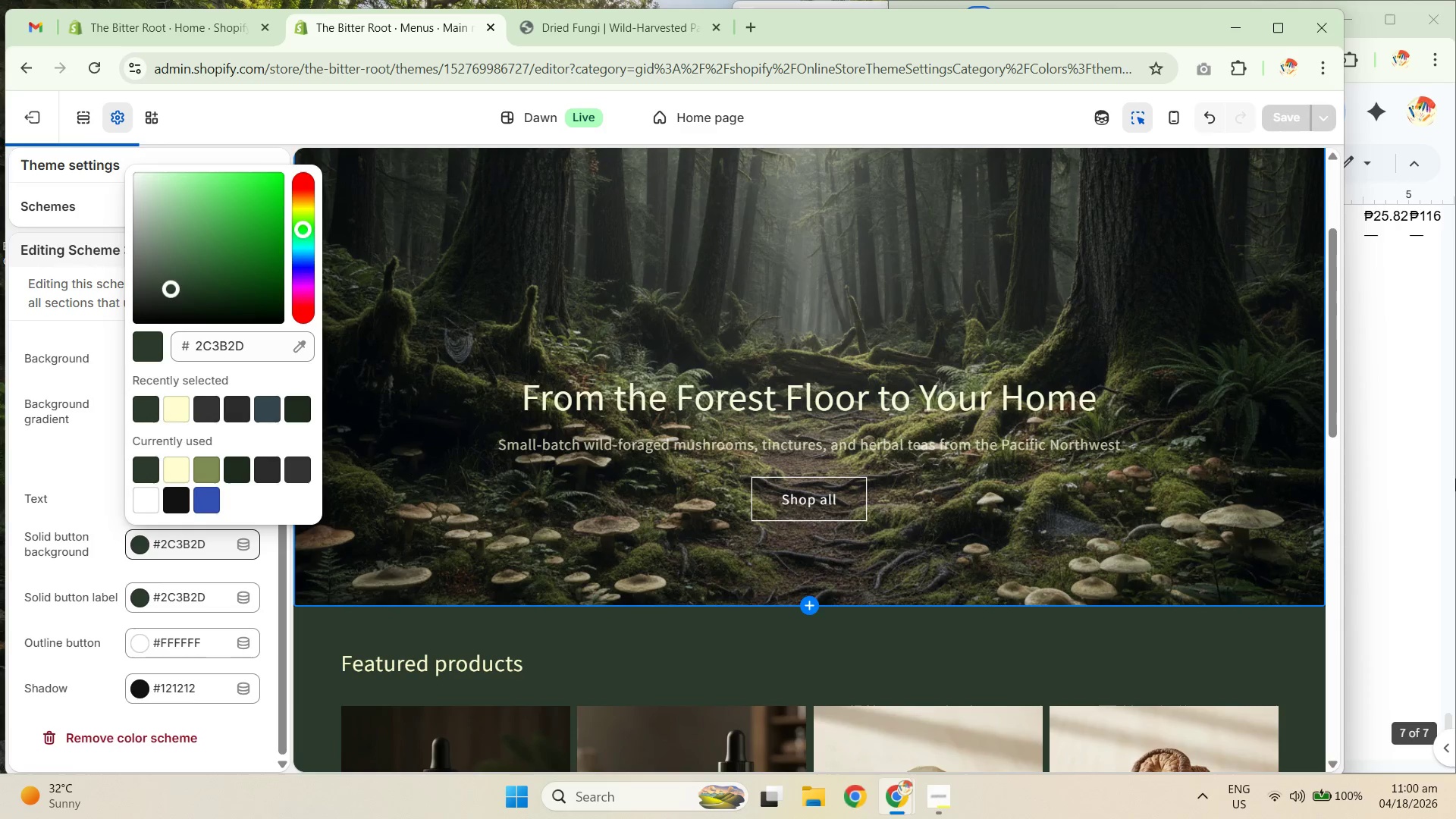 
left_click([1391, 479])
 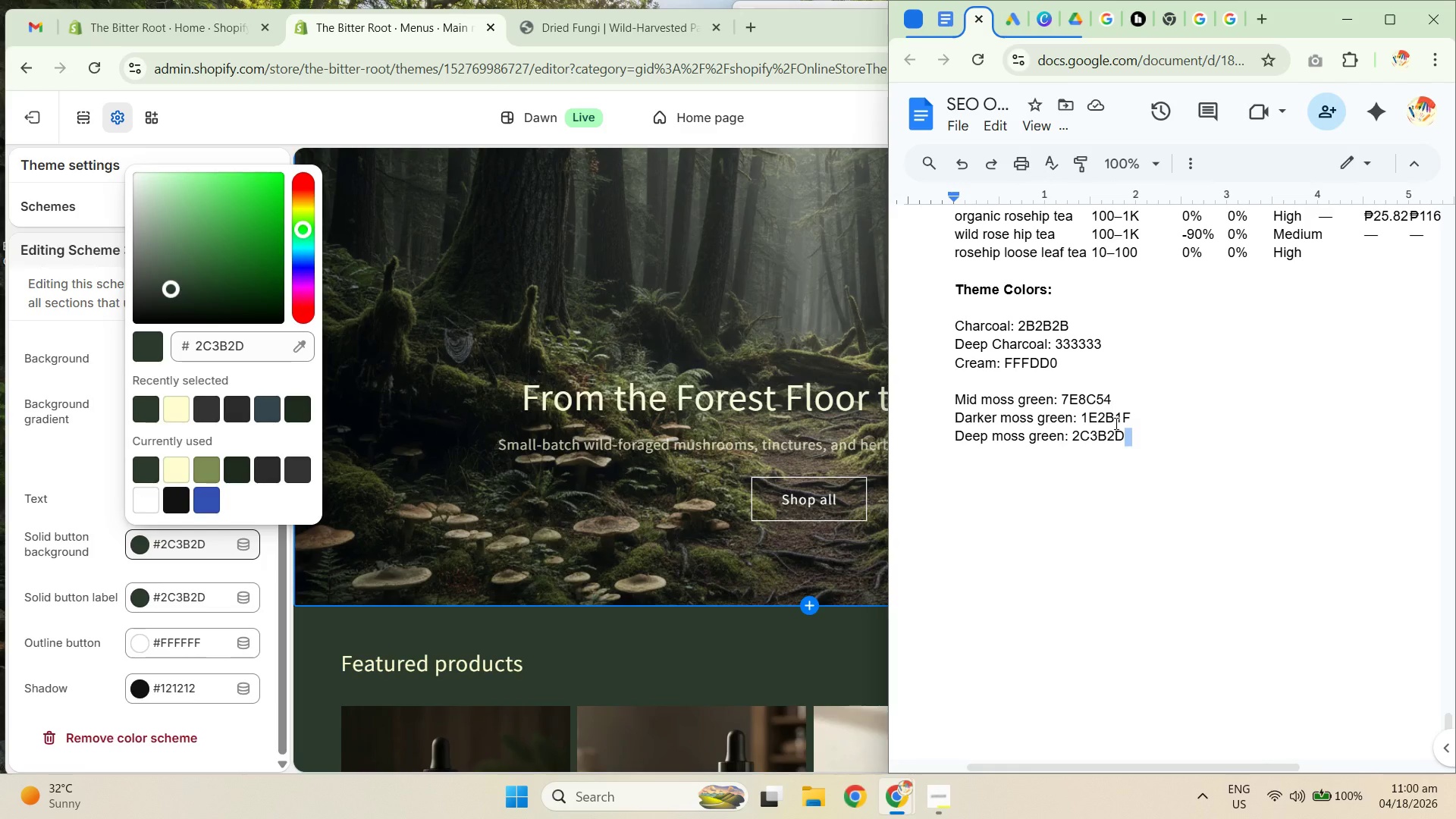 
wait(11.36)
 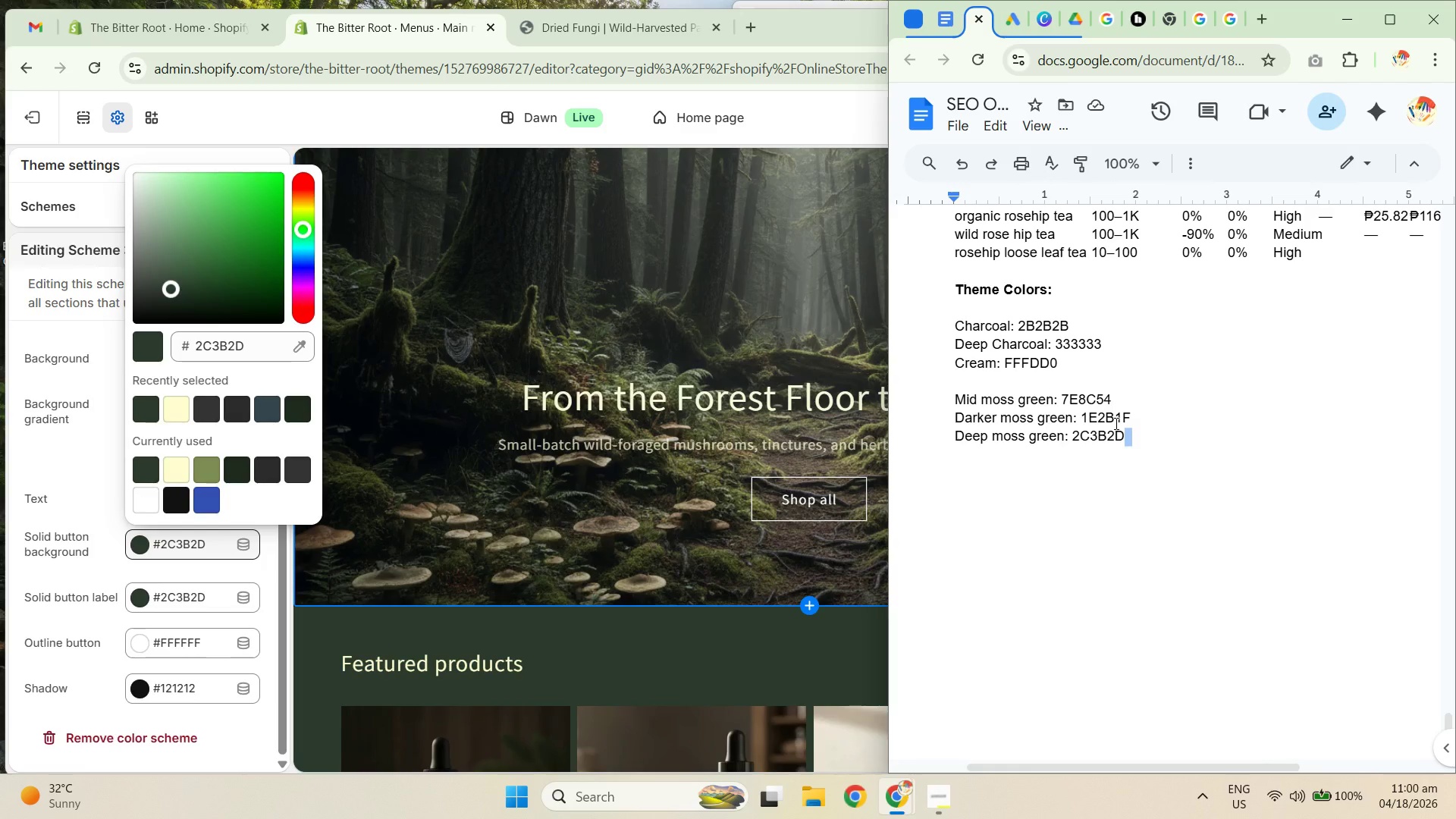 
double_click([1100, 438])
 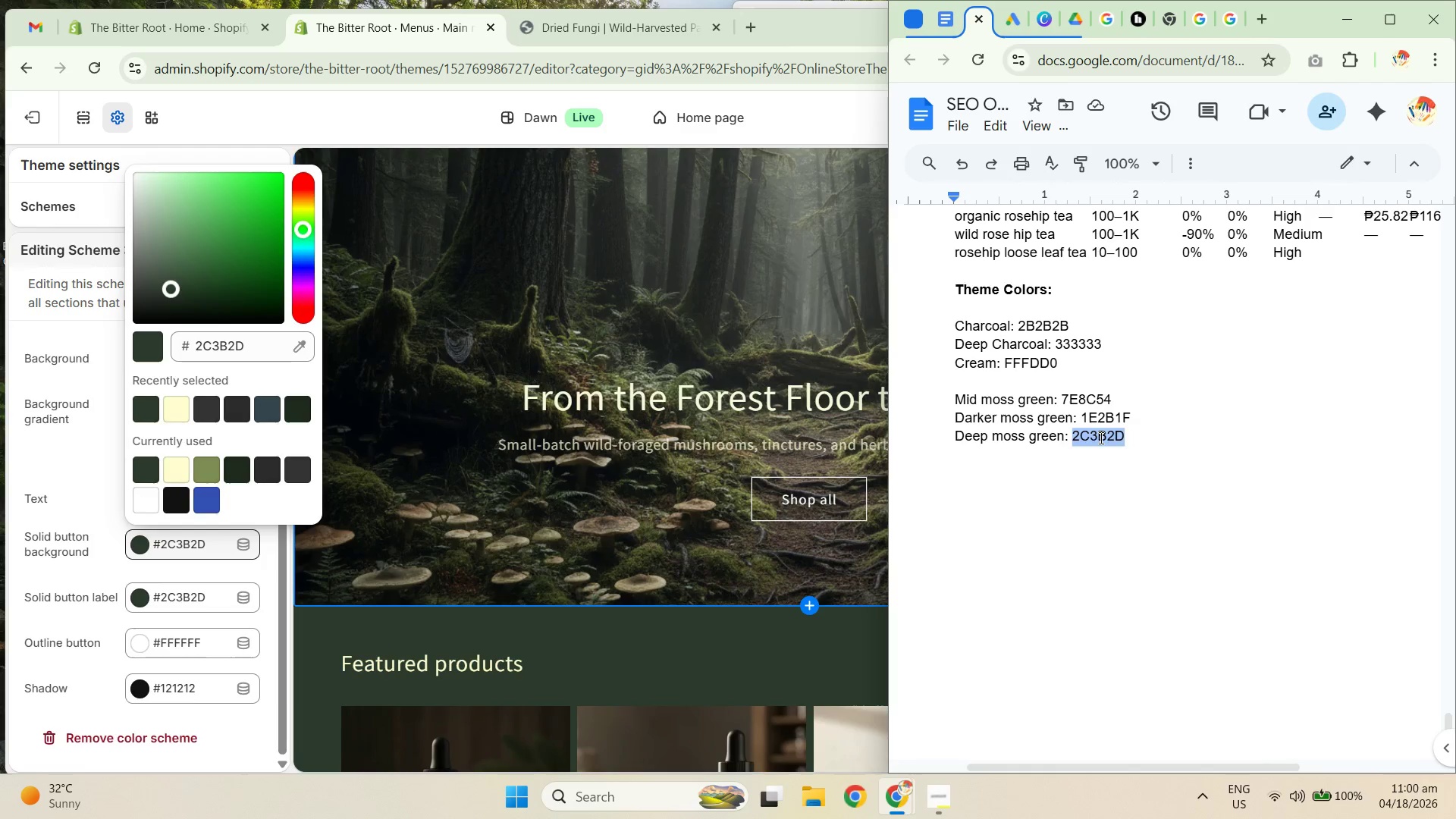 
key(Control+C)
 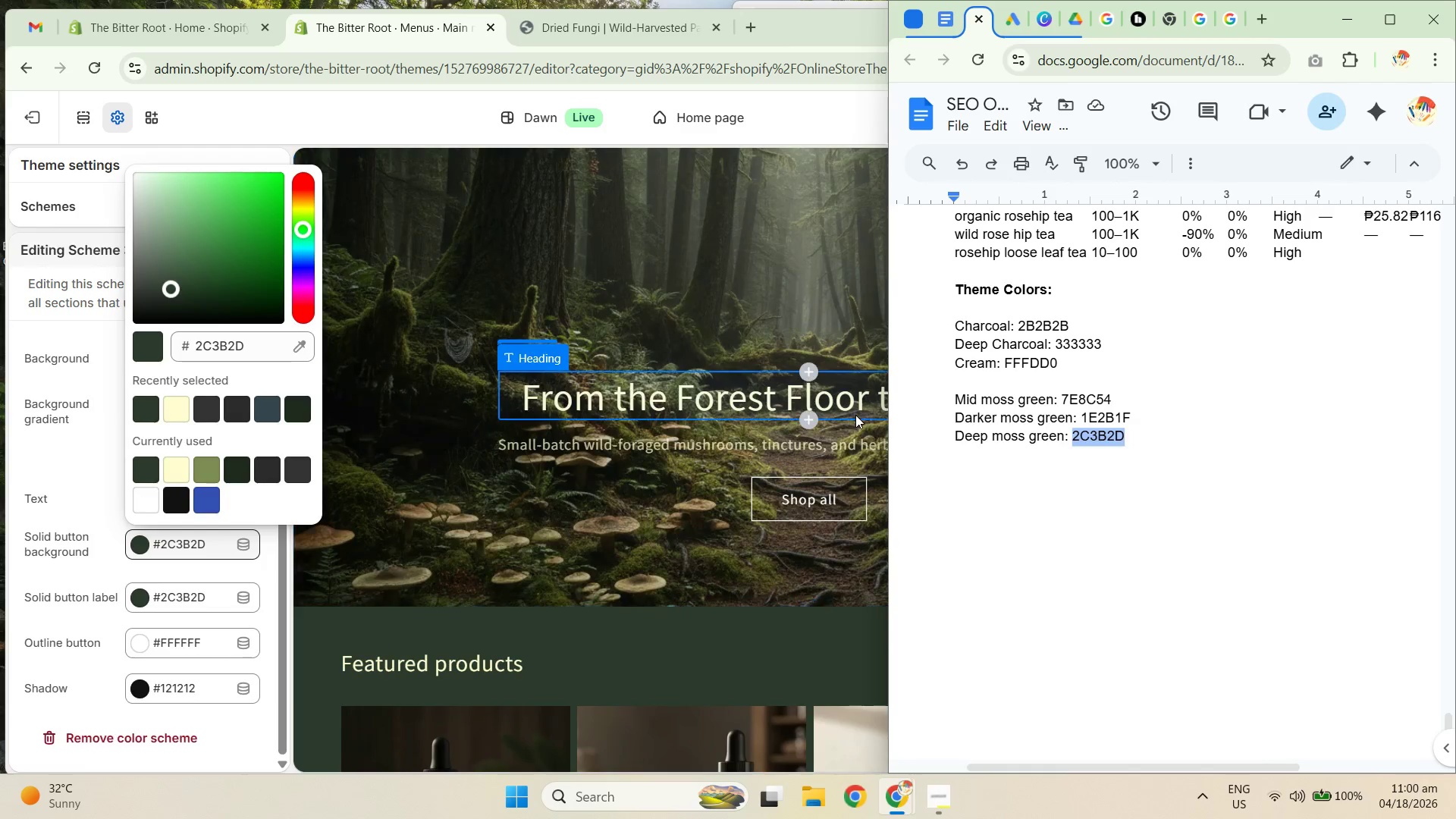 
key(Control+C)
 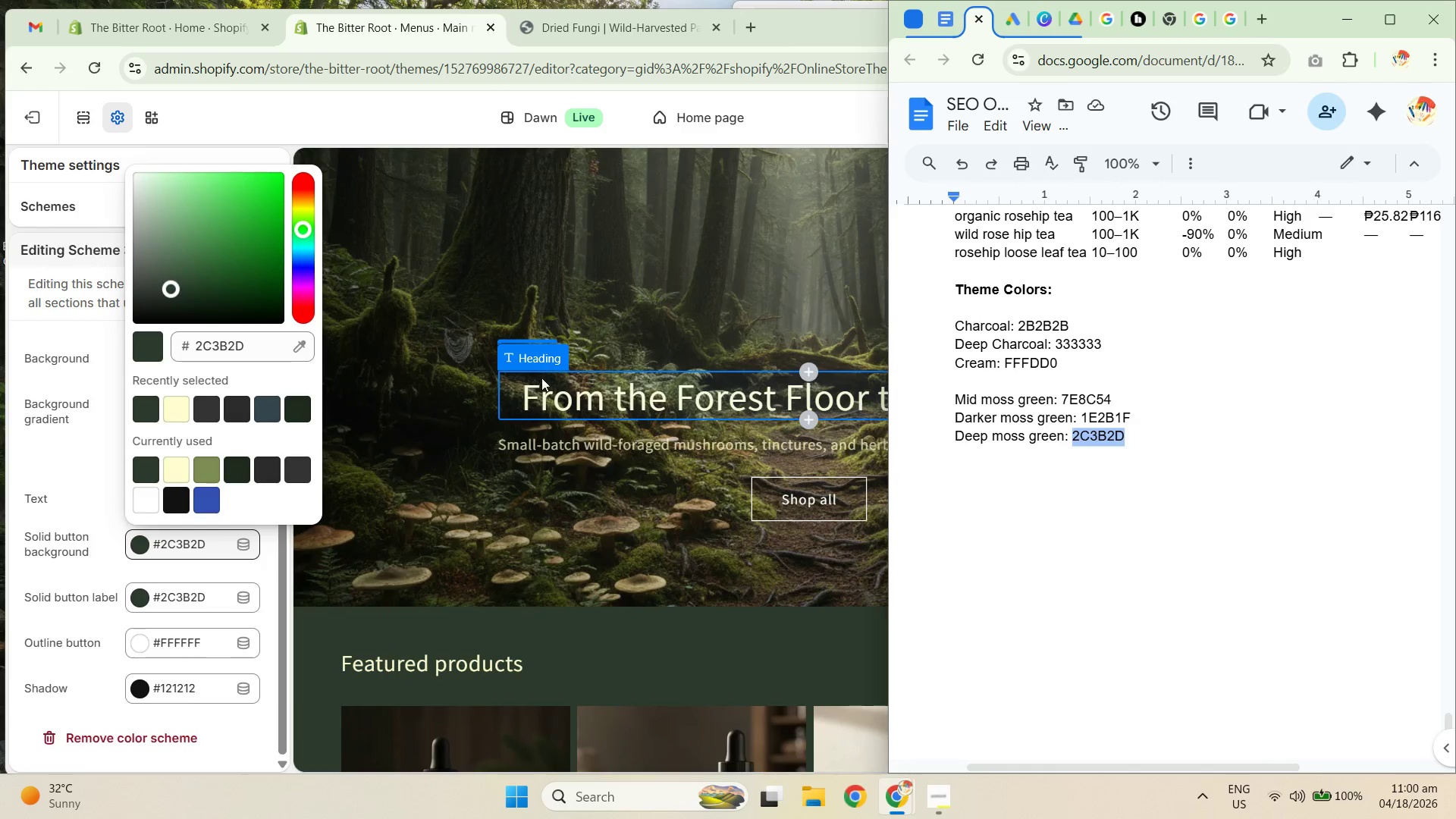 
key(Control+C)
 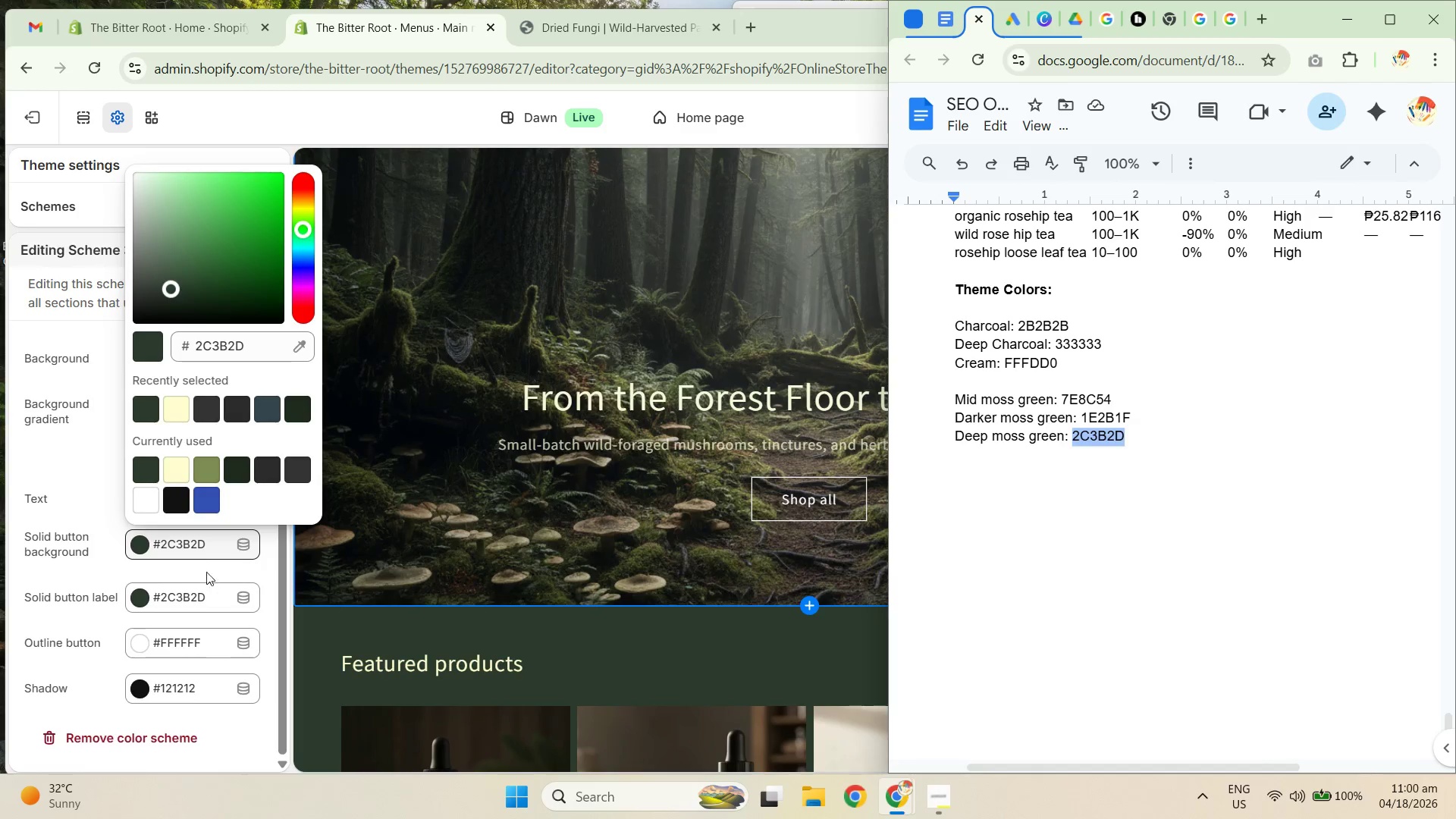 
left_click([178, 472])
 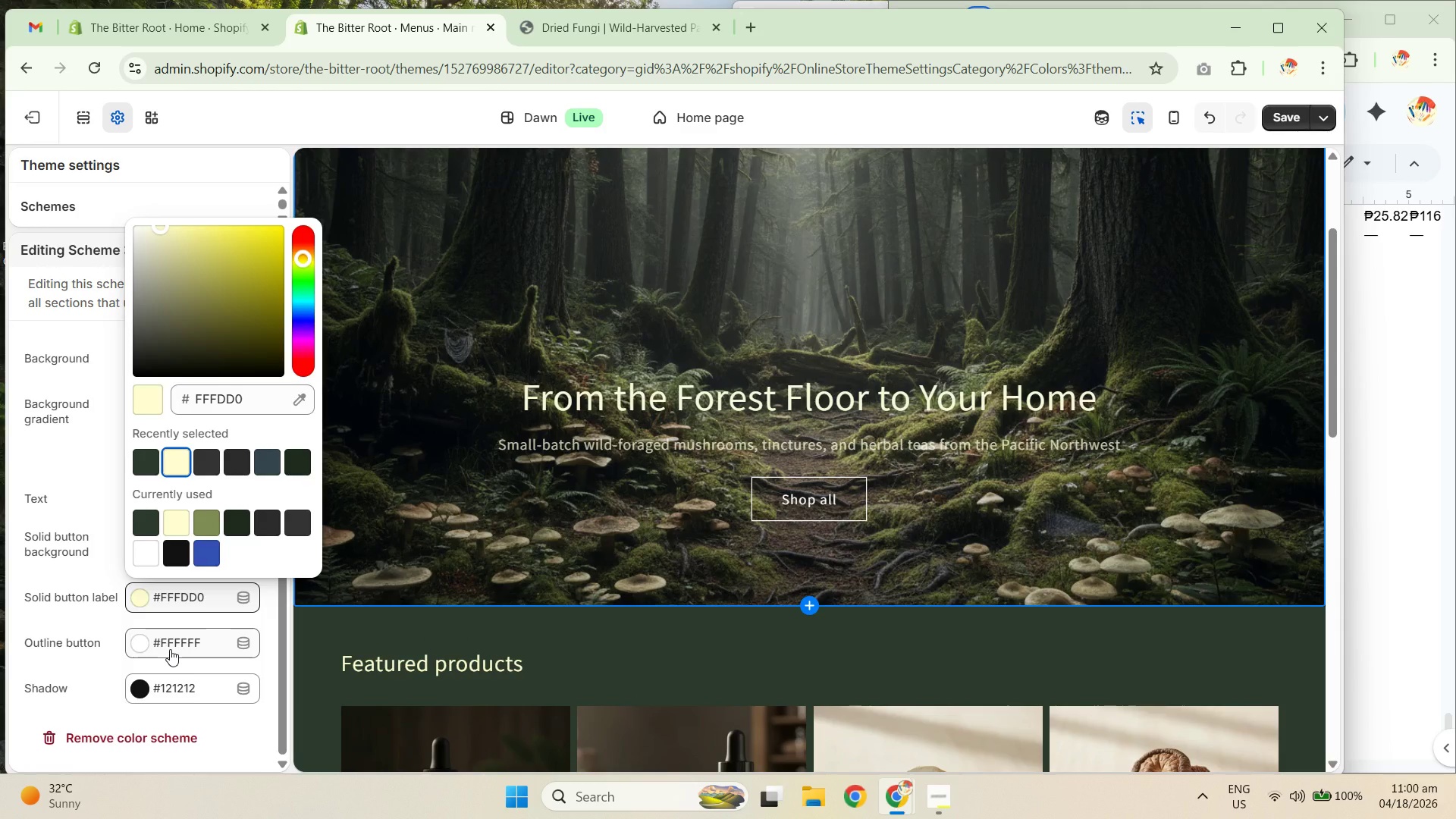 
left_click([170, 649])
 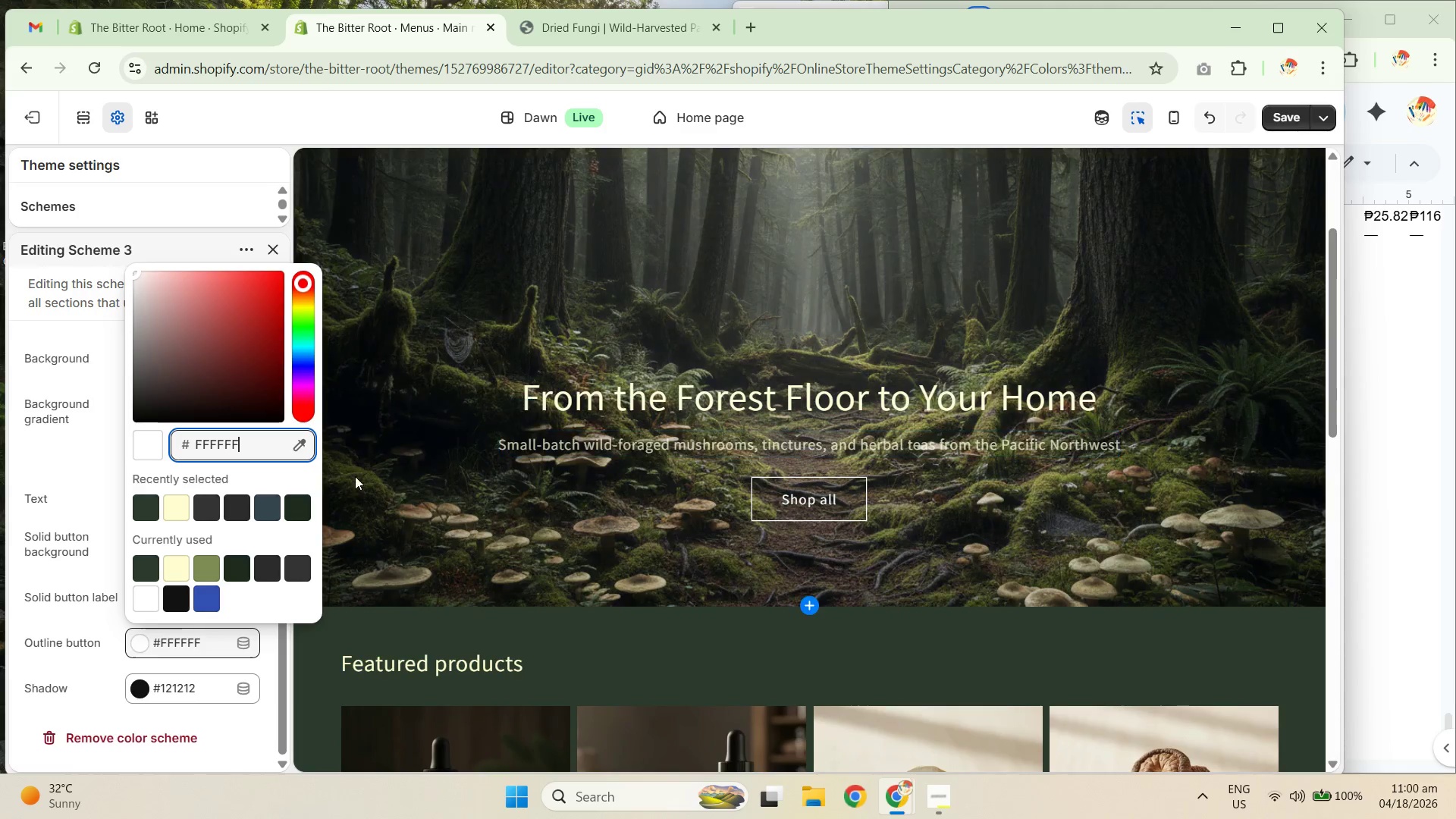 
left_click([157, 508])
 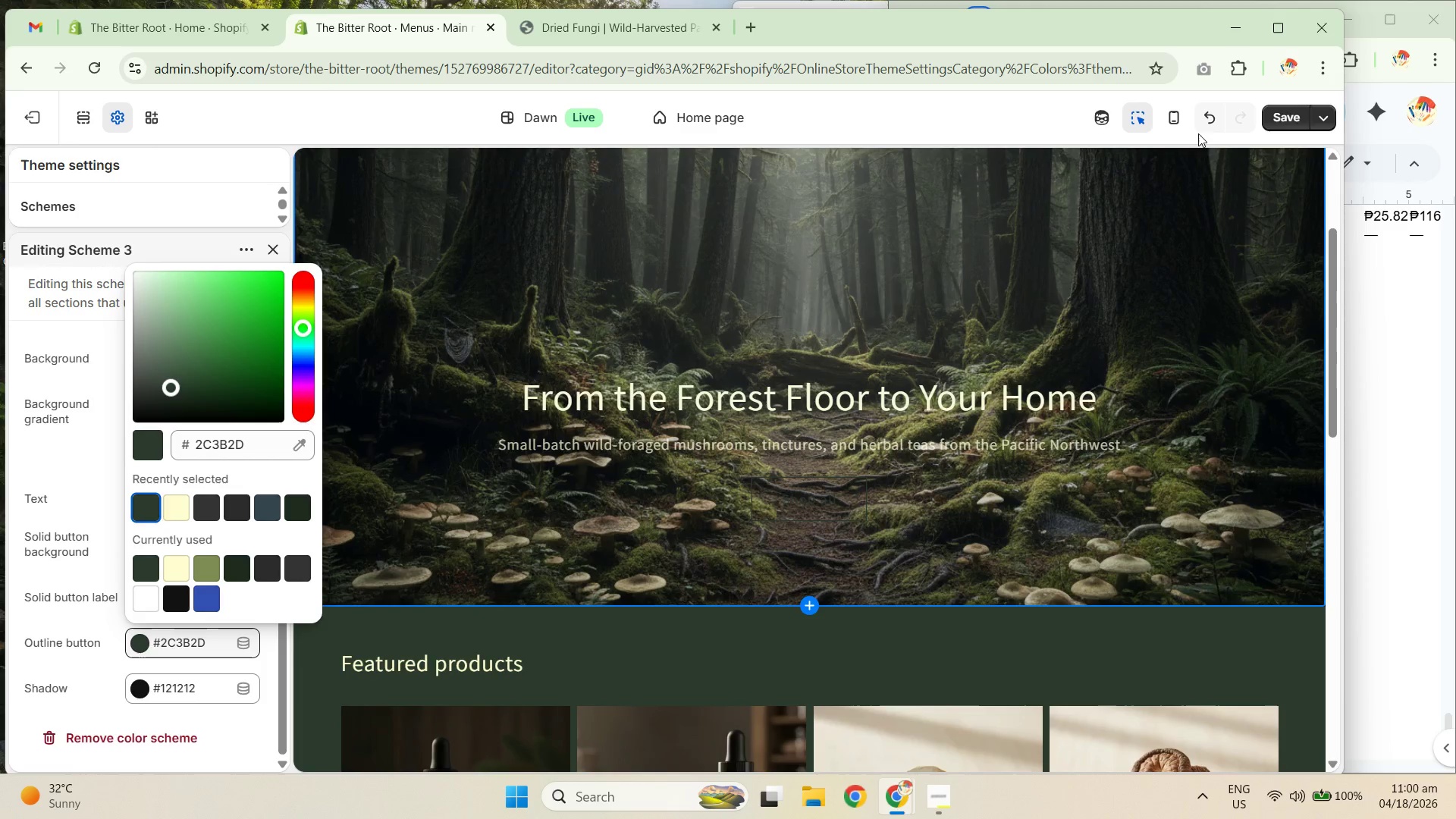 
left_click([179, 511])
 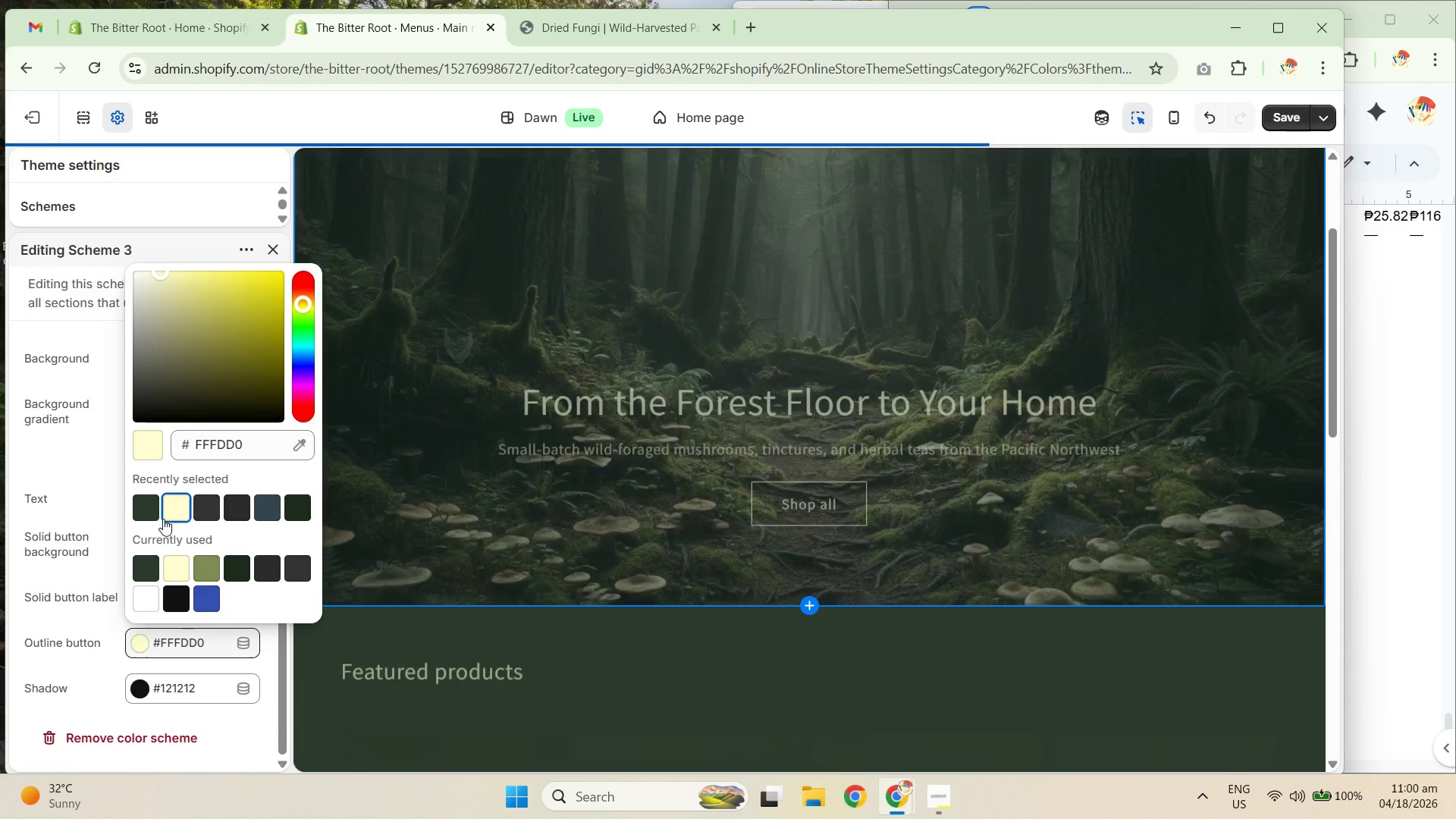 
left_click([0, 600])
 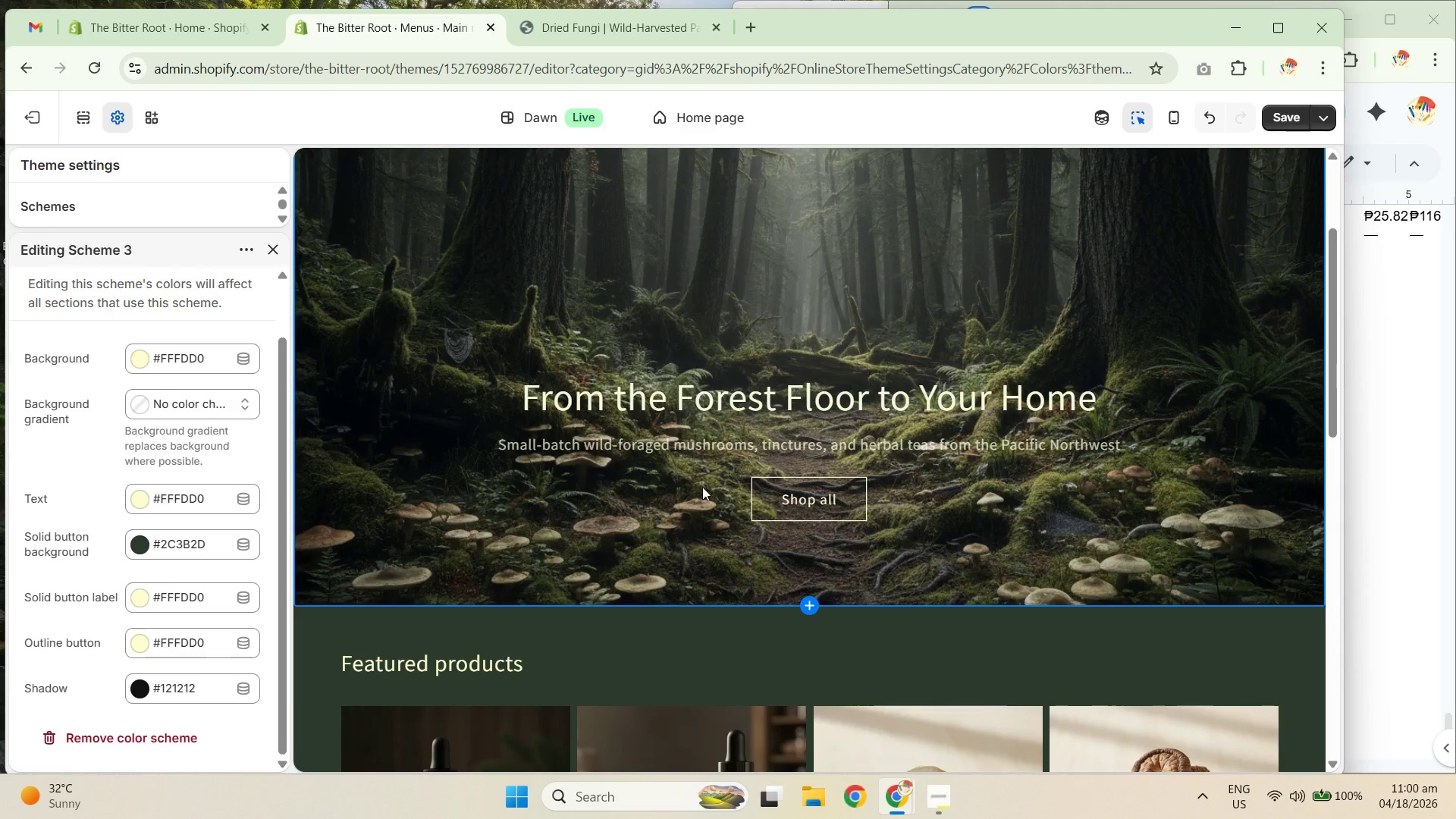 
left_click([673, 444])
 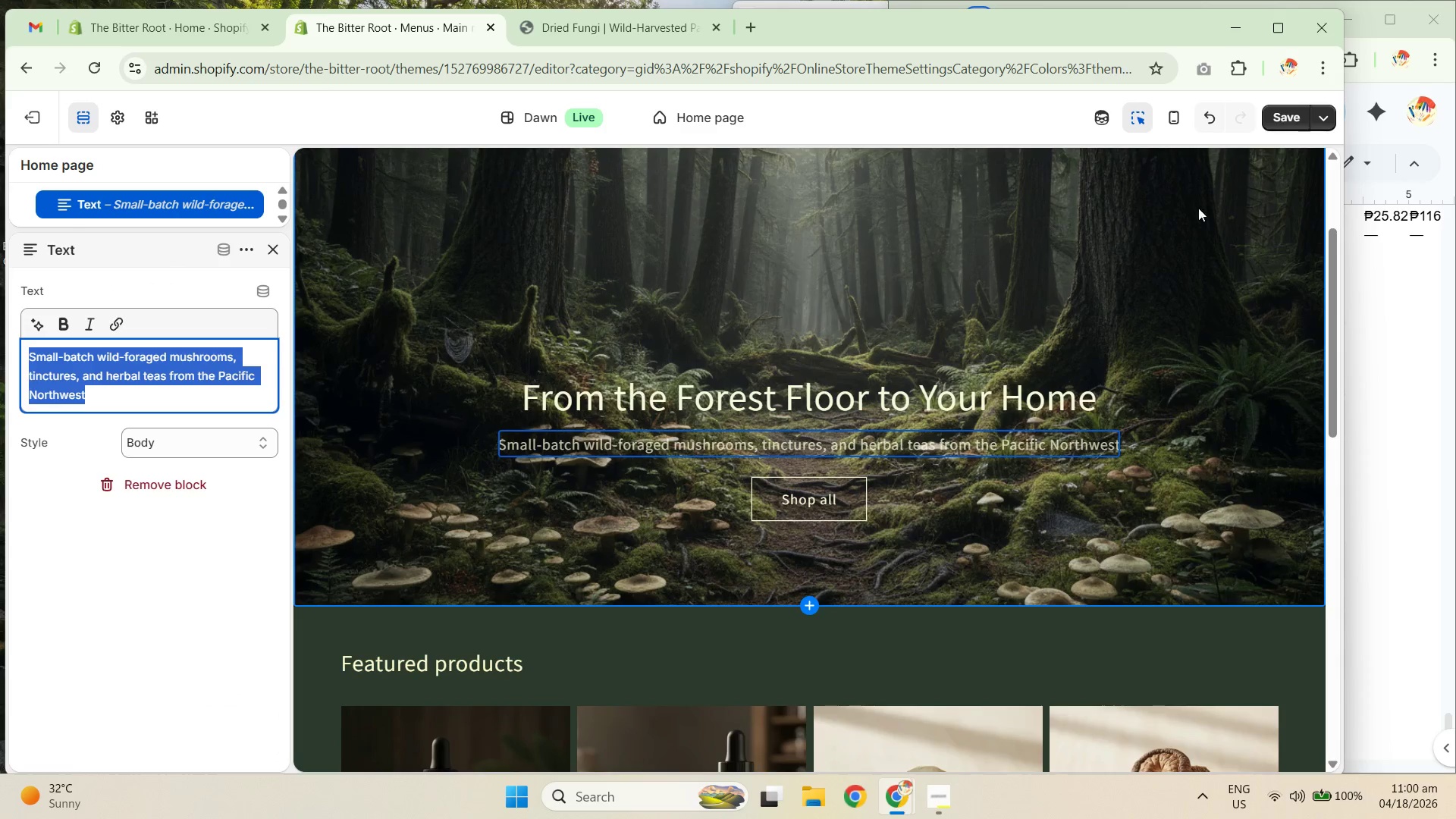 
left_click([1279, 122])
 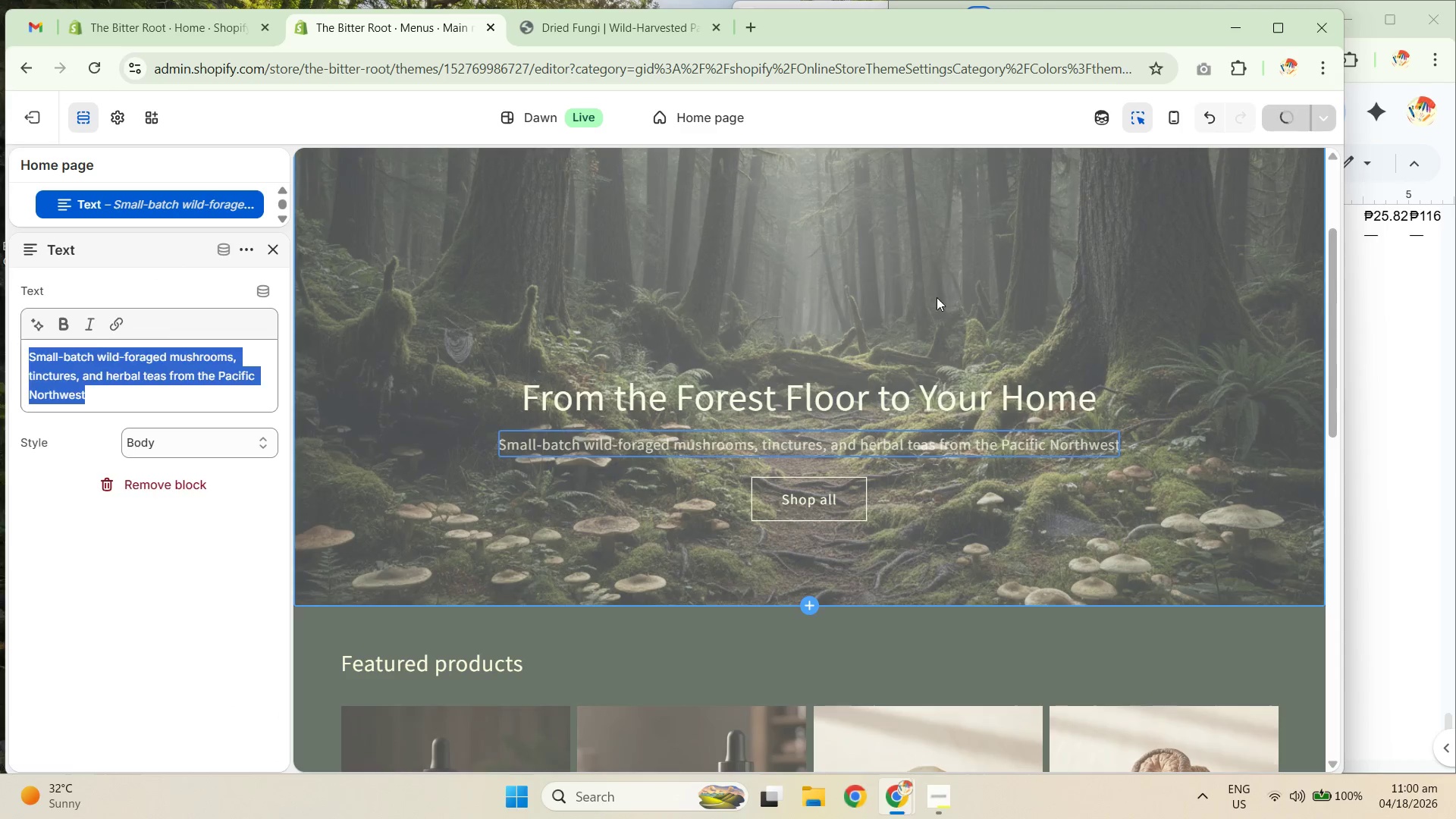 
left_click([927, 291])
 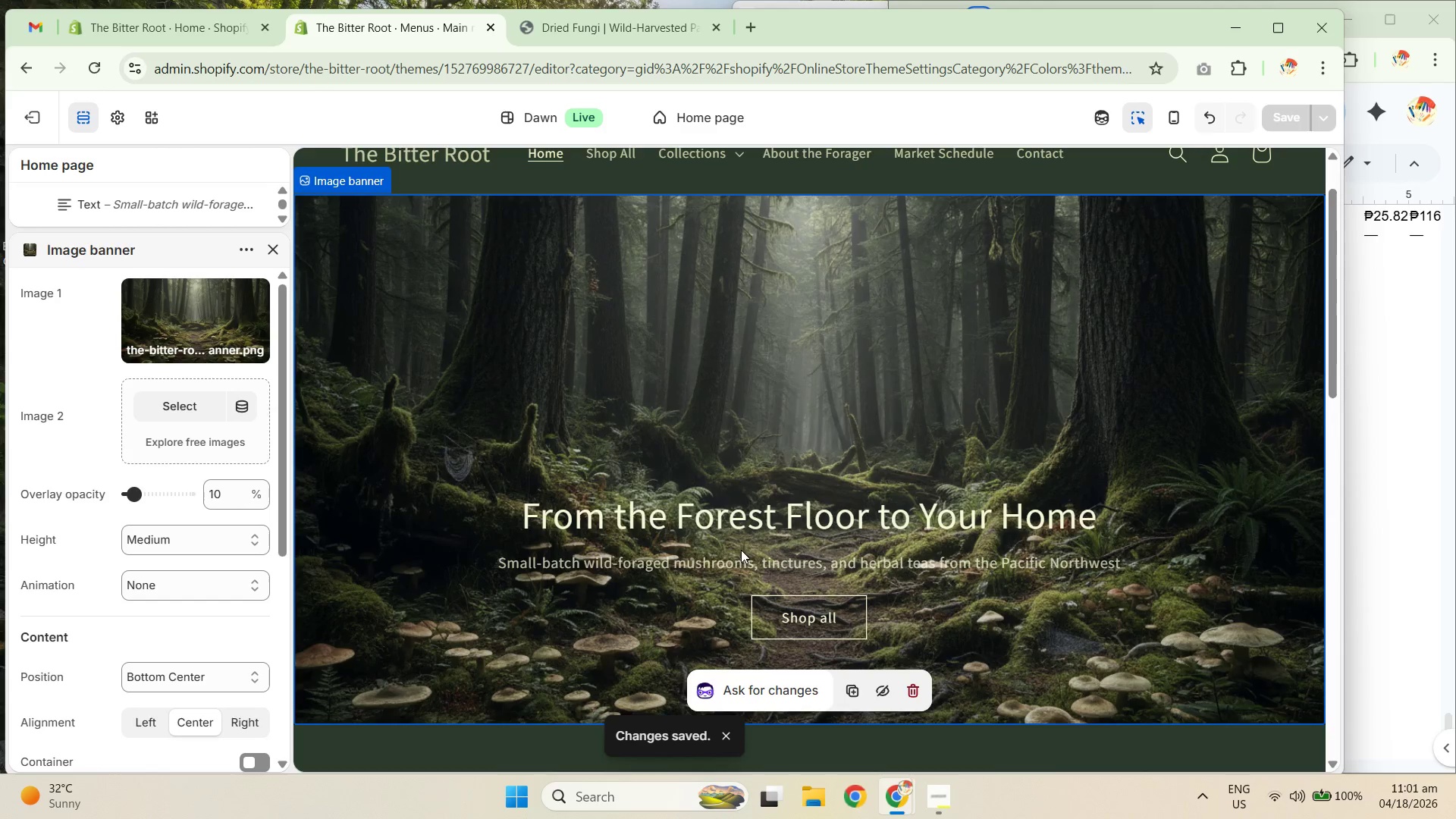 
left_click([666, 562])
 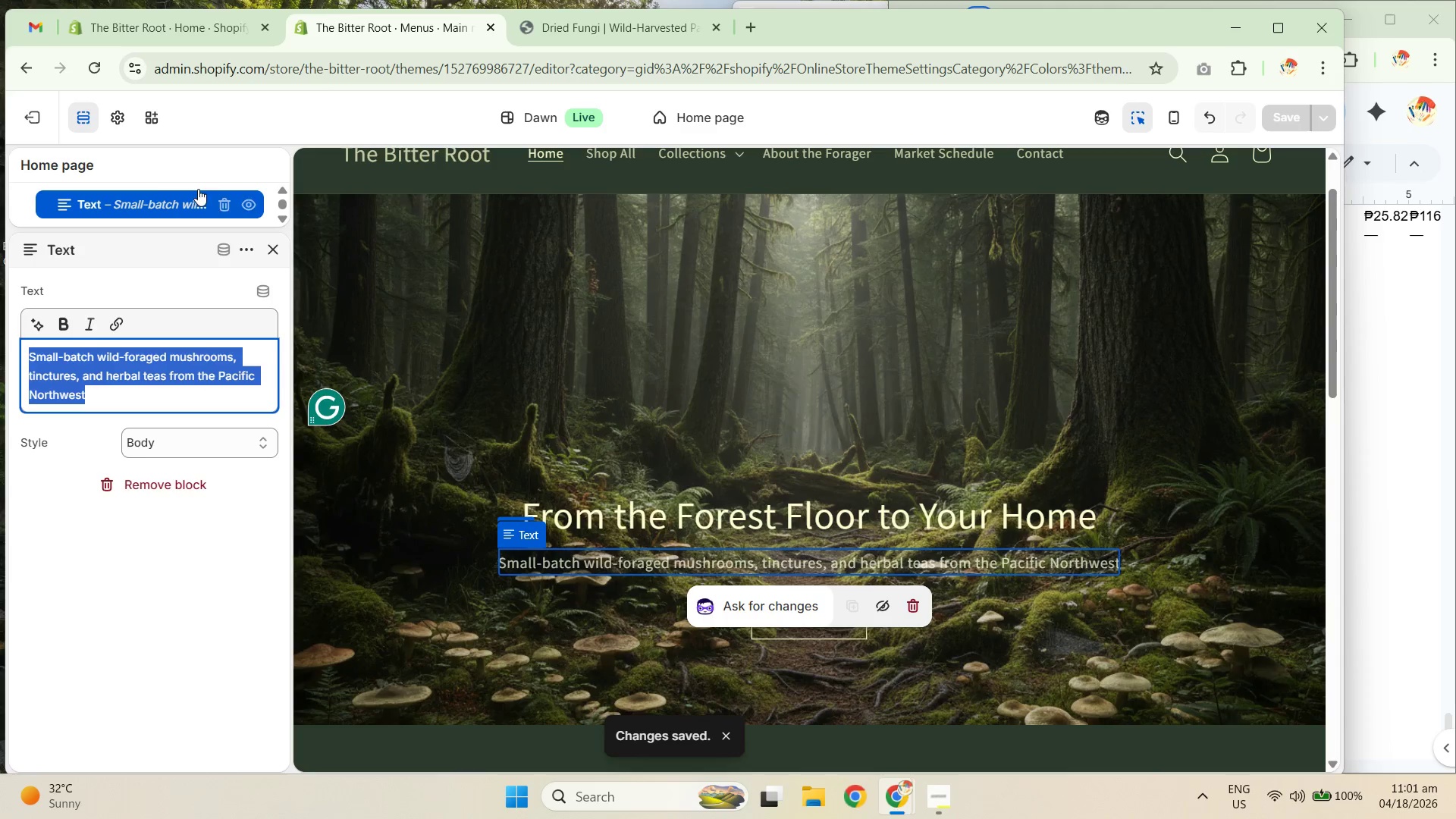 
left_click([113, 109])
 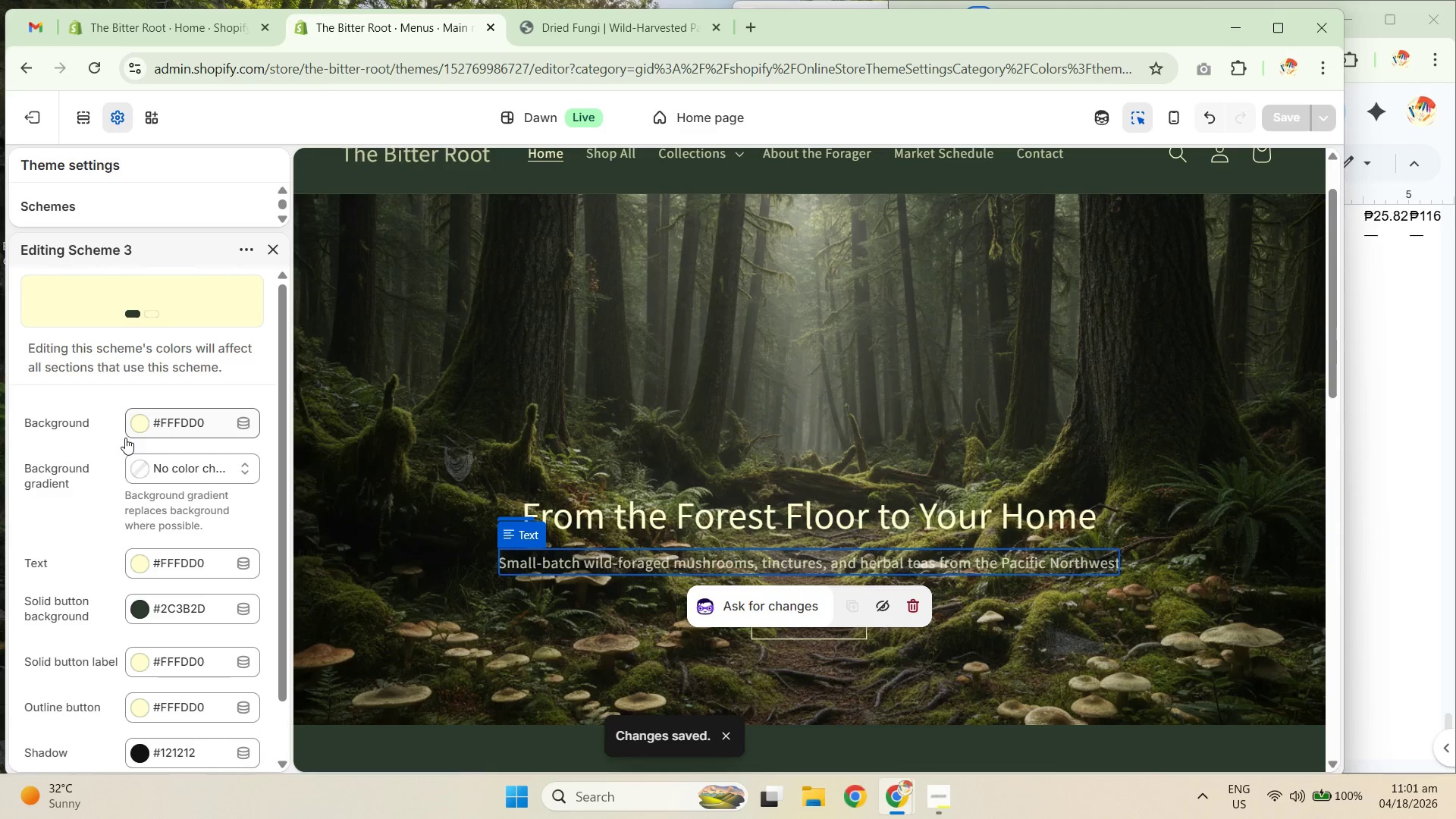 
scroll: coordinate [163, 500], scroll_direction: down, amount: 2.0
 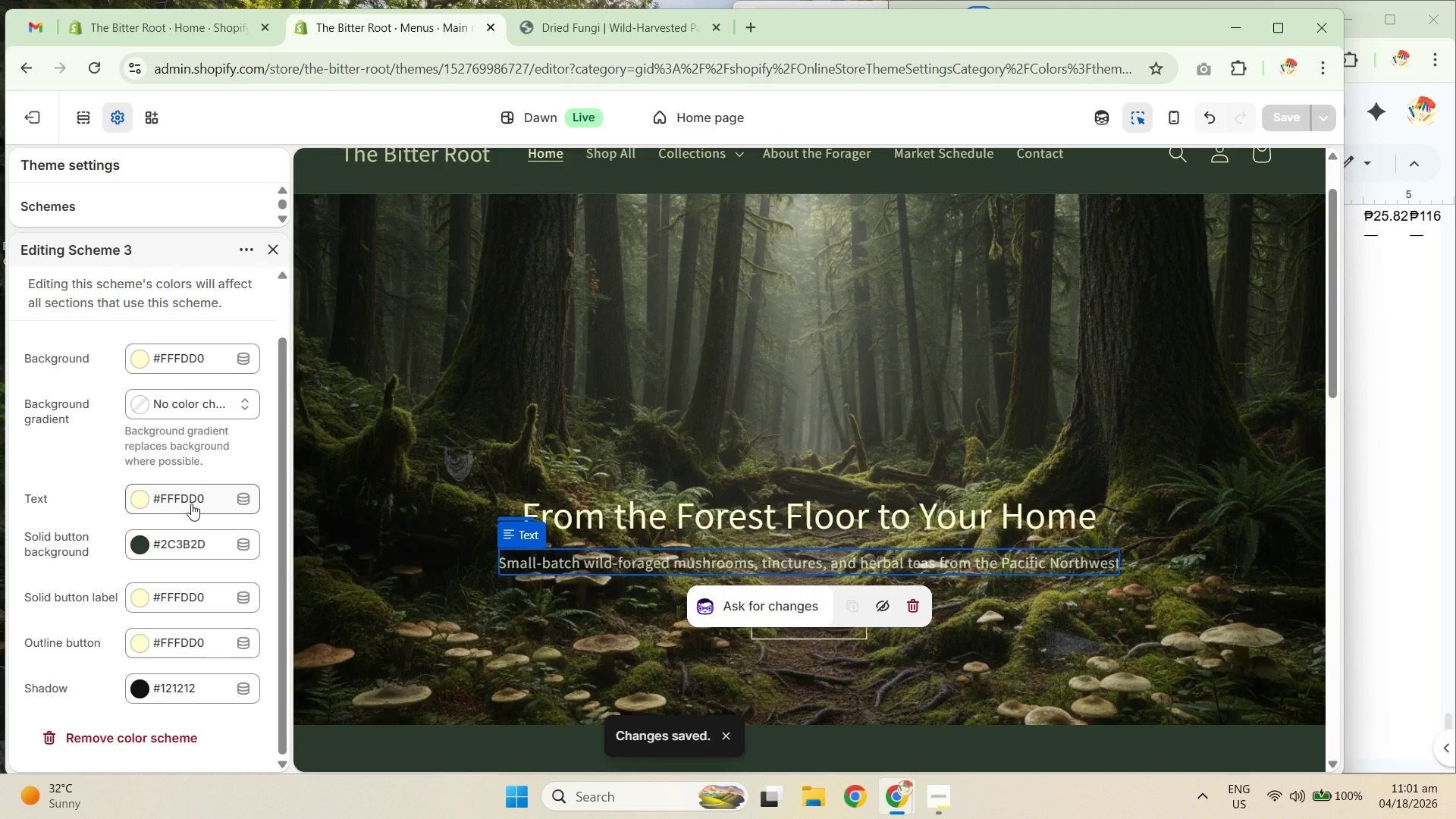 
left_click([196, 499])
 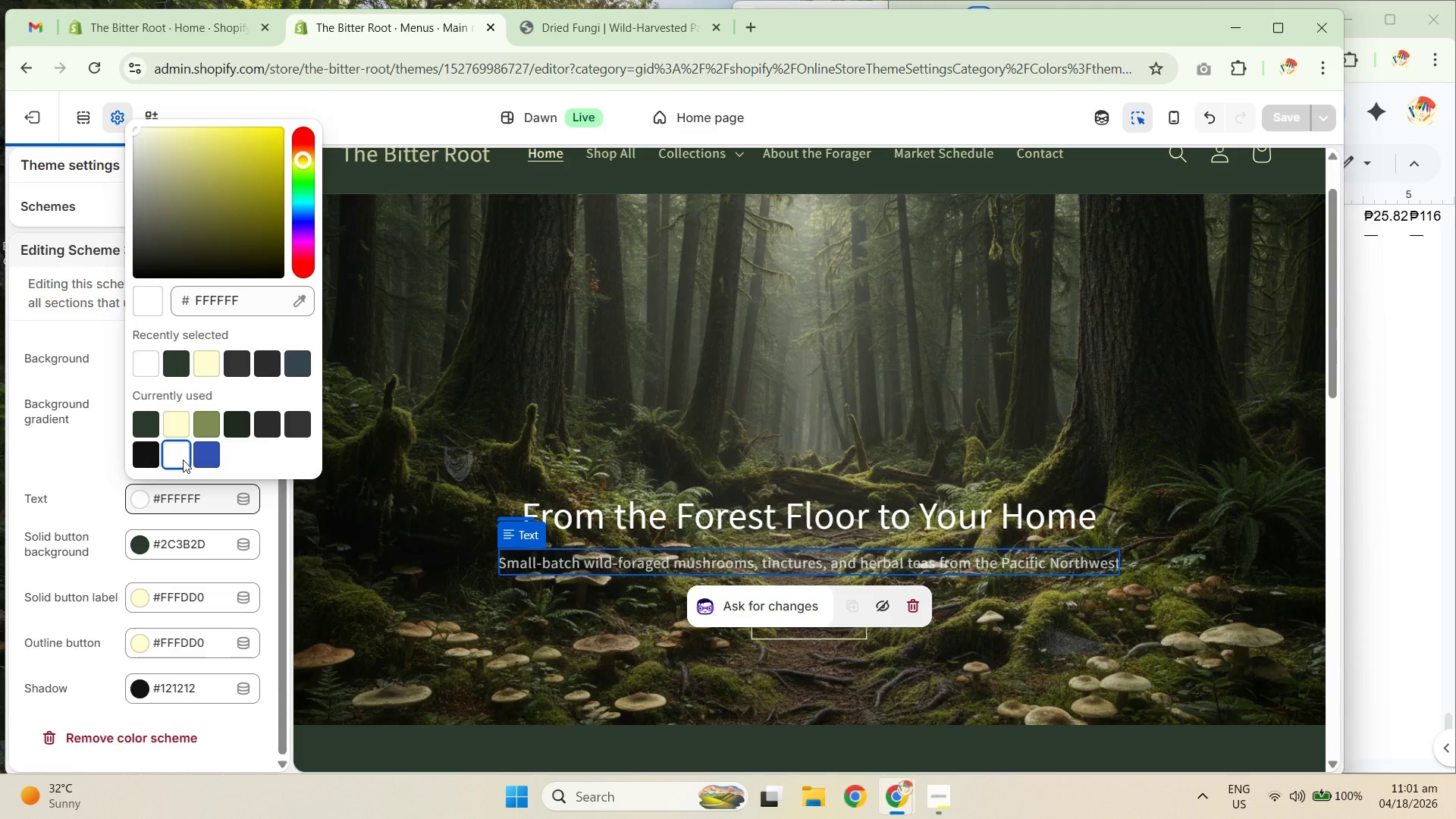 
left_click([181, 422])
 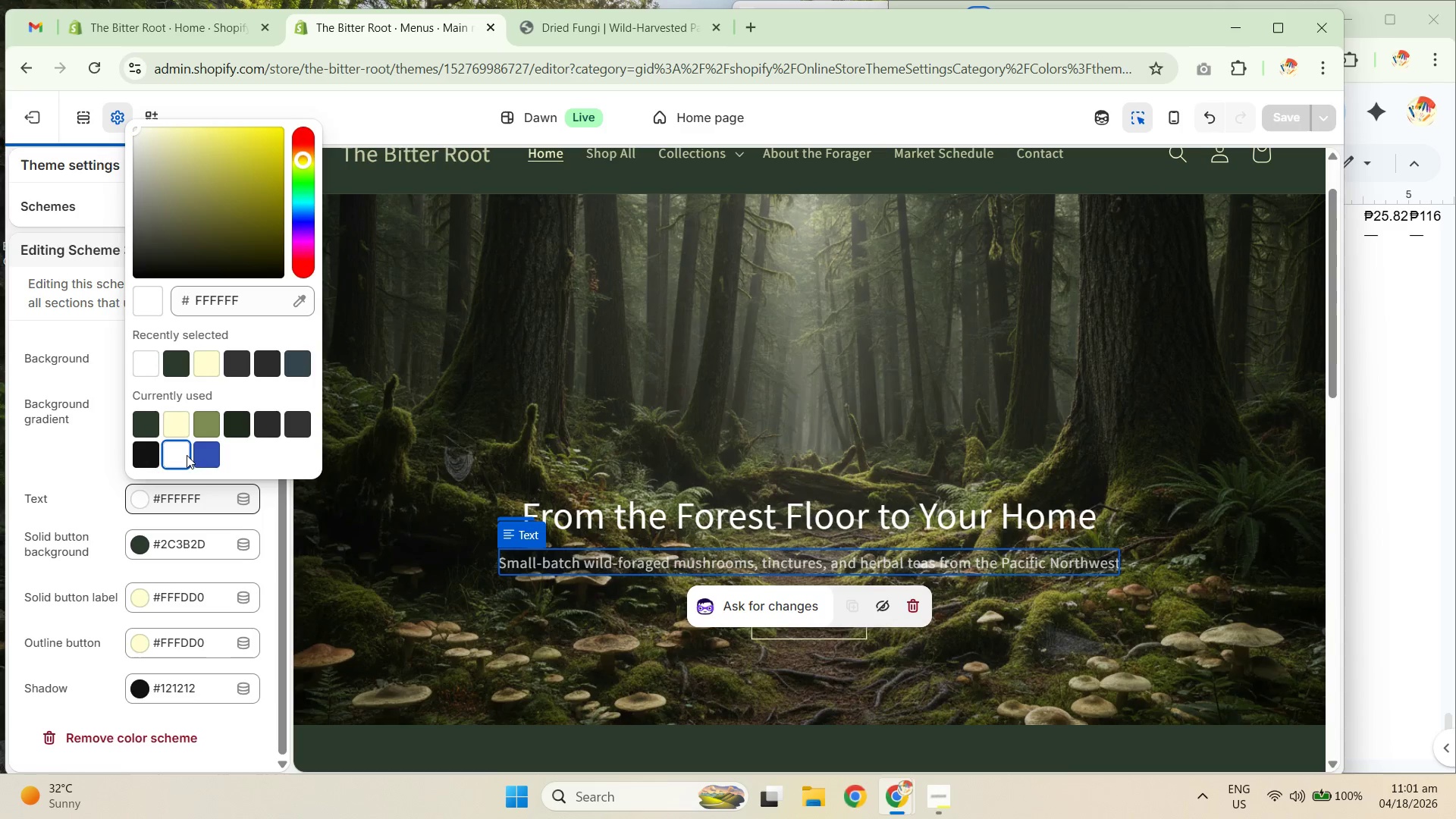 
left_click([185, 423])
 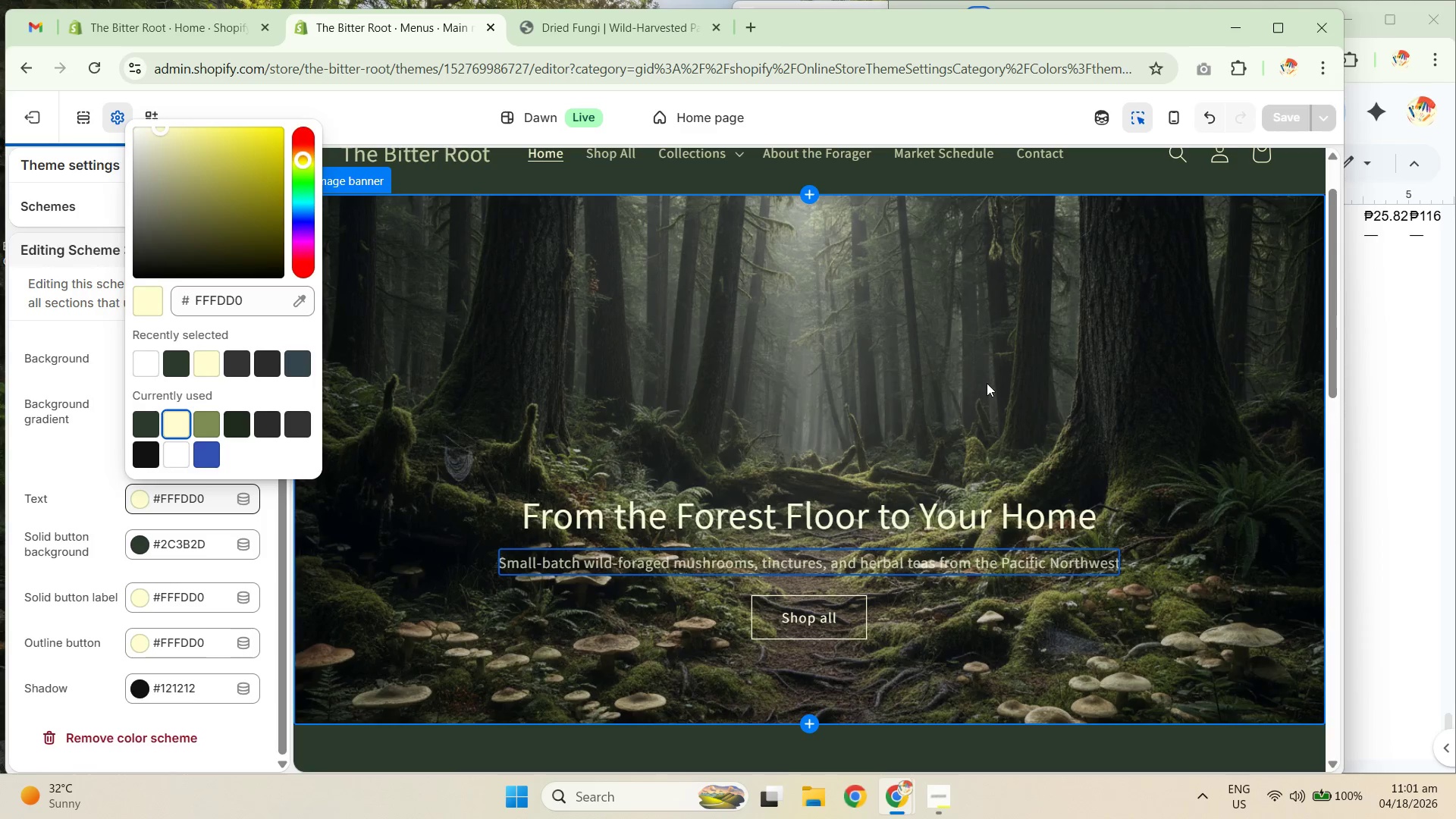 
left_click([961, 388])
 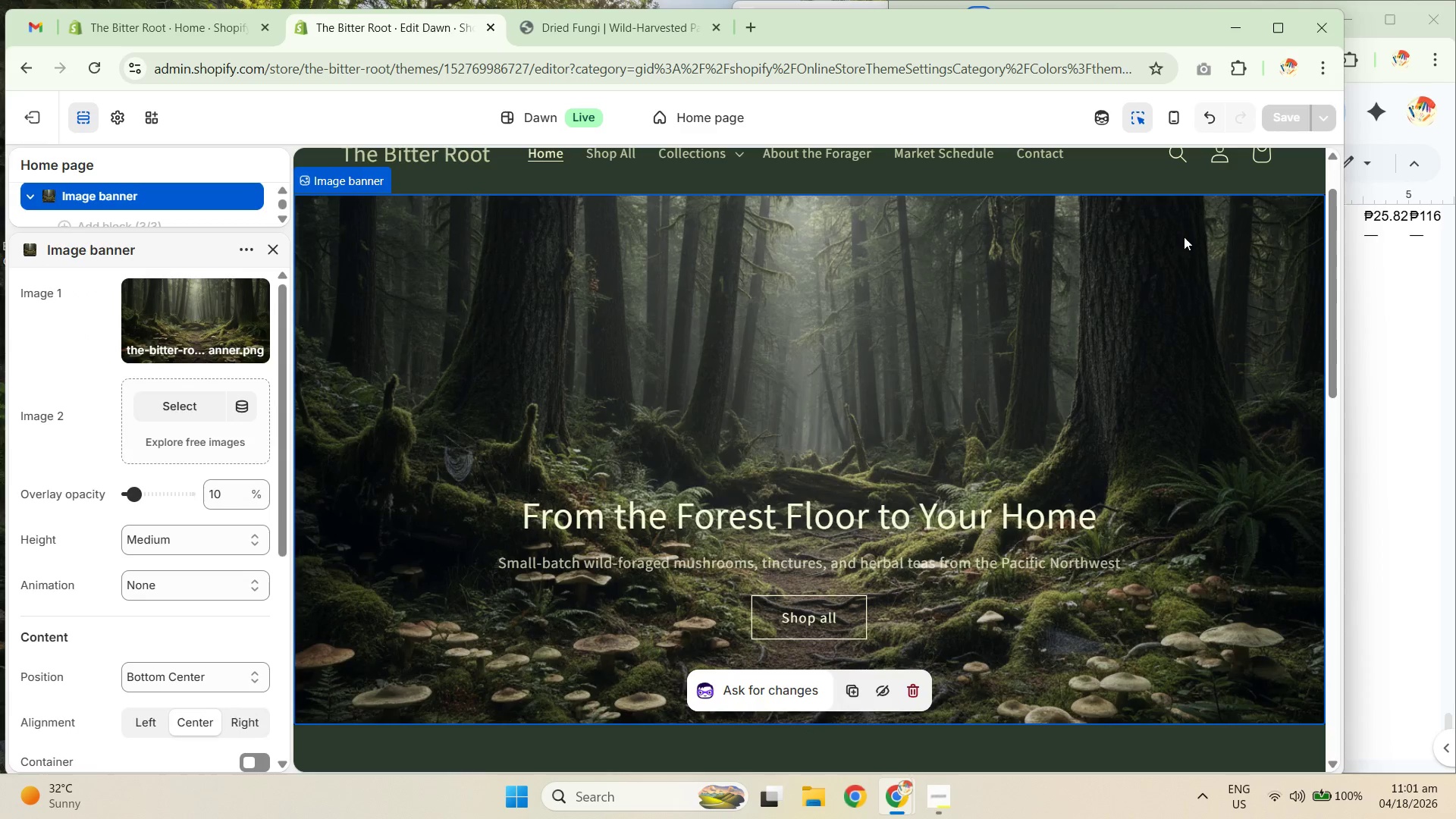 
scroll: coordinate [1207, 265], scroll_direction: up, amount: 9.0
 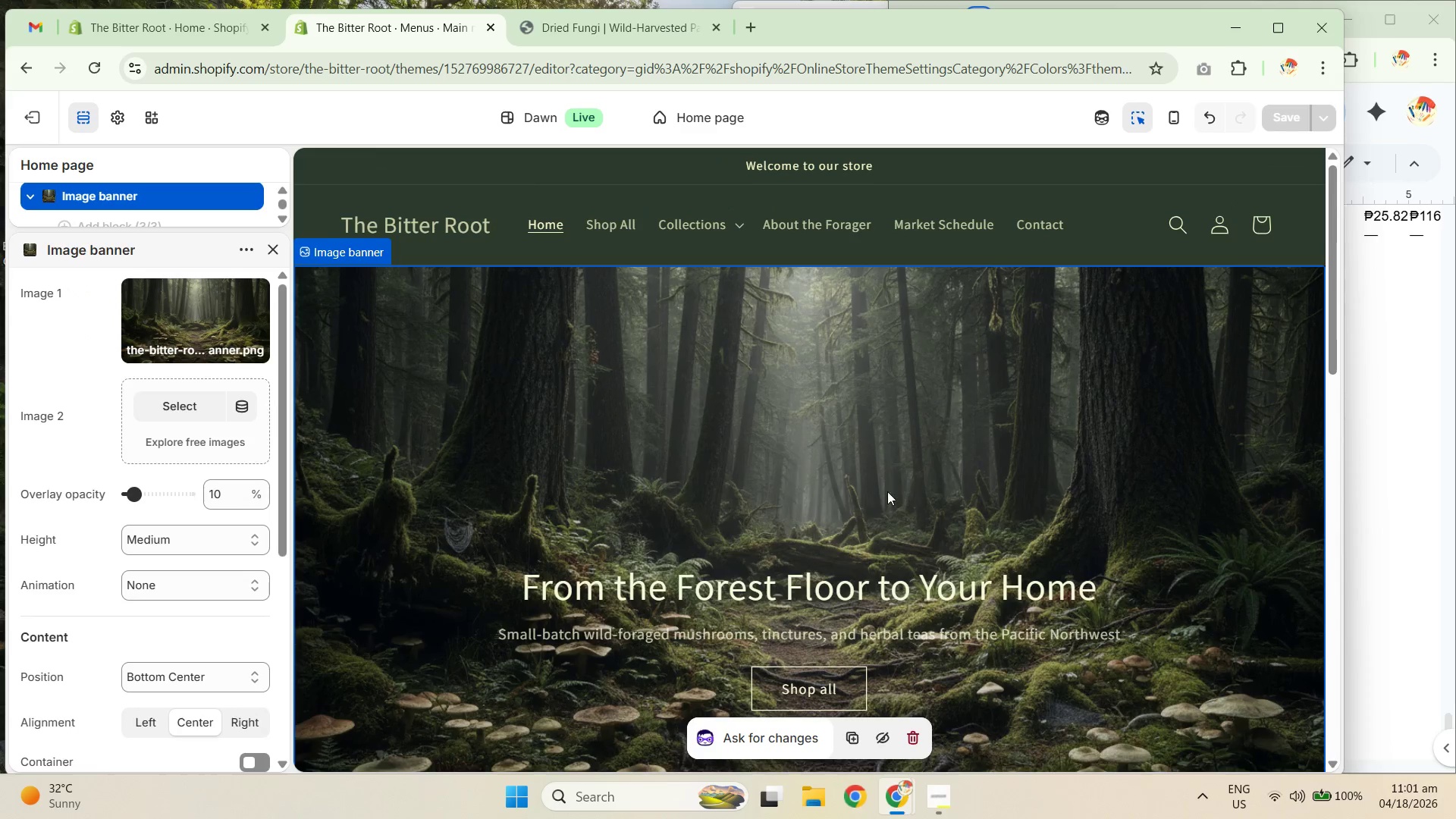 
scroll: coordinate [921, 344], scroll_direction: down, amount: 7.0
 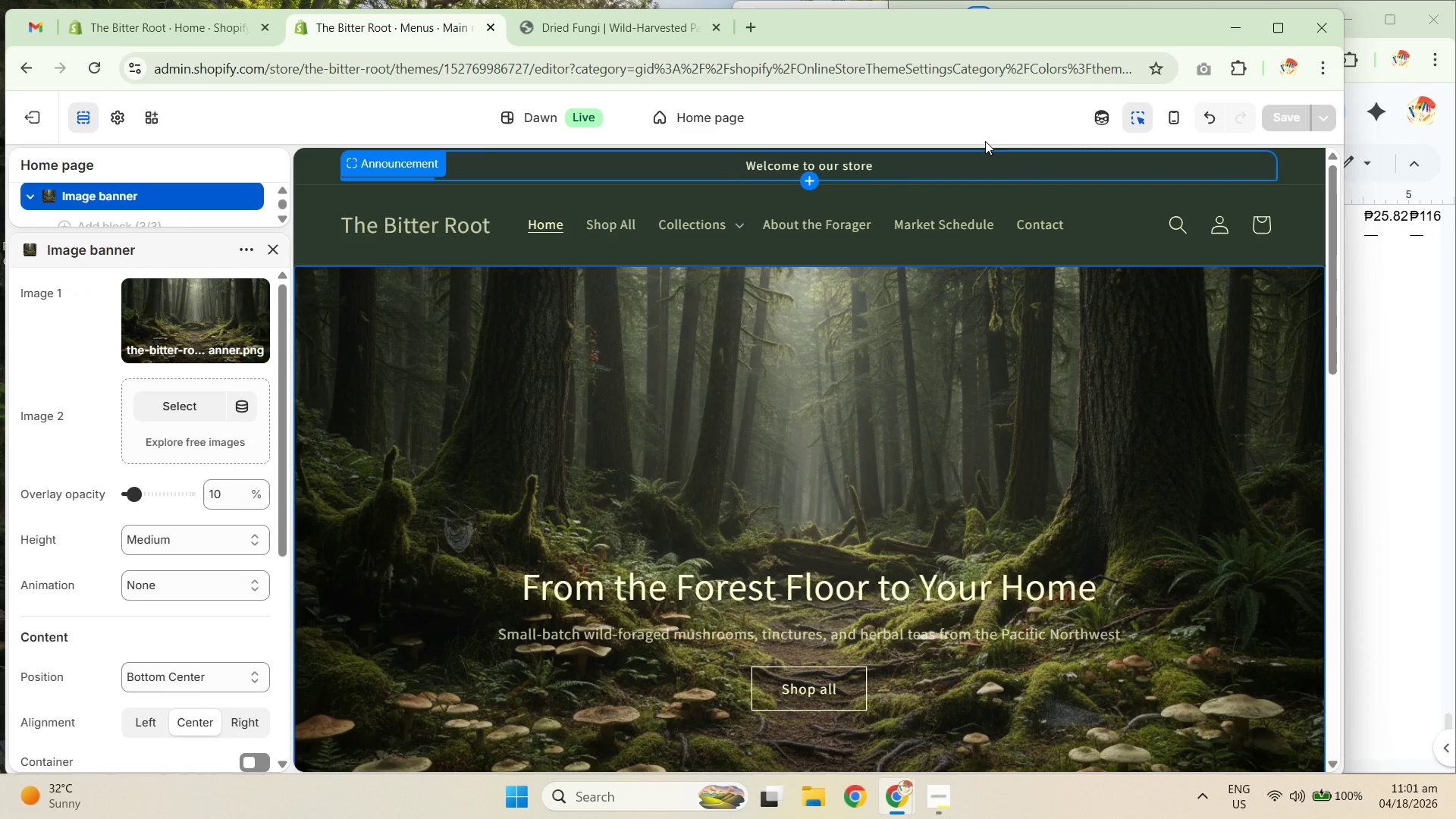 
left_click([958, 111])
 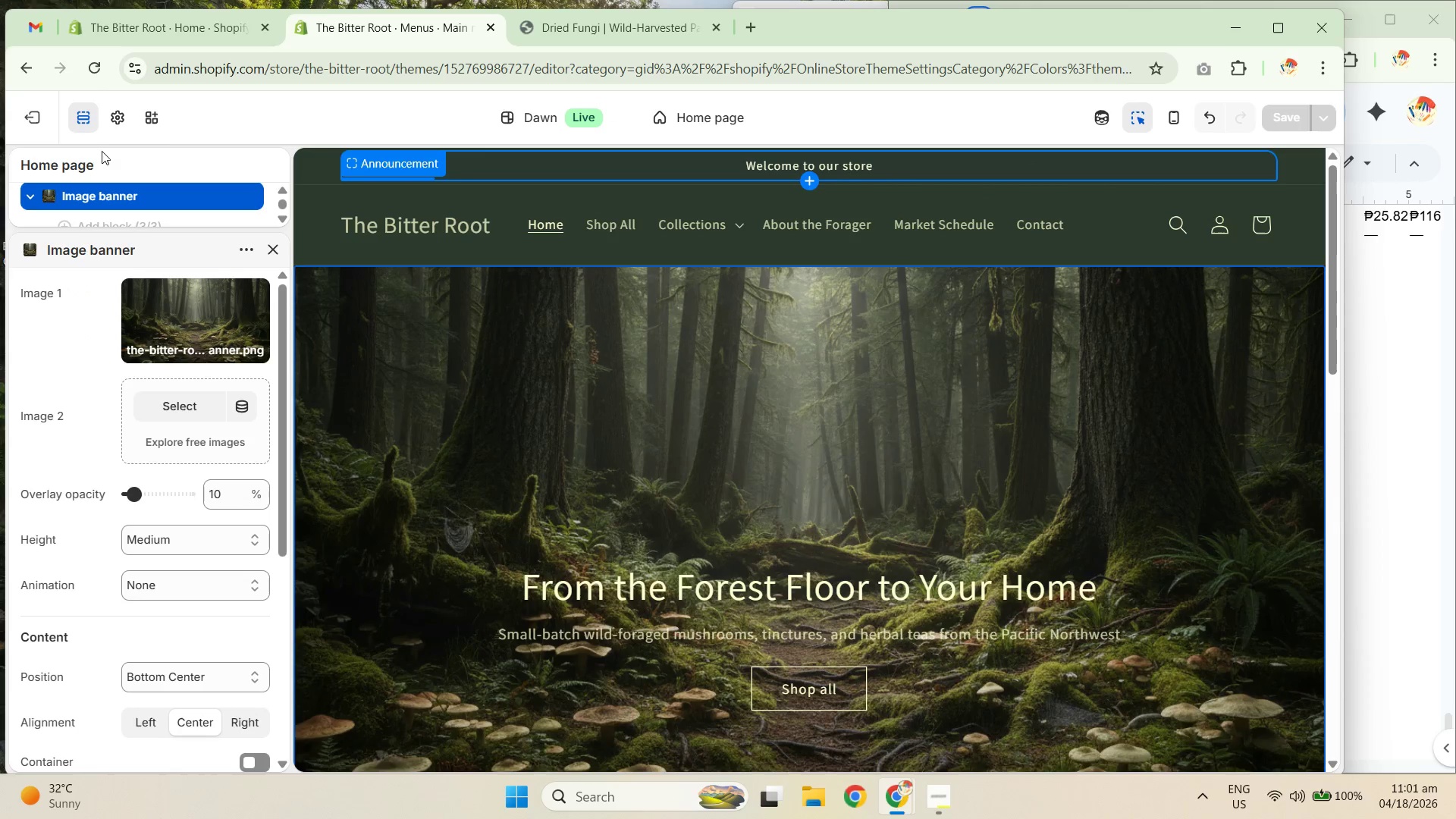 
left_click([39, 115])
 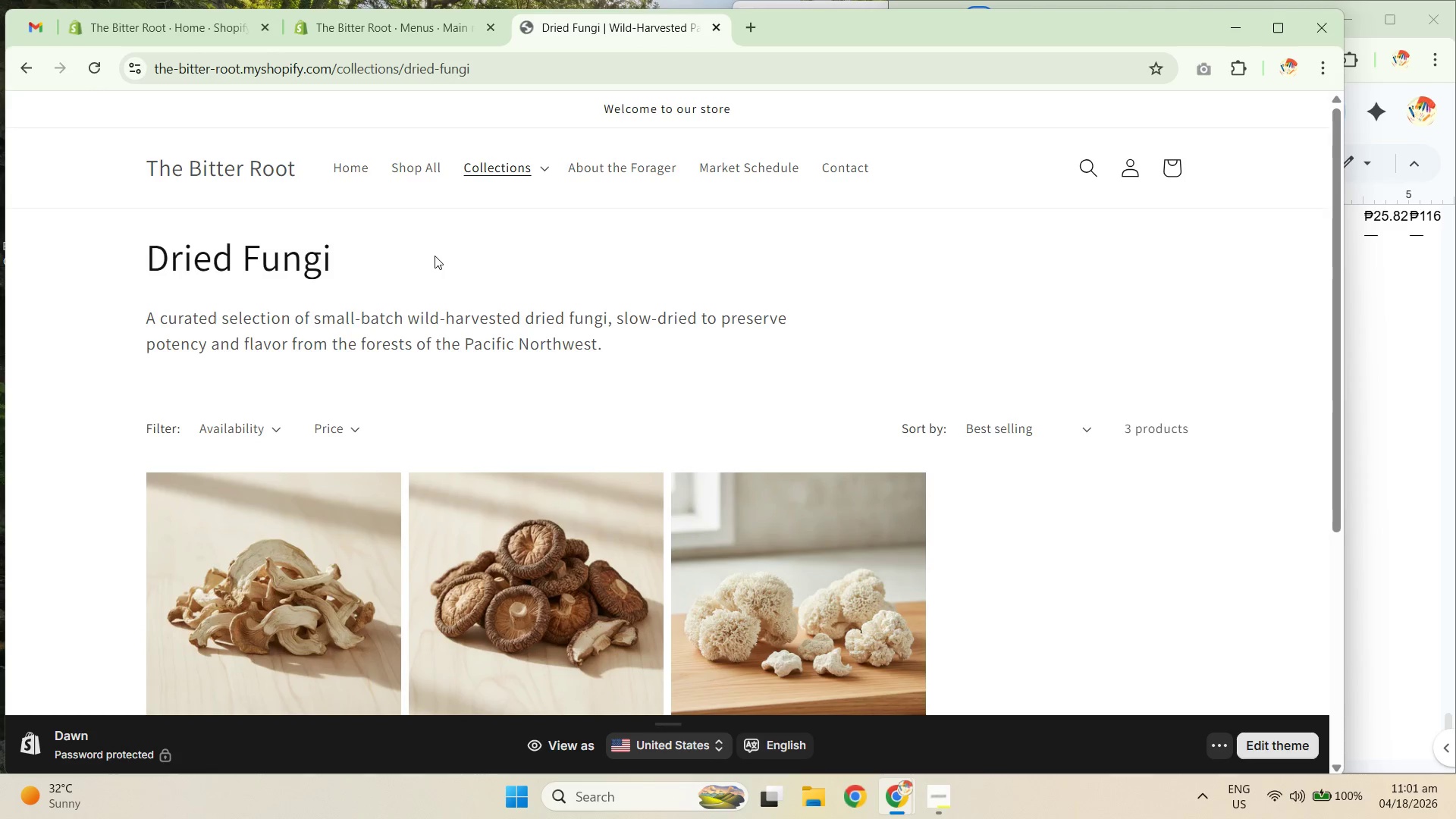 
left_click([95, 71])
 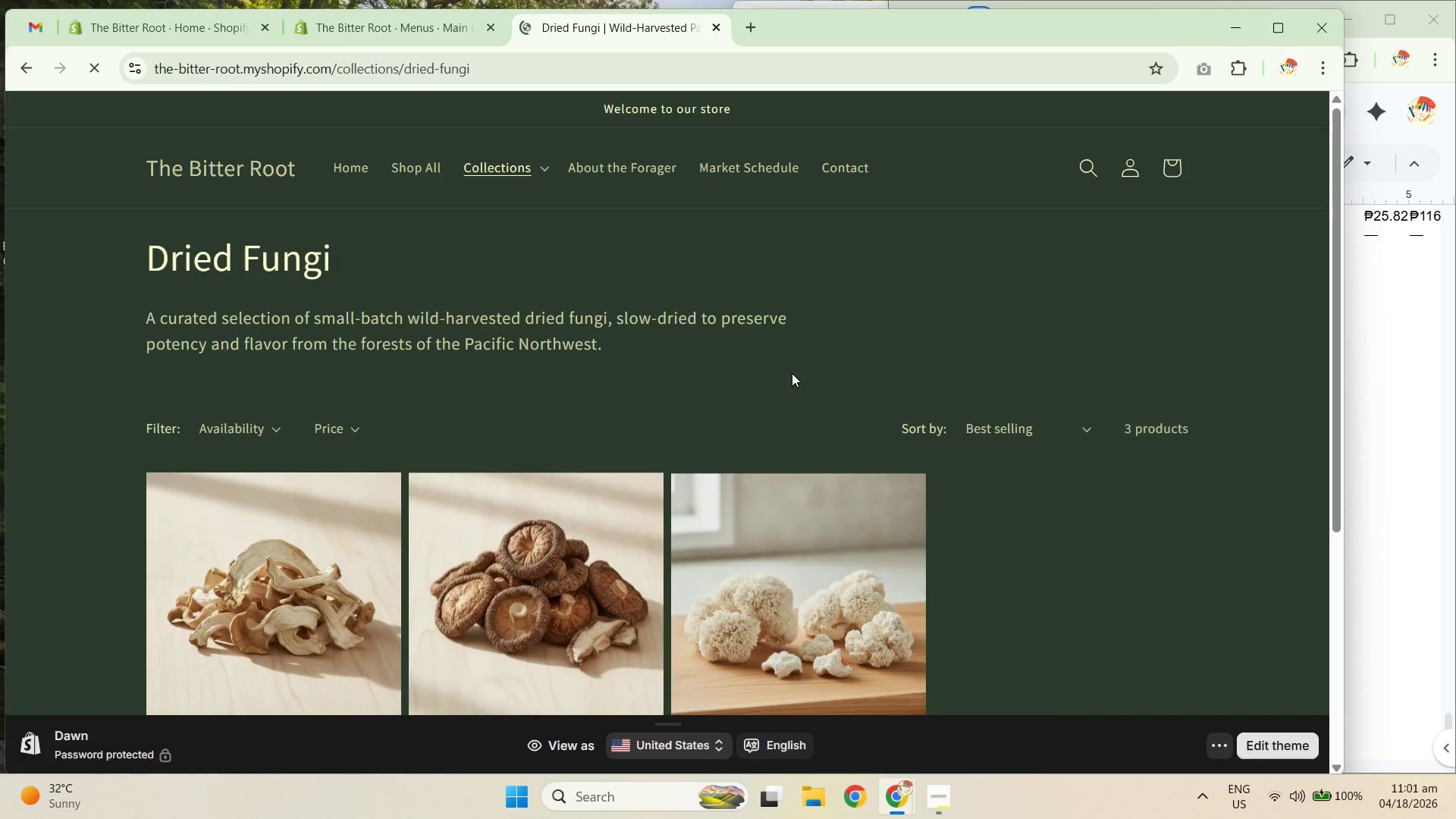 
left_click([360, 175])
 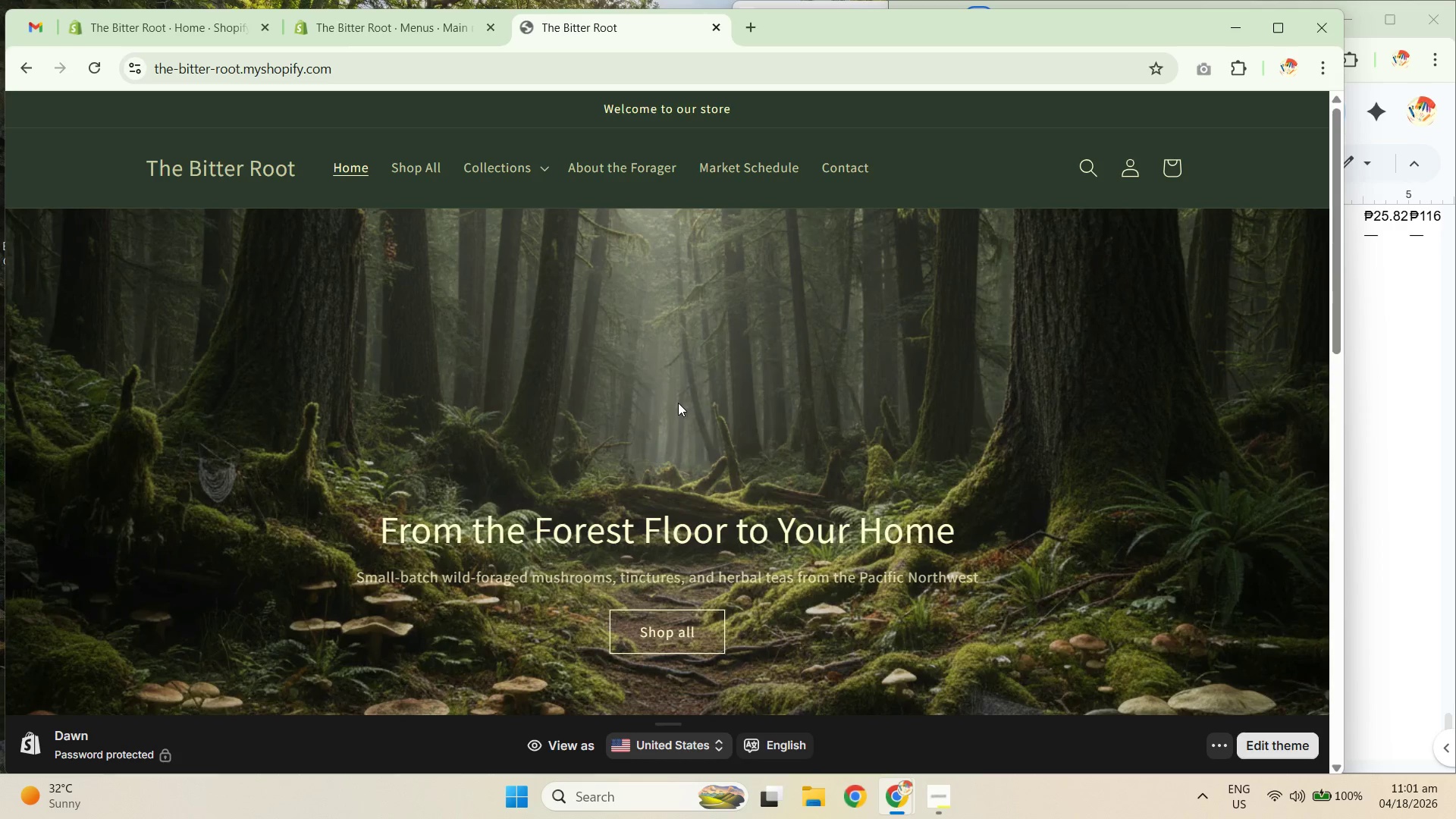 
scroll: coordinate [676, 401], scroll_direction: down, amount: 1.0
 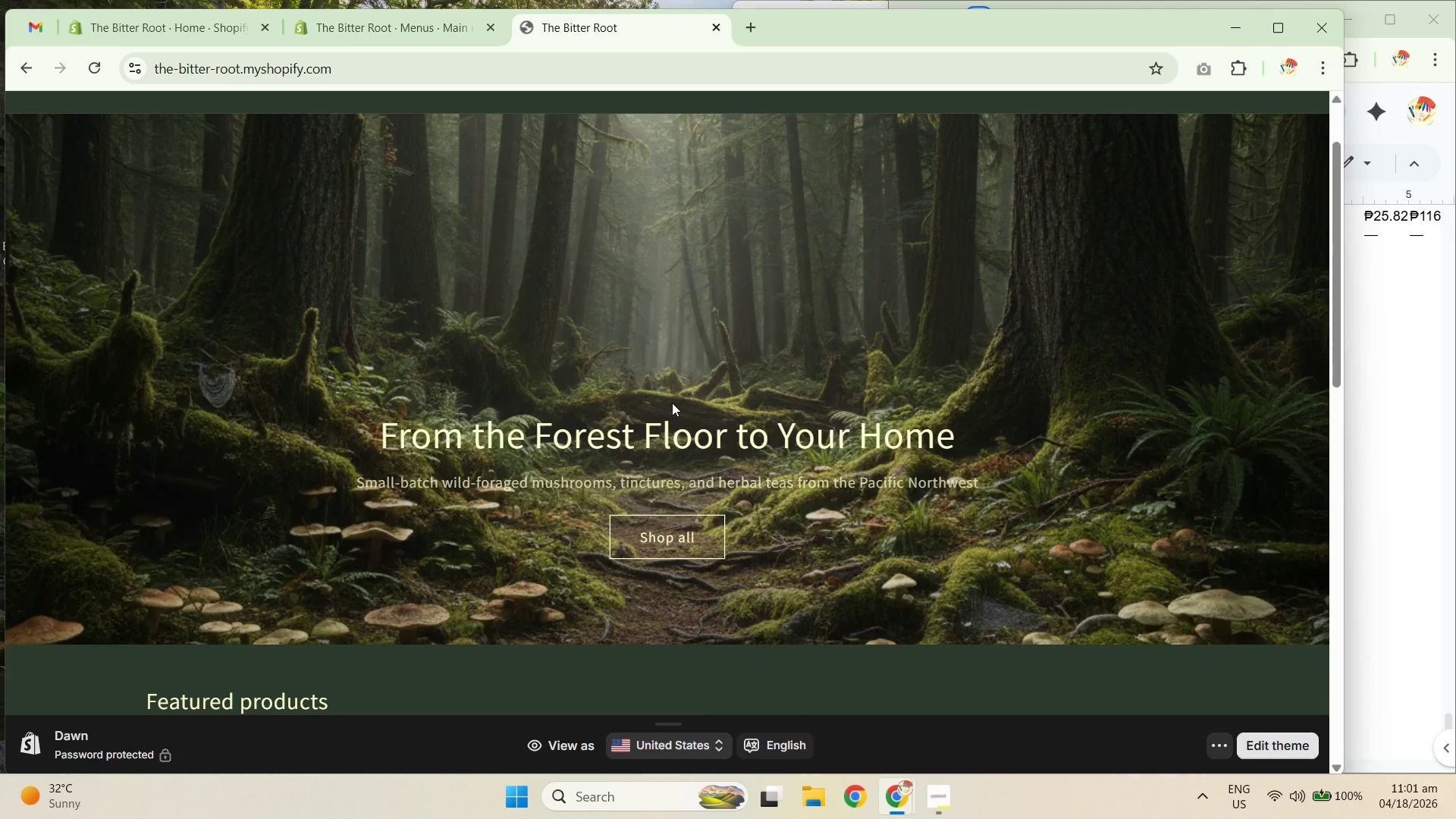 
scroll: coordinate [661, 388], scroll_direction: up, amount: 4.0
 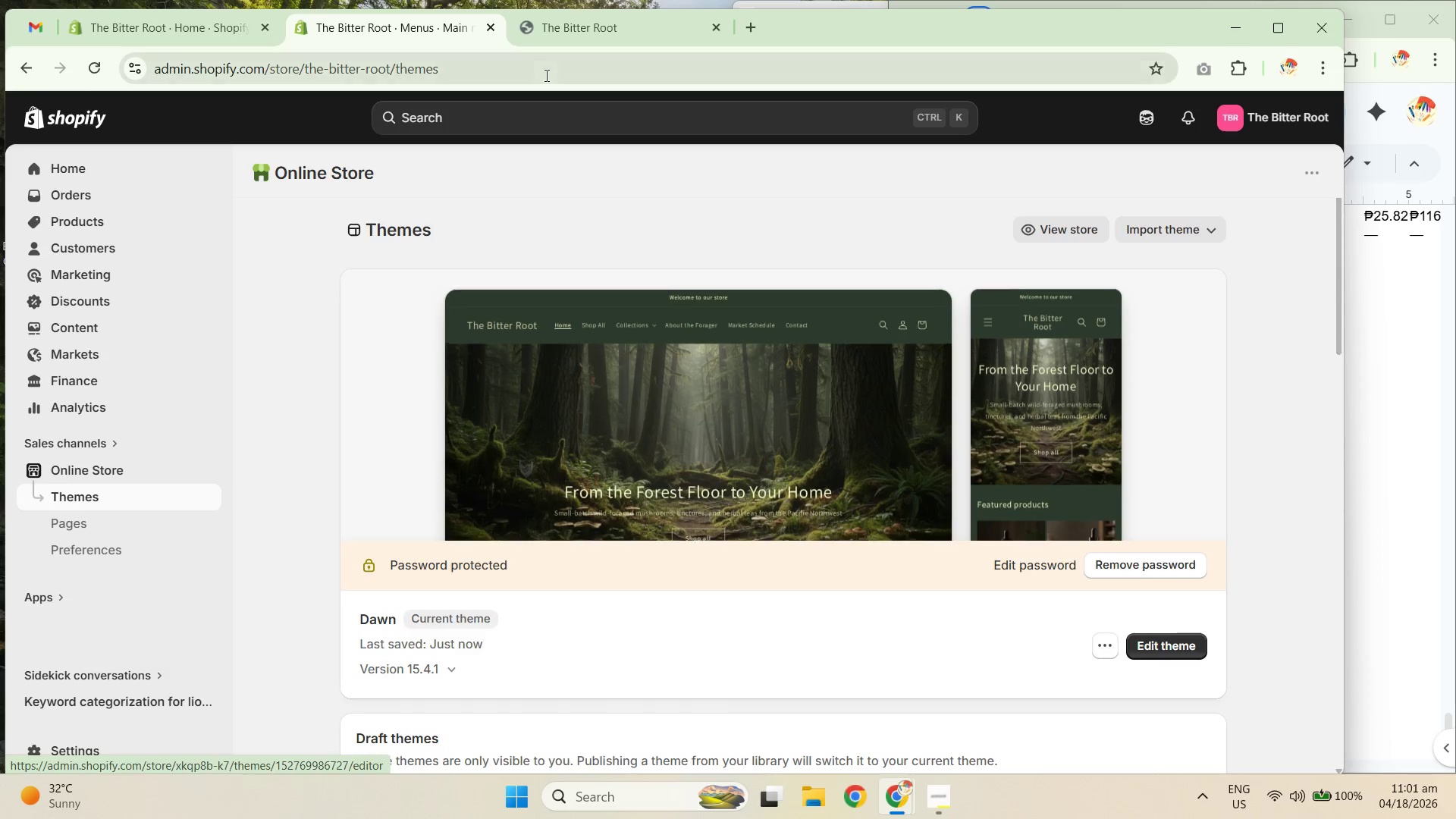 
left_click([1148, 638])
 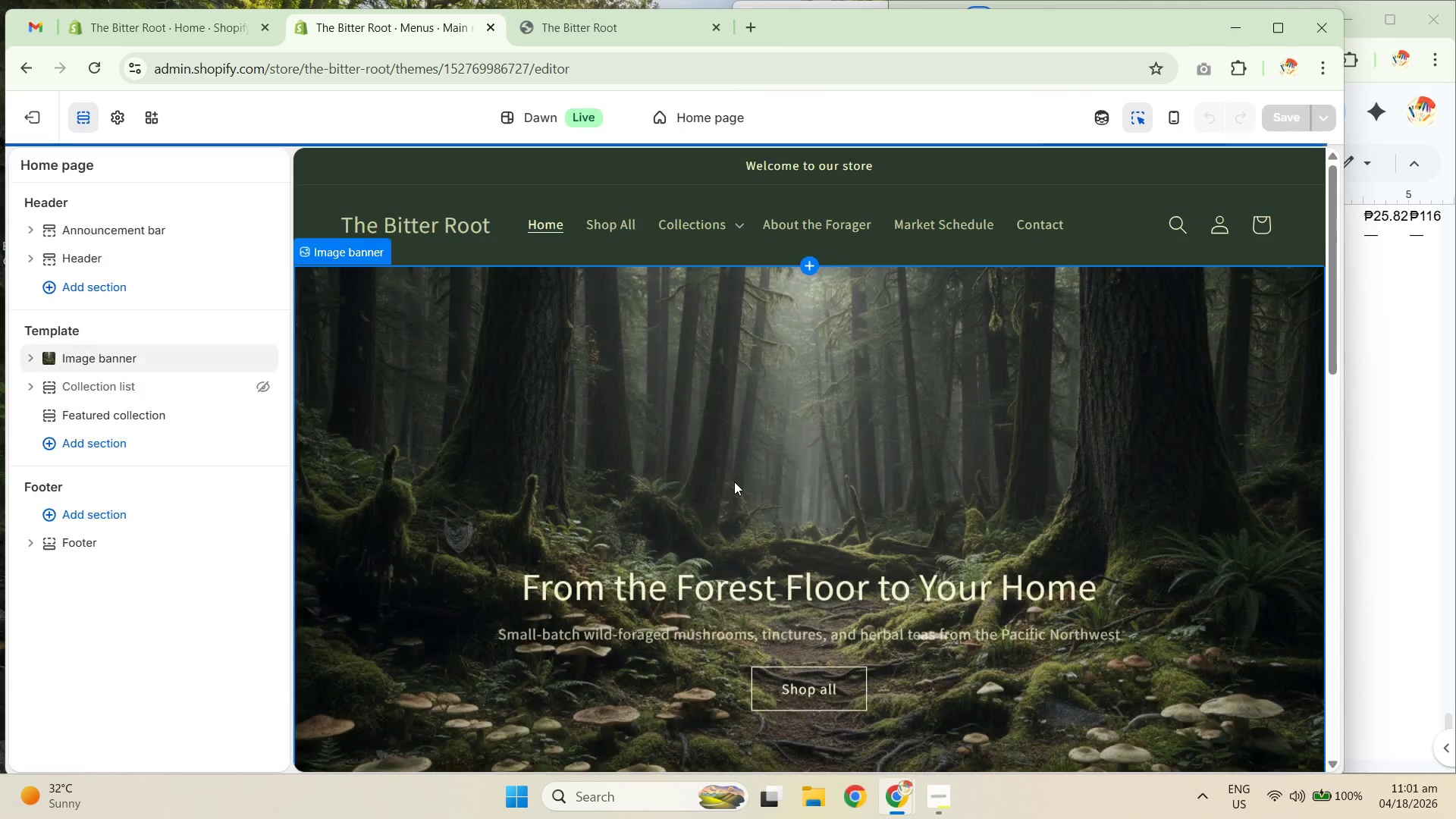 
left_click([675, 457])
 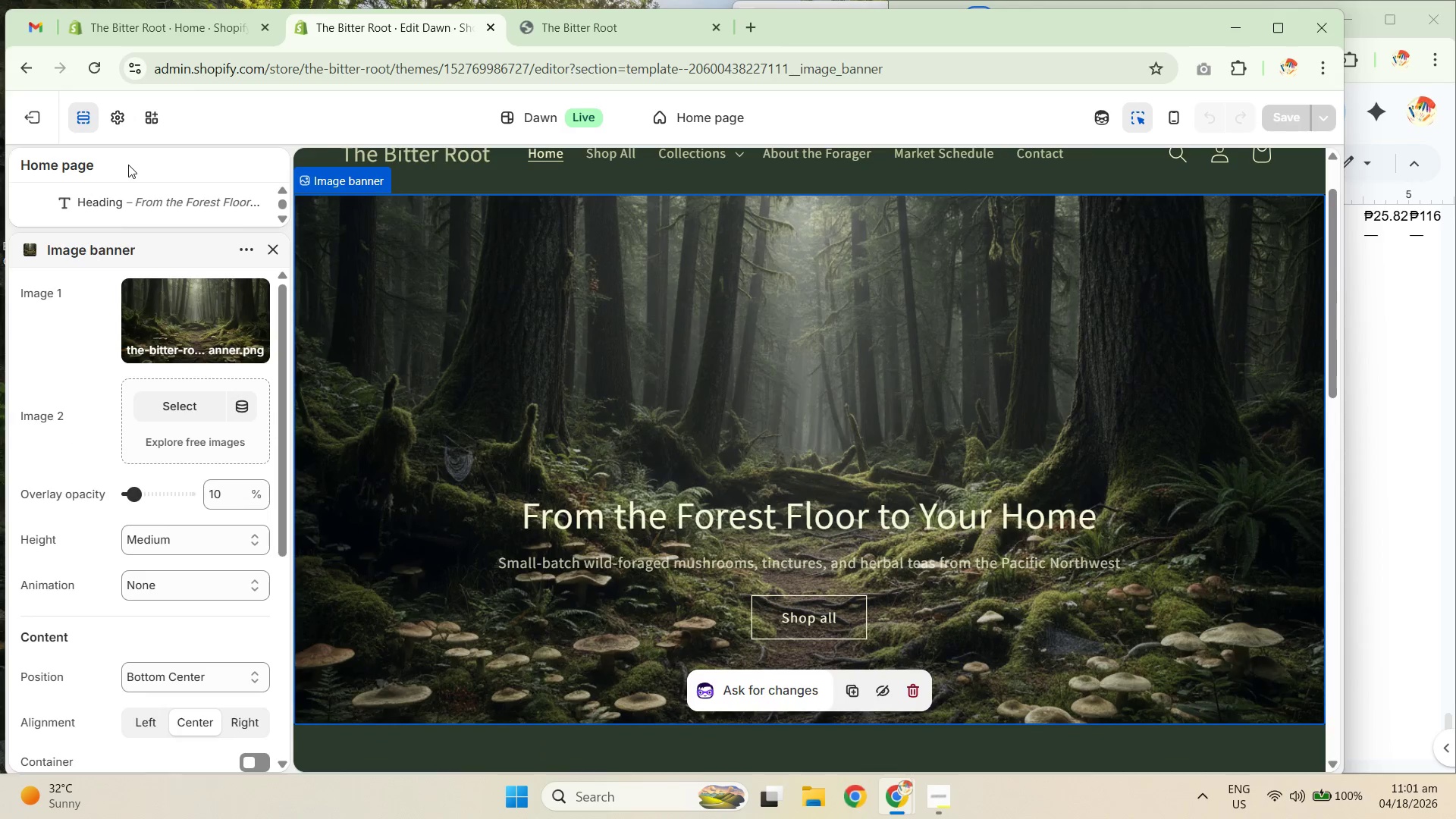 
scroll: coordinate [238, 543], scroll_direction: down, amount: 5.0
 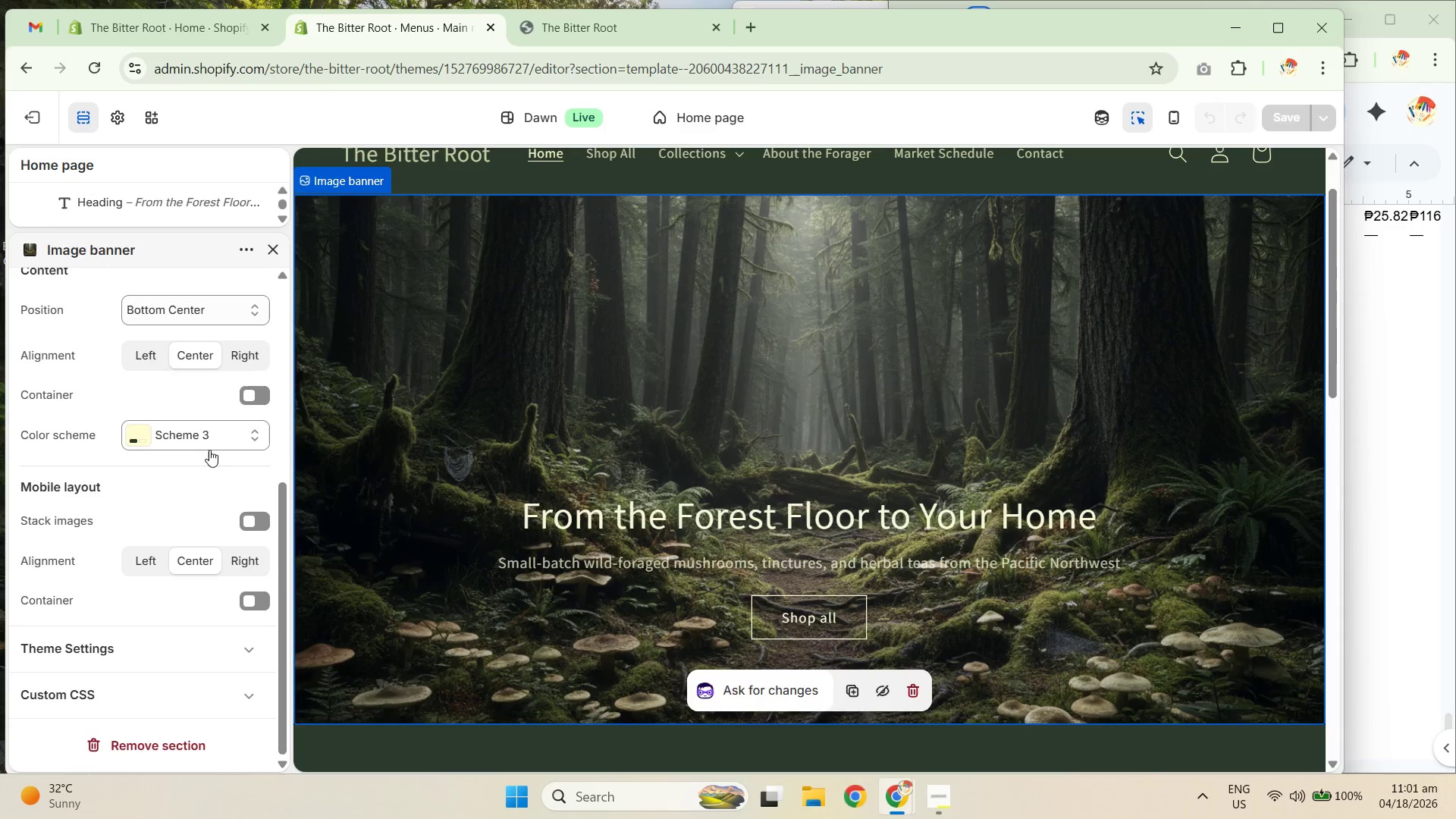 
left_click([204, 427])
 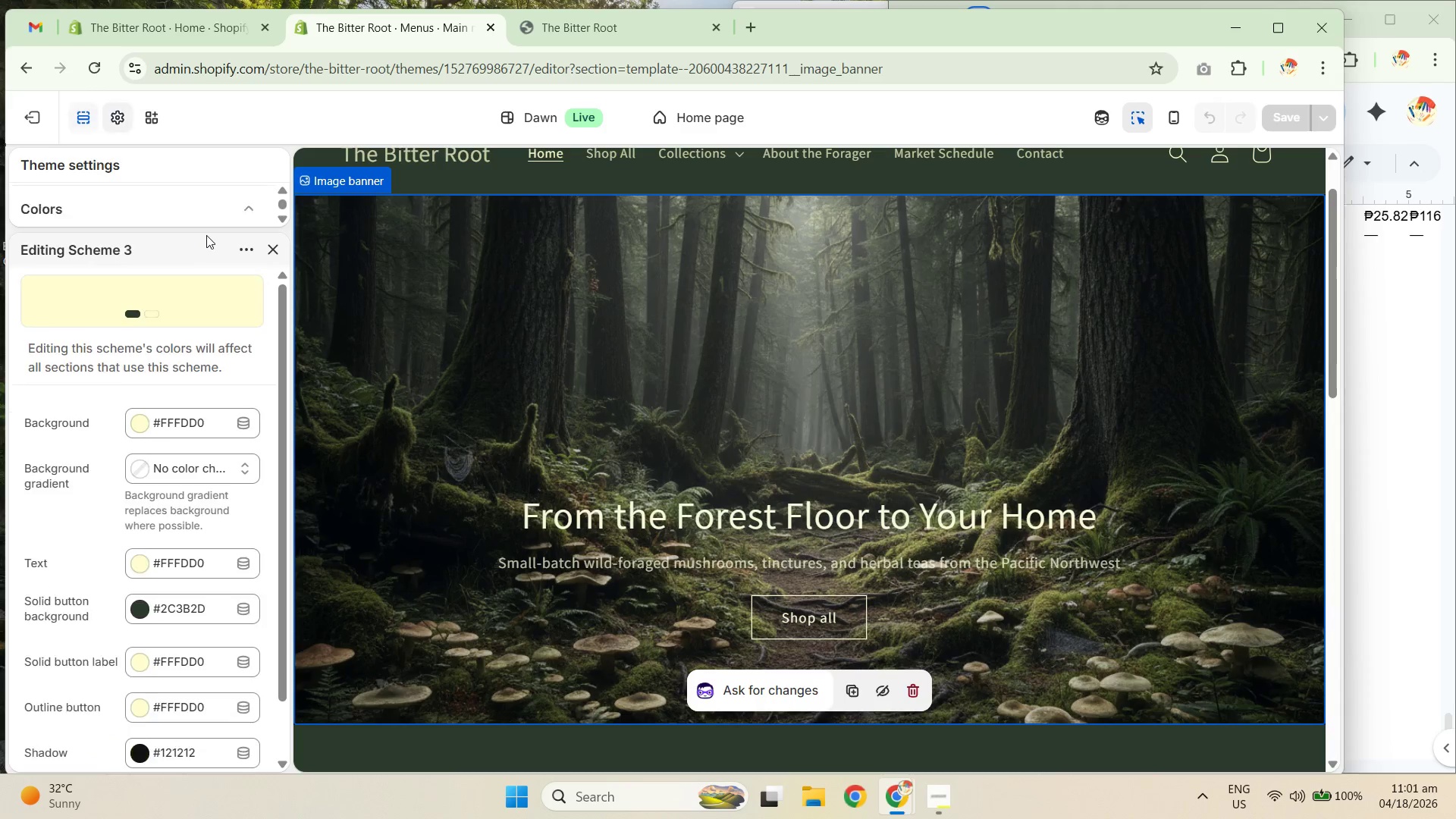 
scroll: coordinate [132, 479], scroll_direction: down, amount: 2.0
 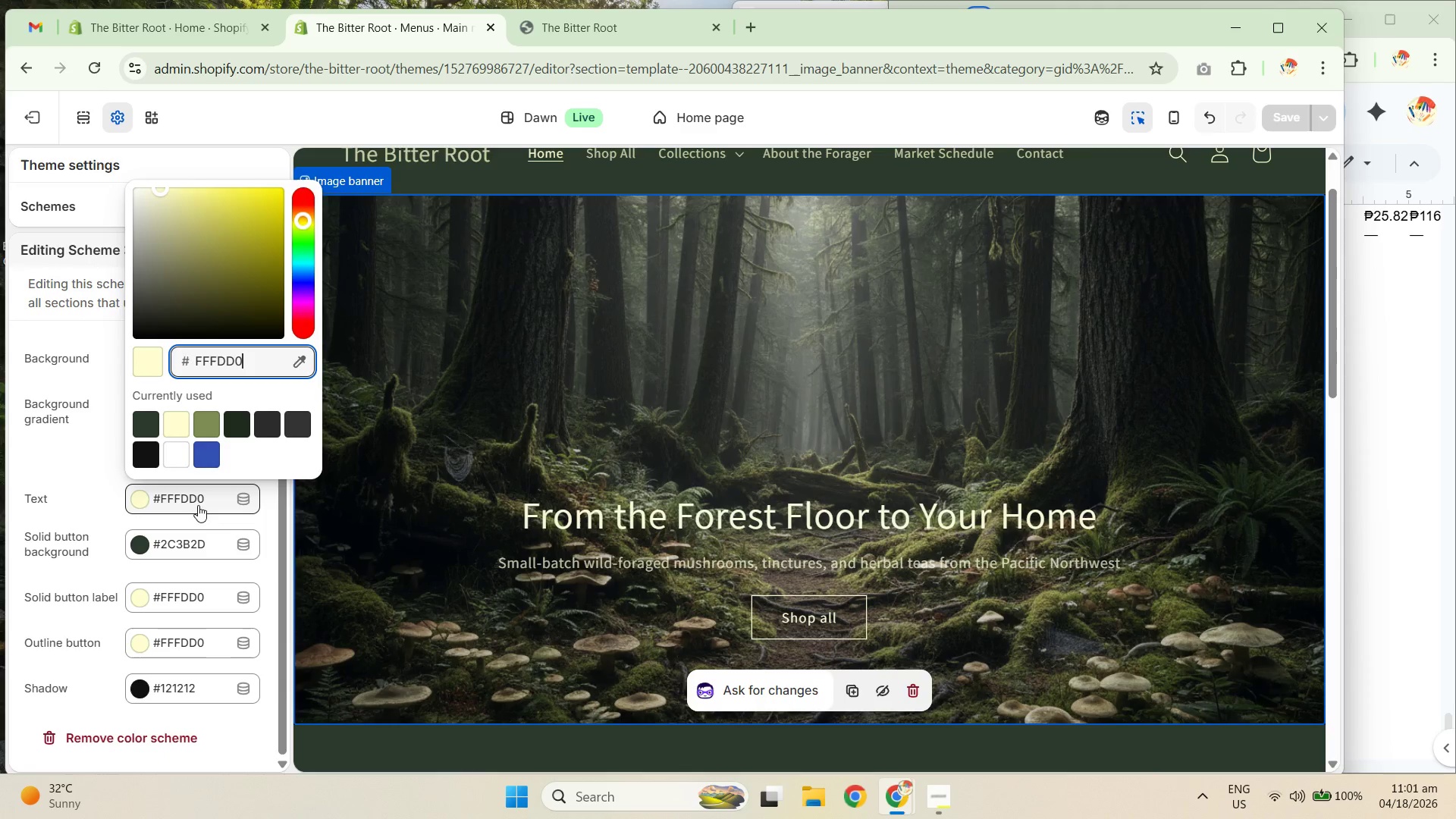 
left_click([177, 456])
 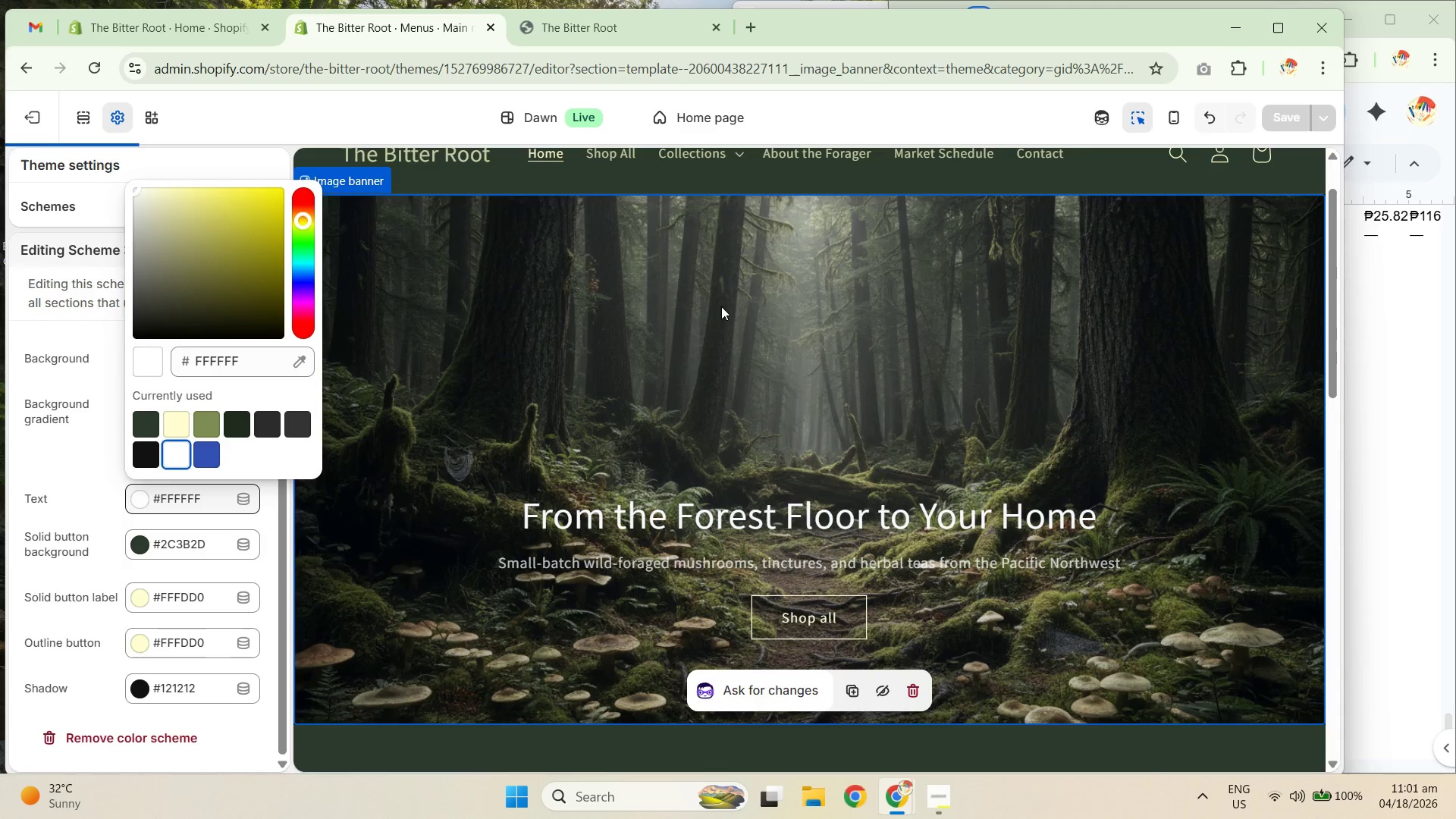 
left_click([739, 322])
 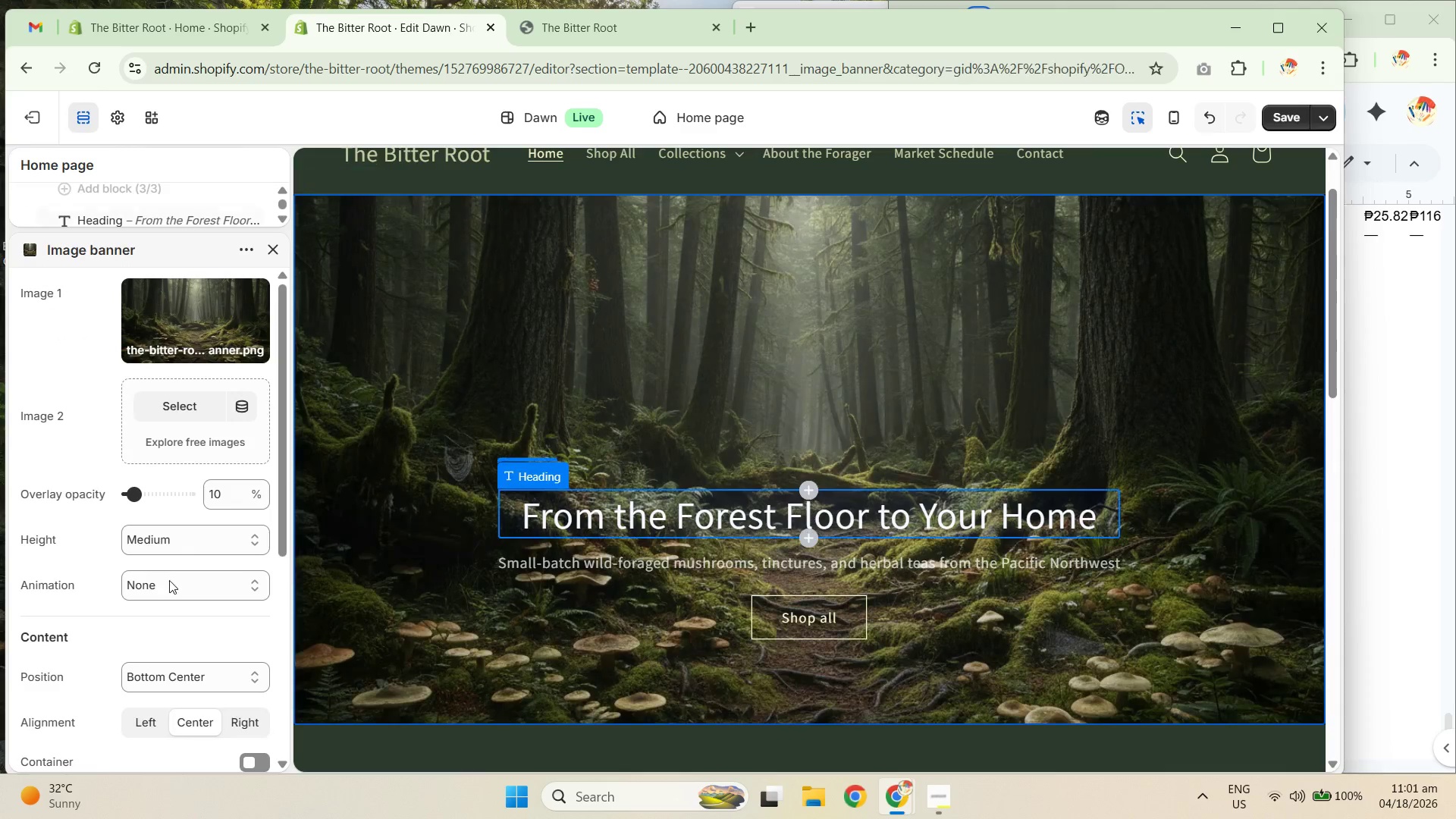 
scroll: coordinate [239, 490], scroll_direction: down, amount: 2.0
 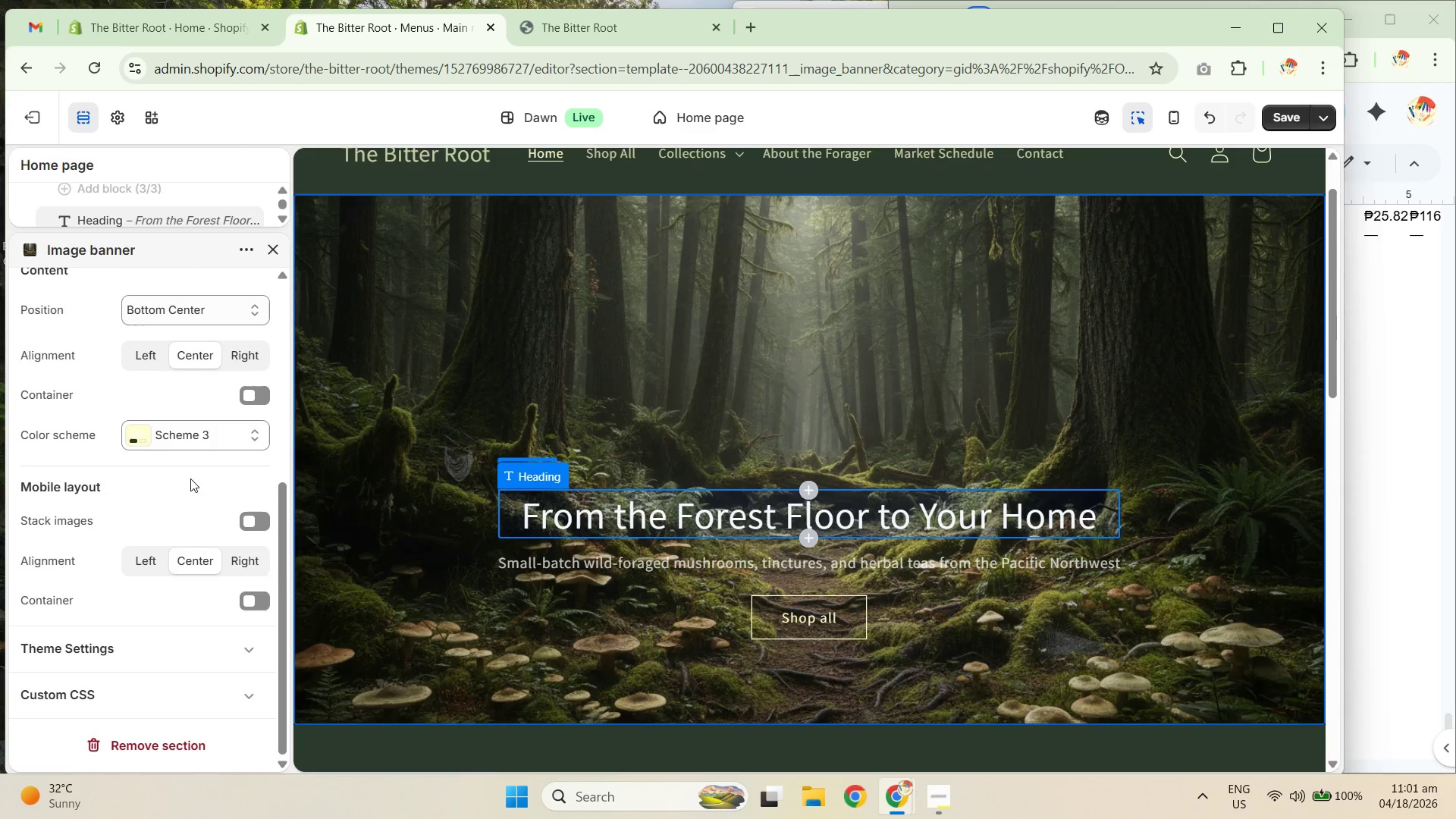 
left_click([199, 431])
 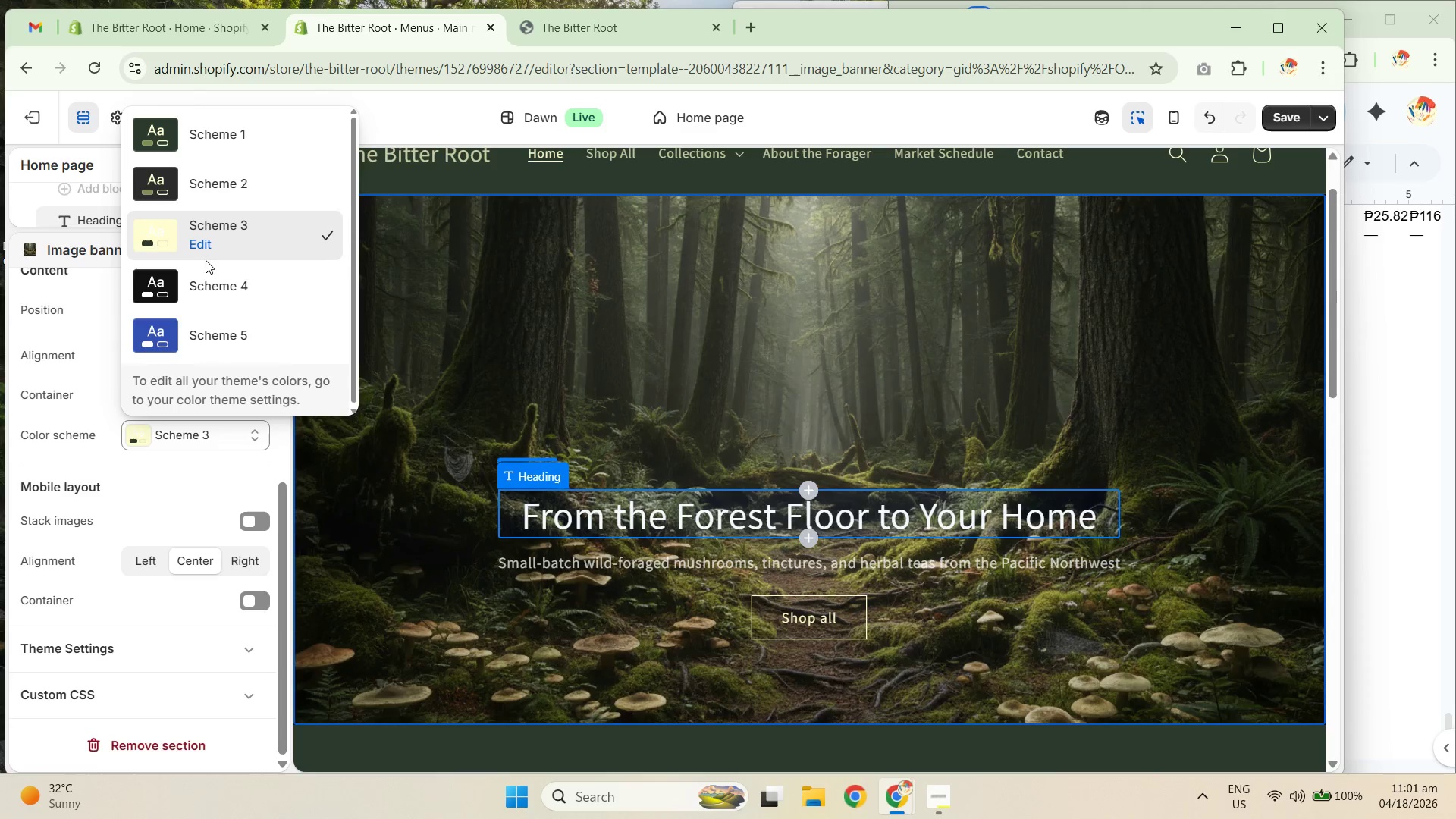 
left_click([204, 246])
 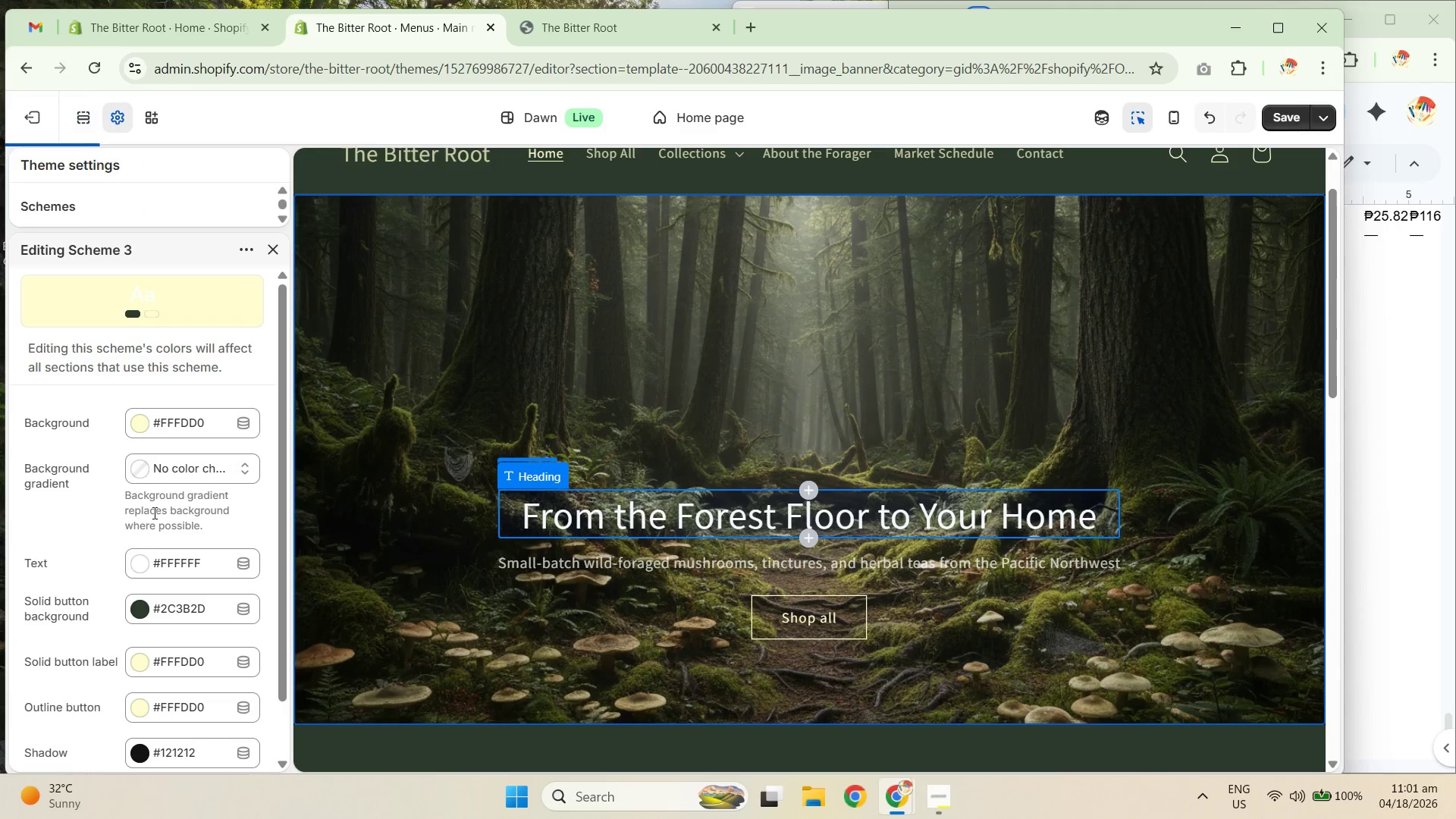 
scroll: coordinate [164, 532], scroll_direction: down, amount: 2.0
 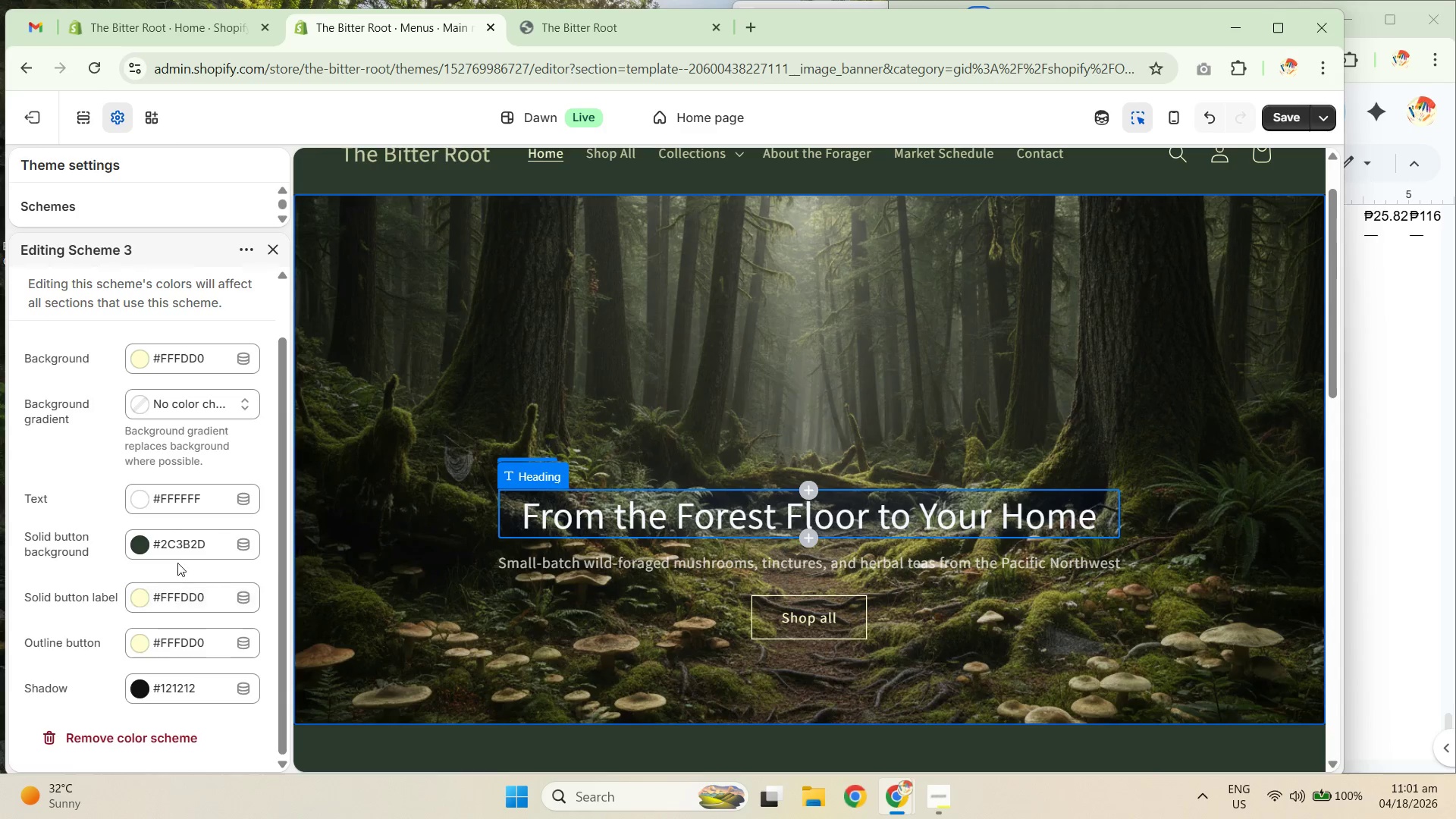 
left_click([181, 545])
 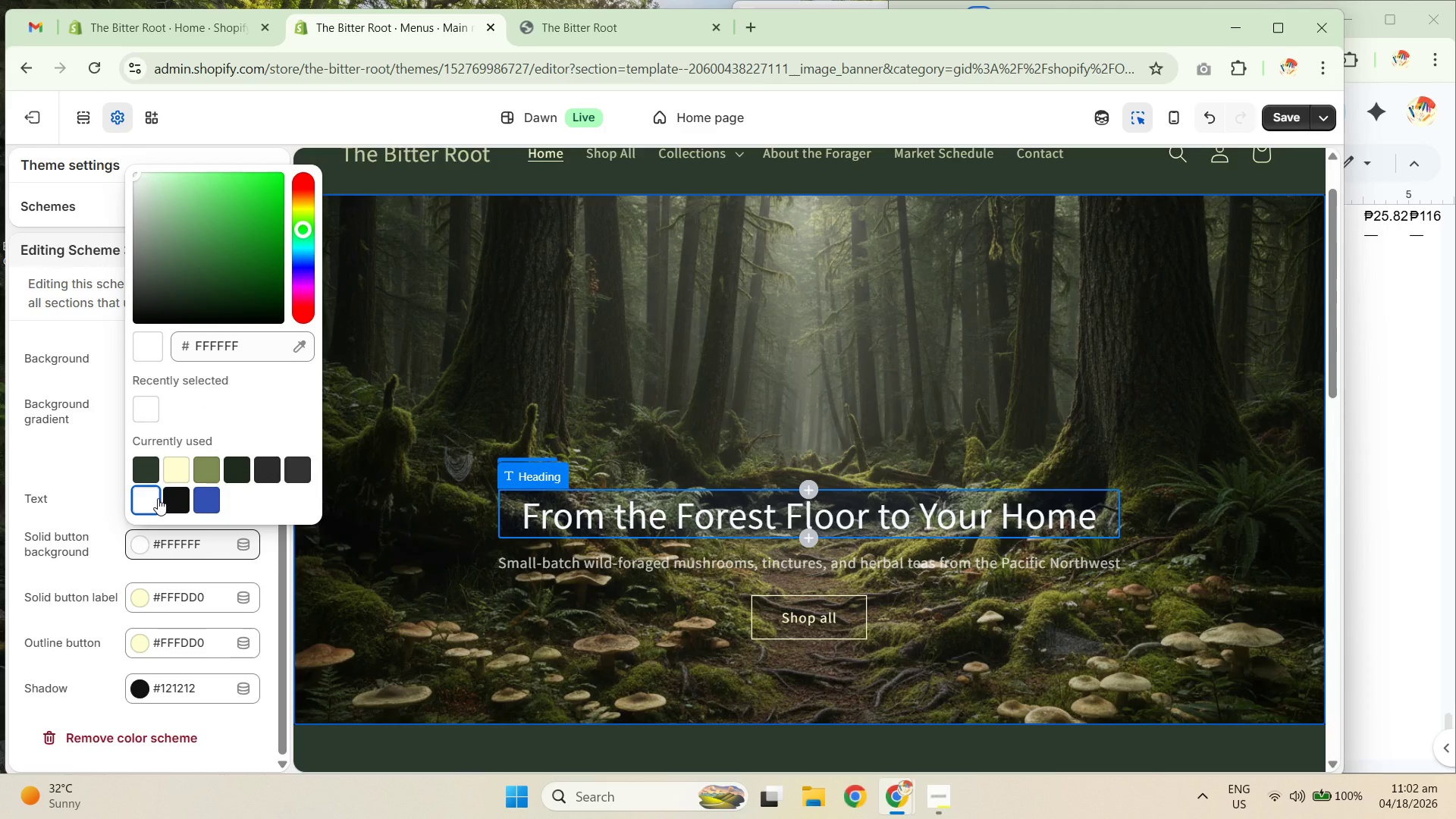 
wait(9.16)
 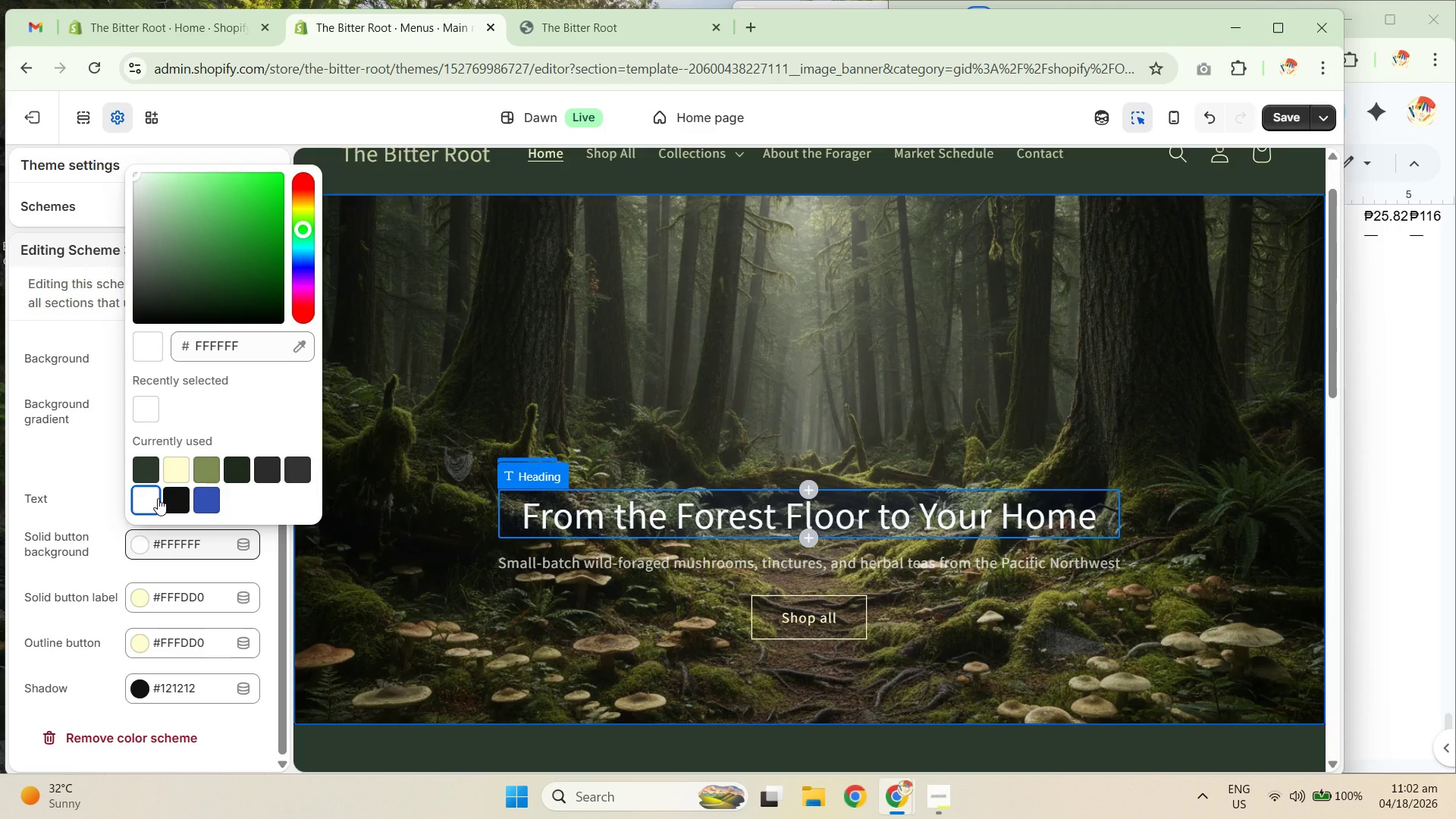 
scroll: coordinate [200, 575], scroll_direction: down, amount: 5.0
 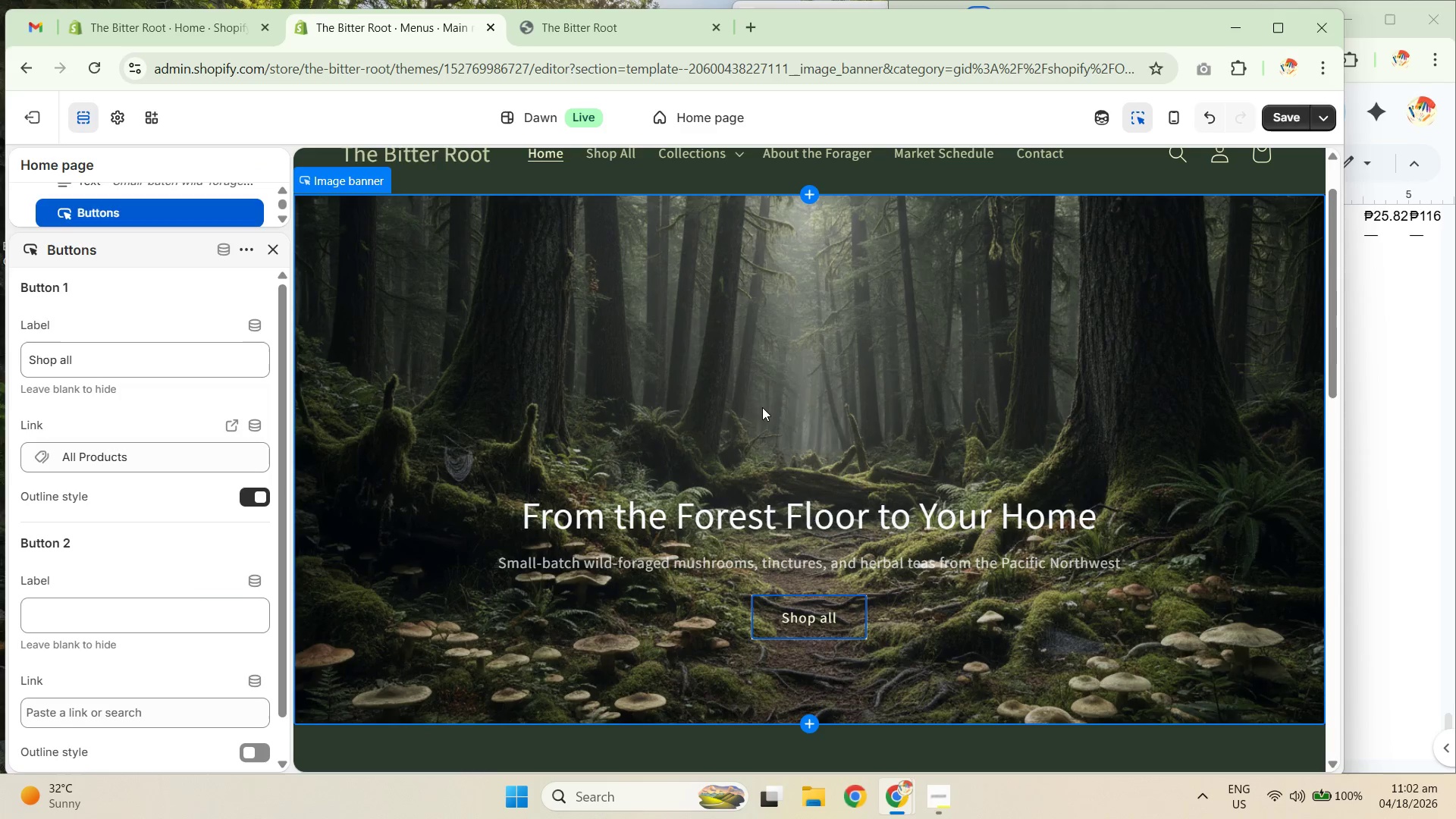 
left_click([752, 420])
 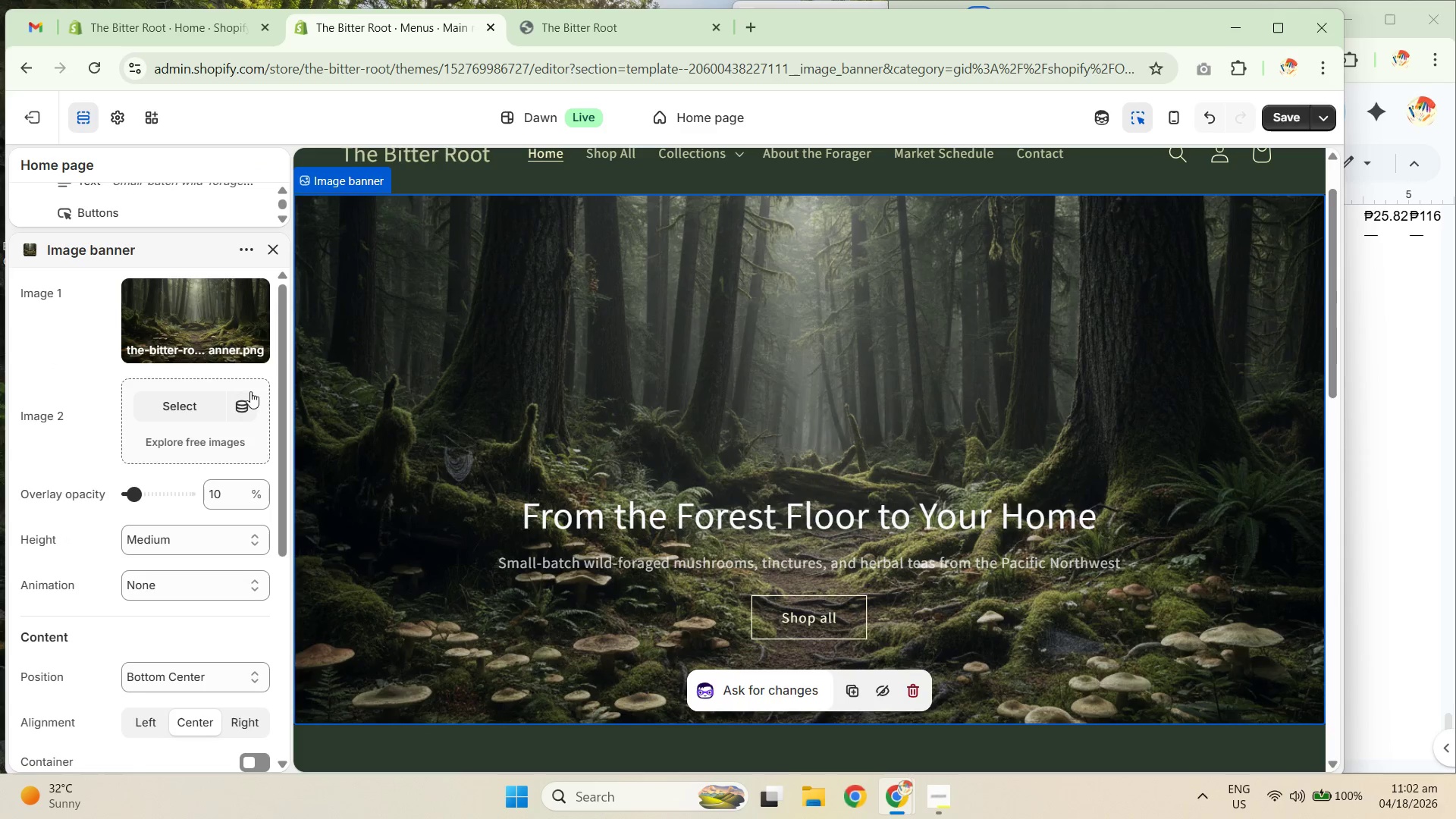 
scroll: coordinate [187, 507], scroll_direction: down, amount: 3.0
 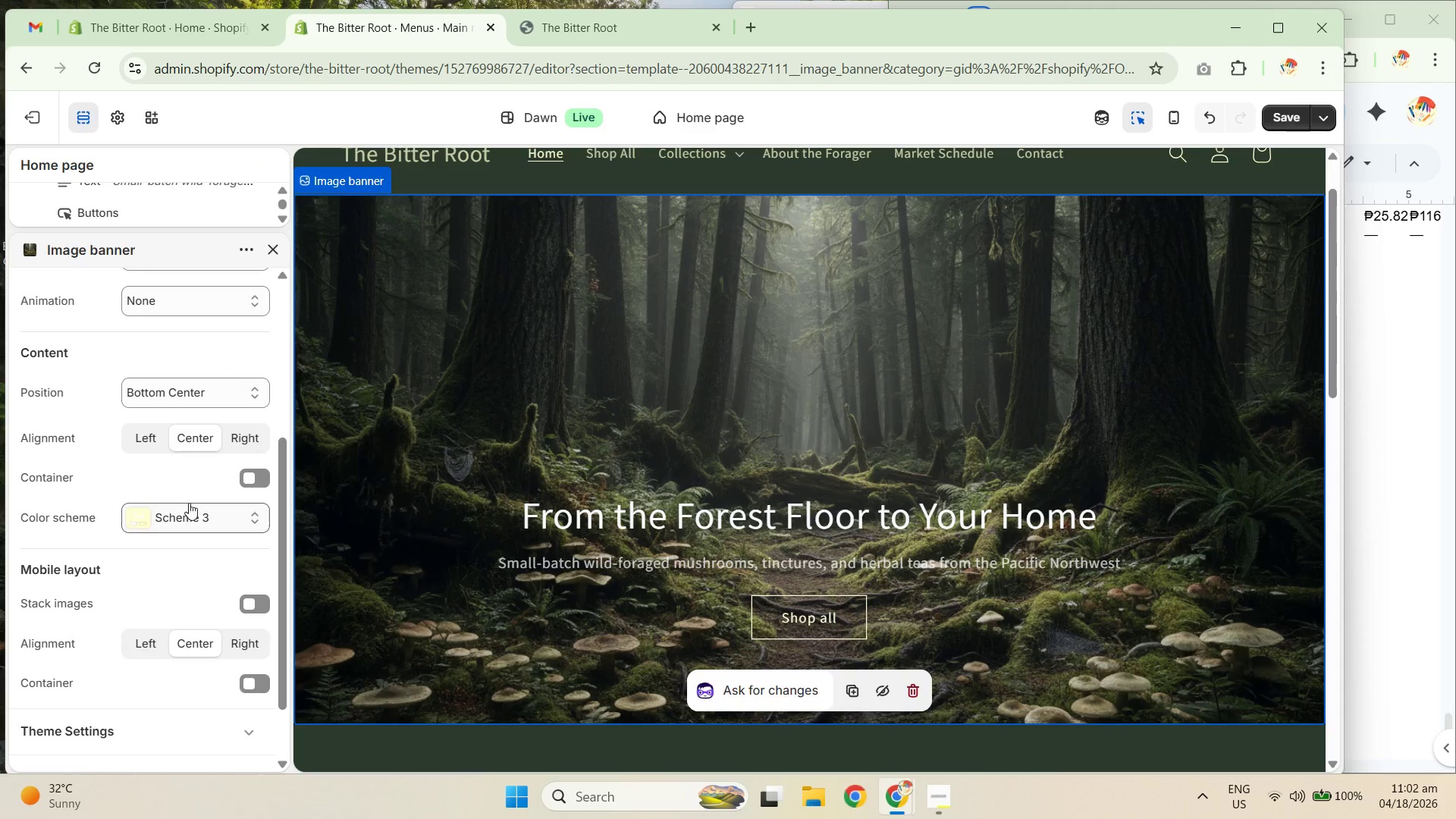 
left_click([199, 509])
 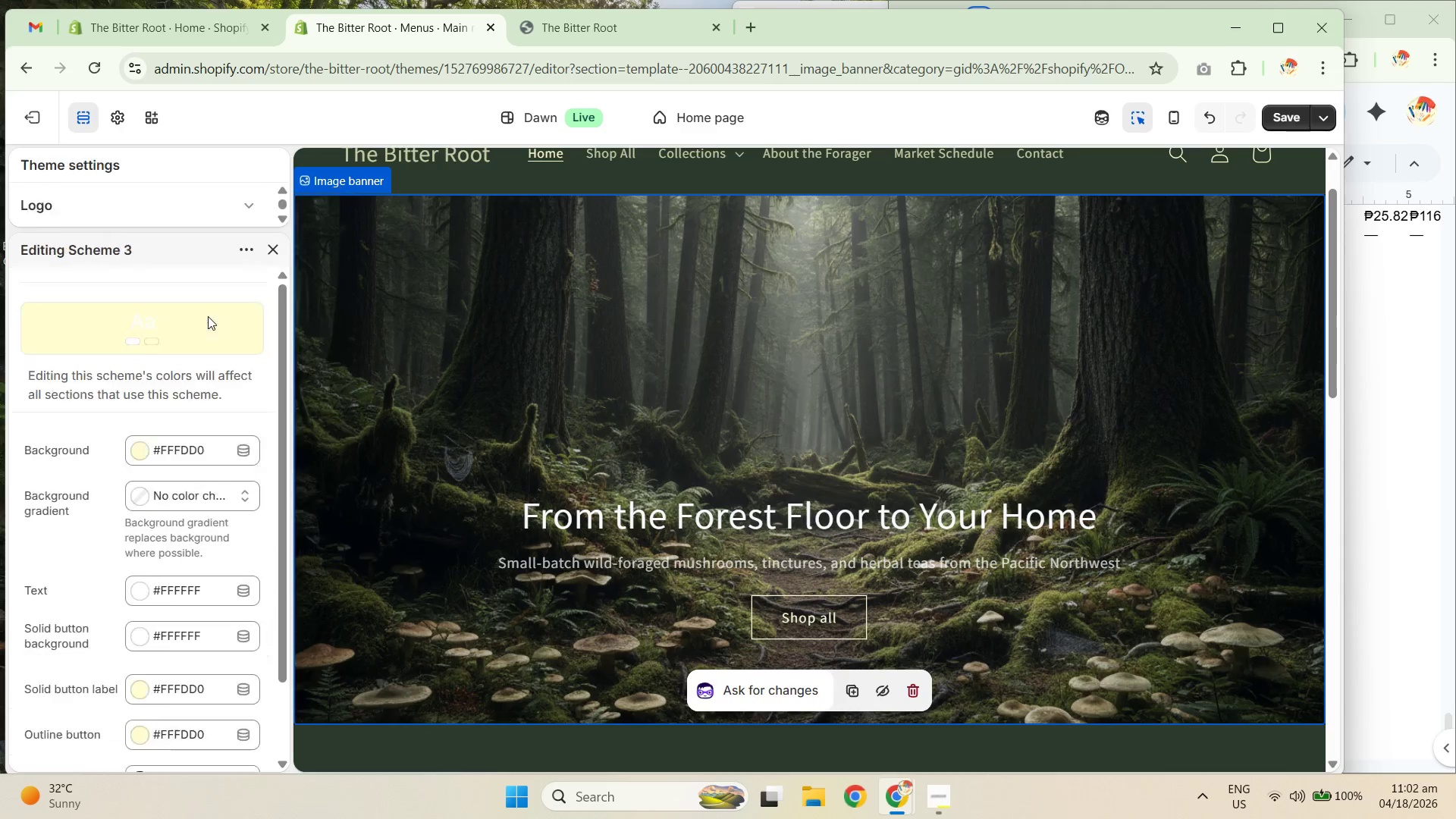 
scroll: coordinate [171, 492], scroll_direction: down, amount: 2.0
 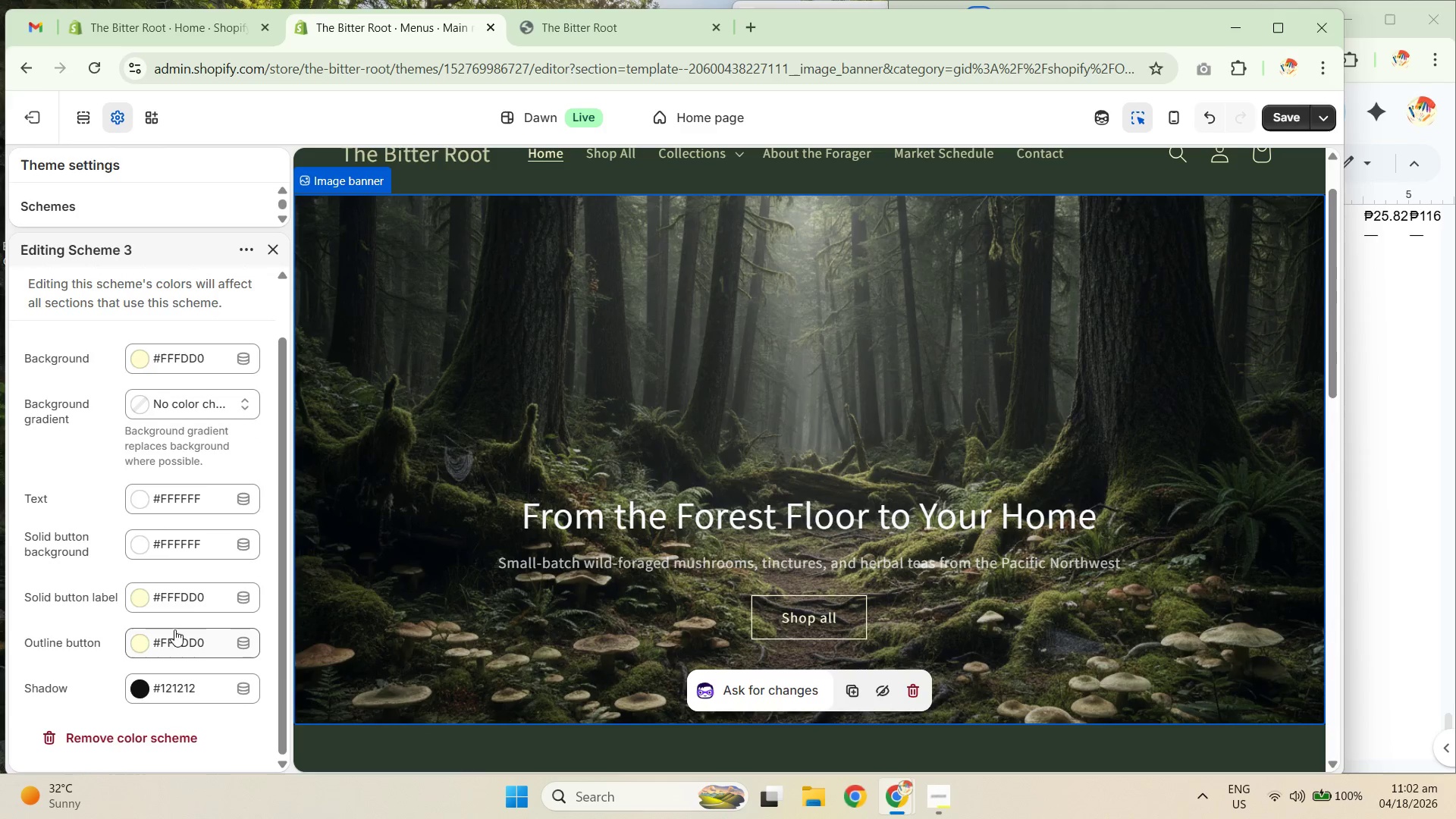 
left_click([193, 598])
 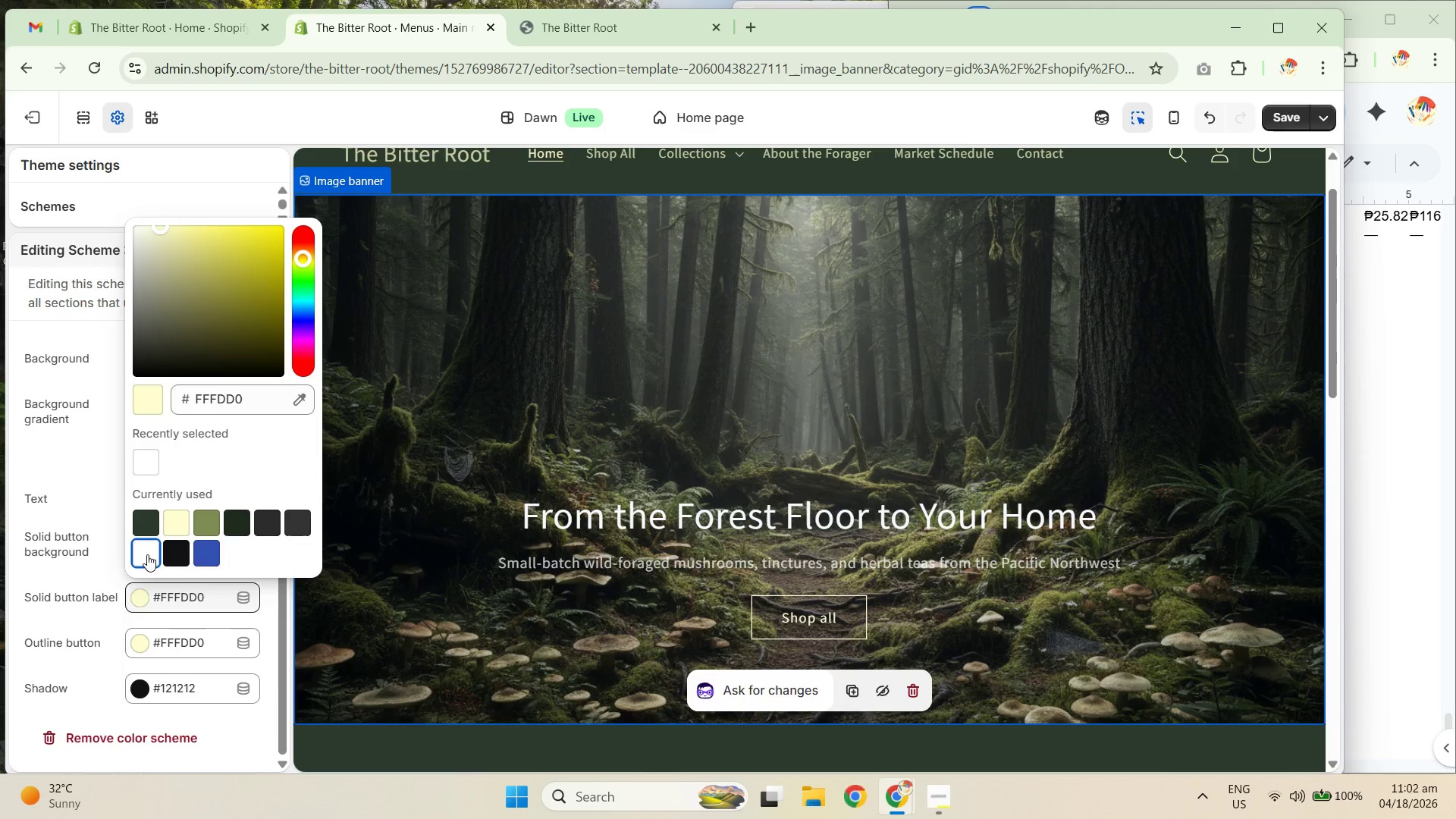 
double_click([180, 648])
 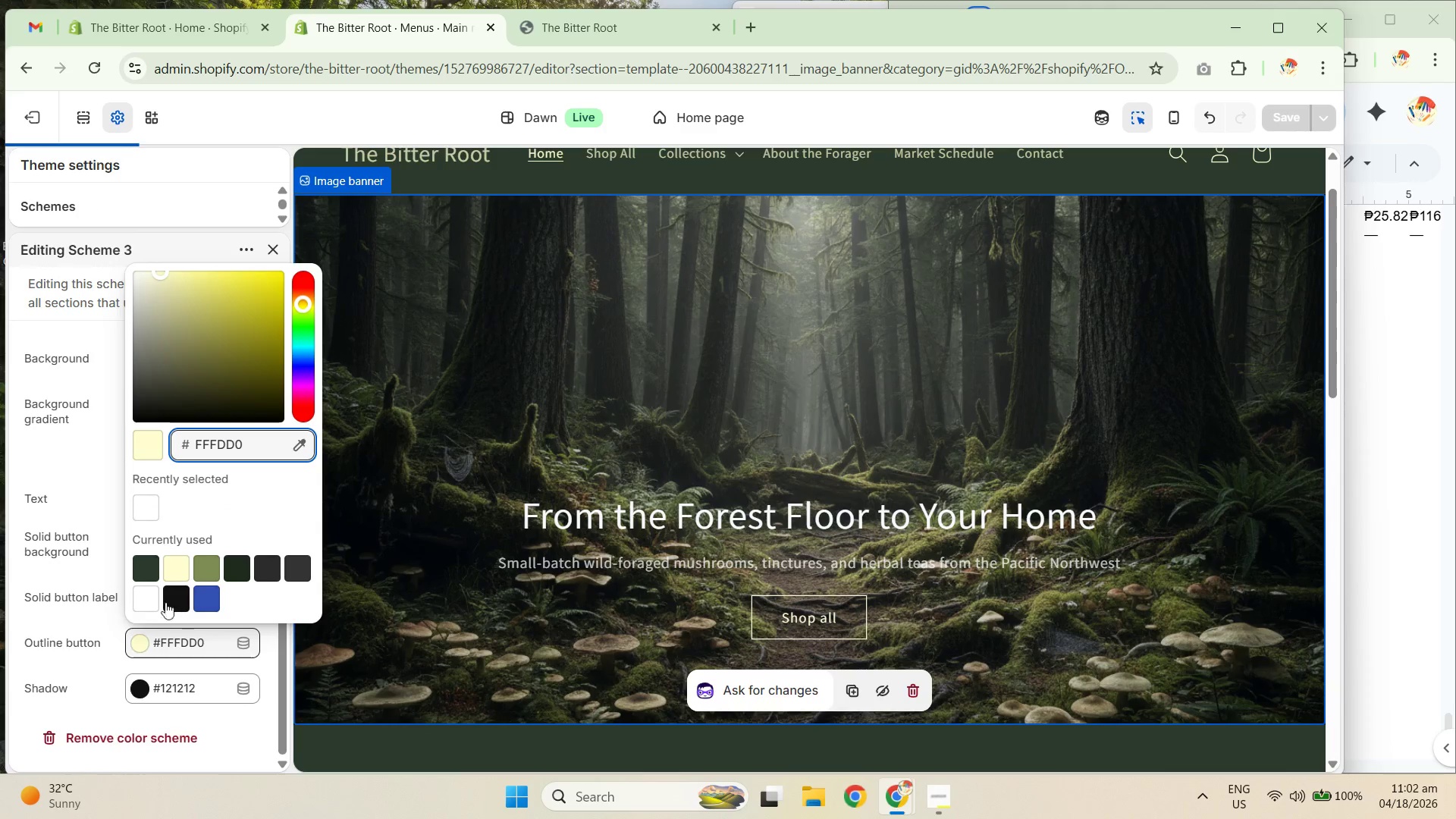 
left_click([146, 601])
 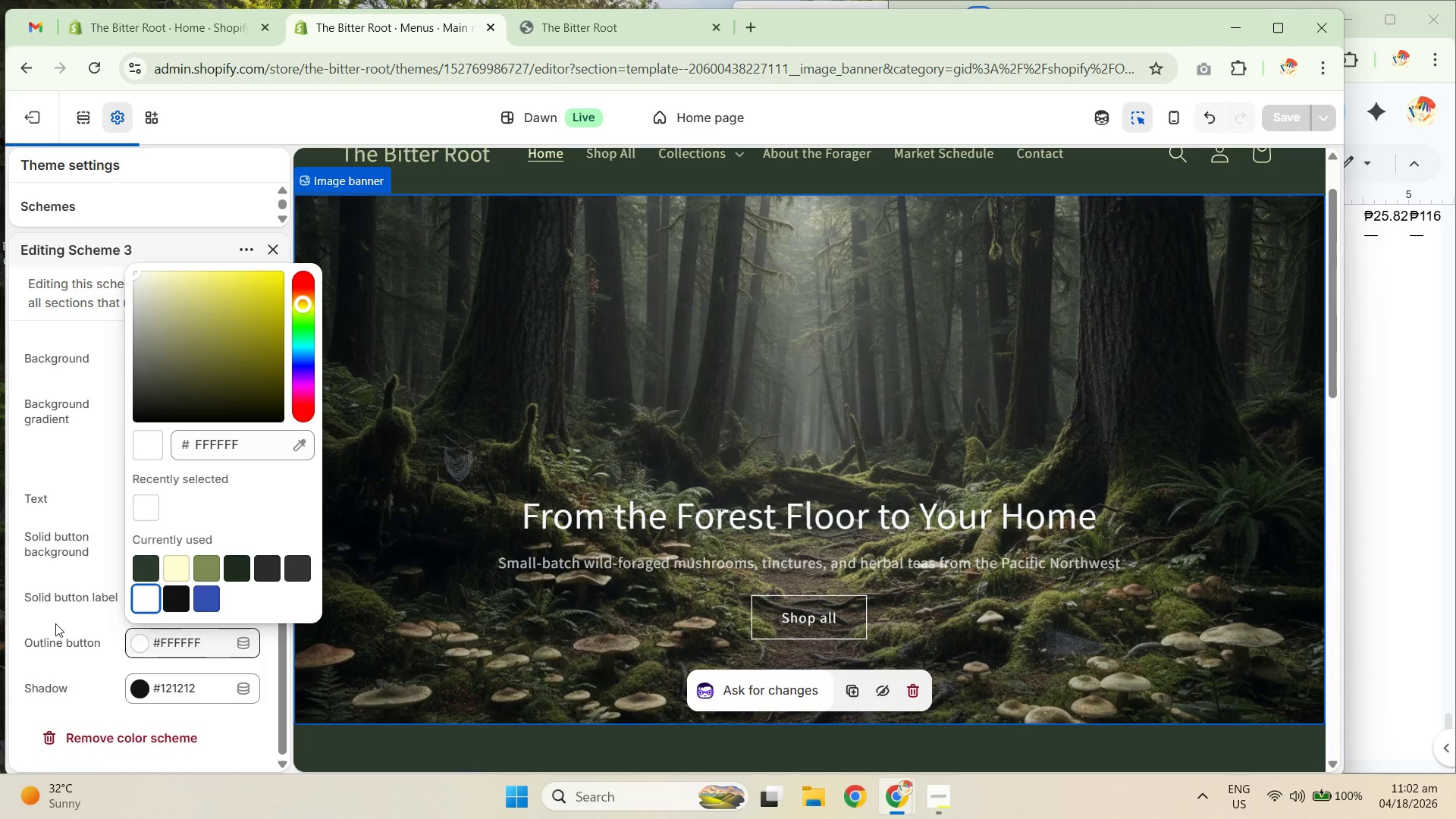 
left_click([51, 625])
 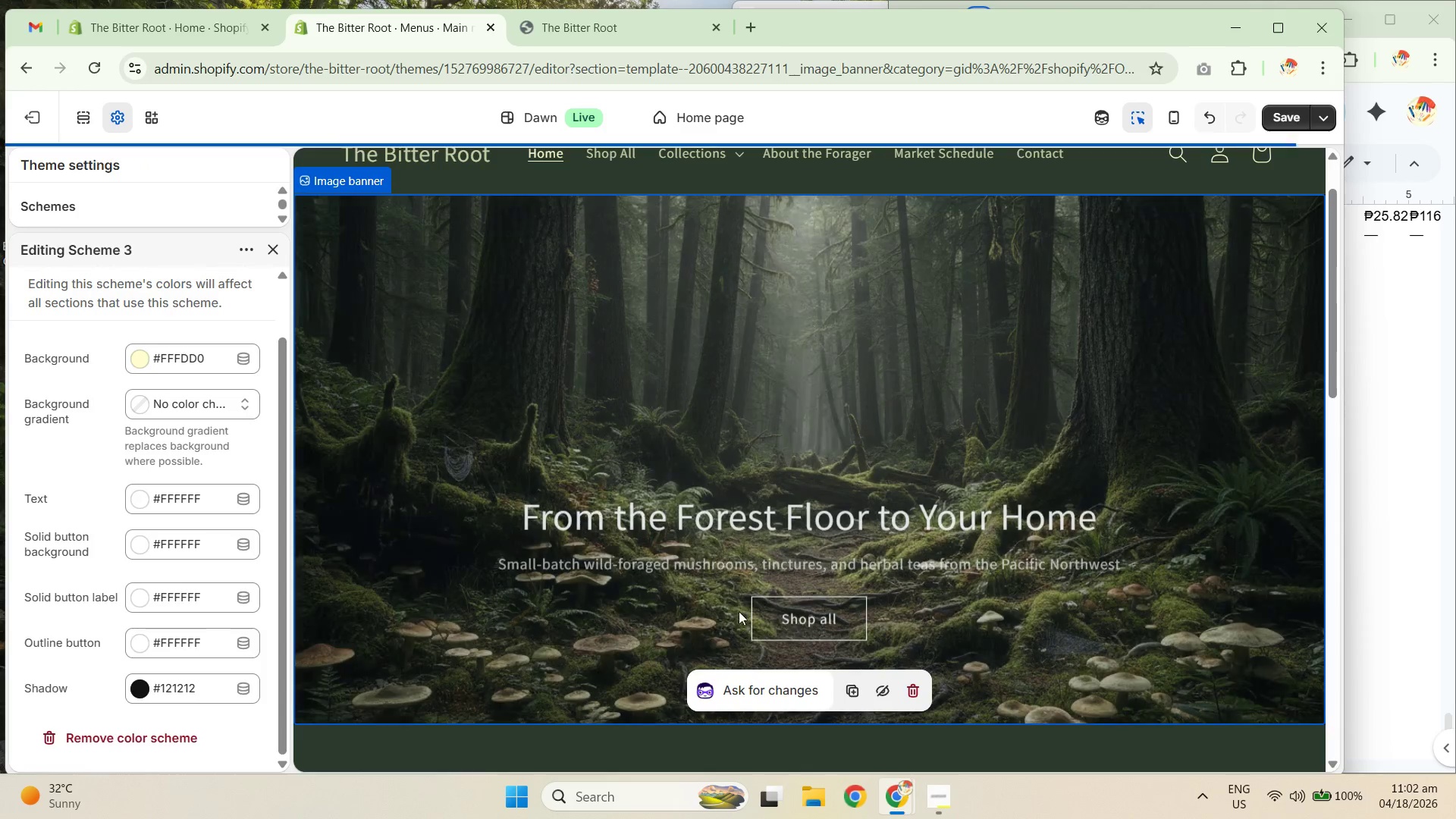 
left_click([792, 606])
 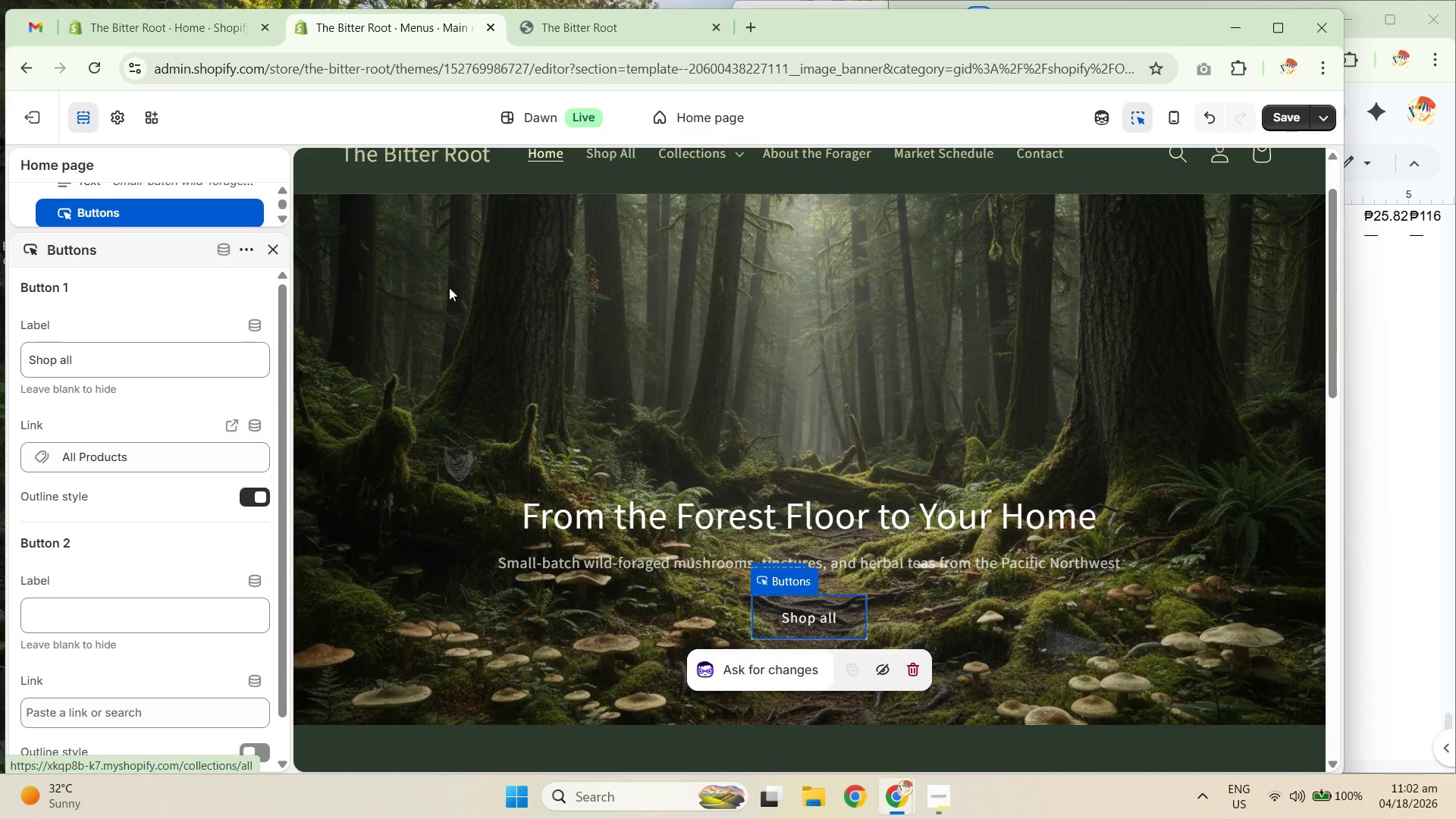 
wait(5.98)
 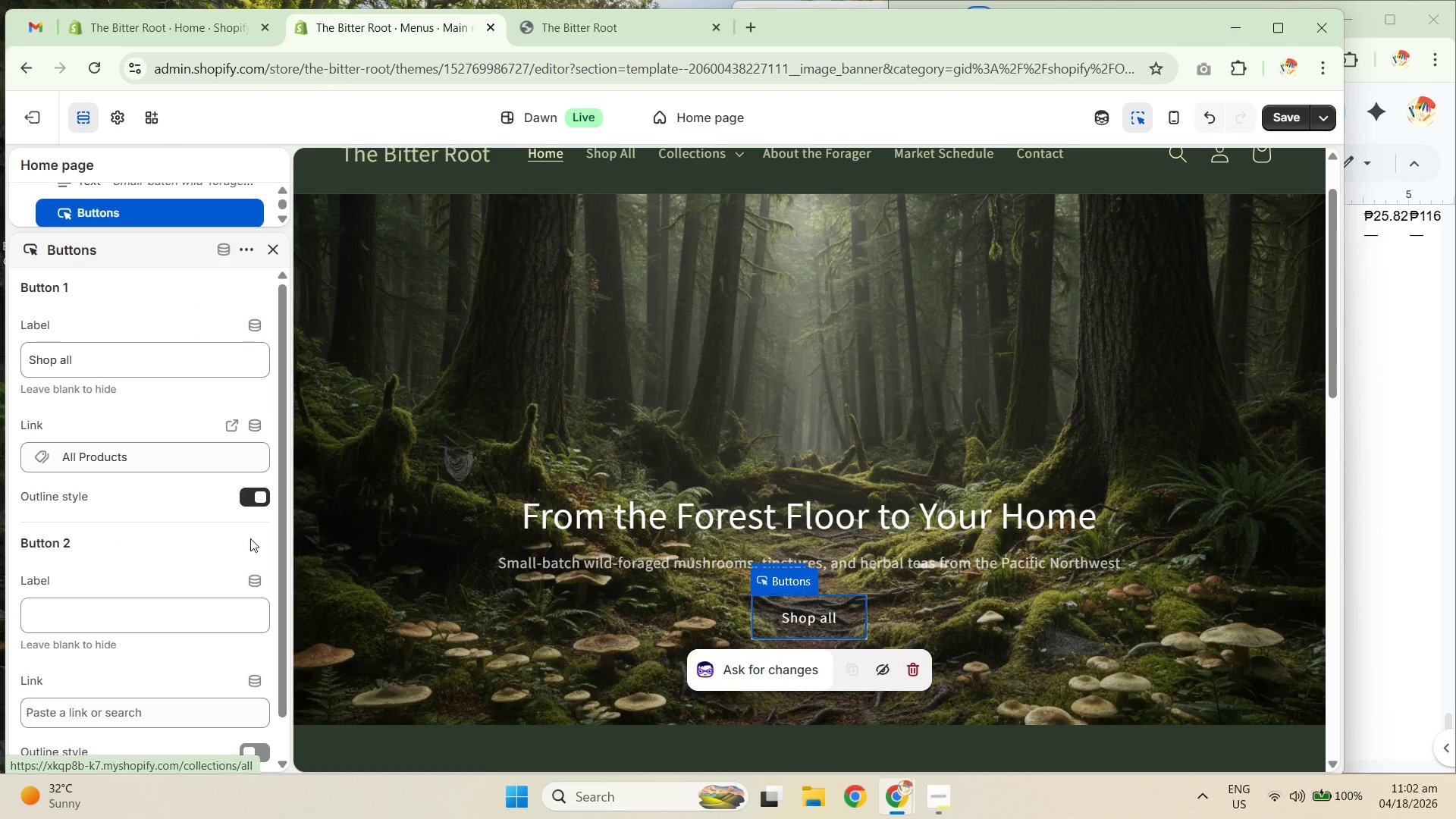 
left_click([560, 583])
 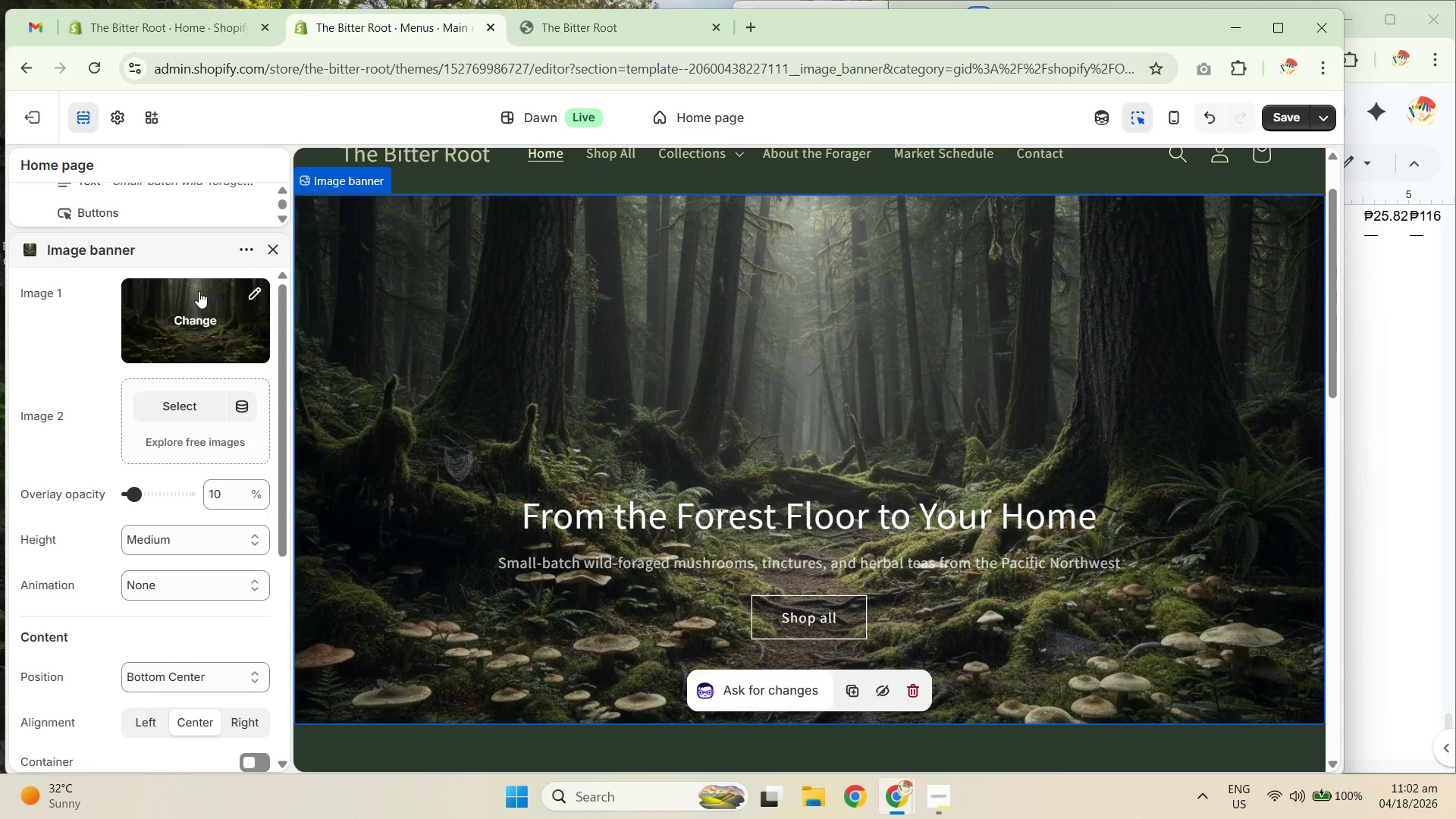 
scroll: coordinate [201, 580], scroll_direction: down, amount: 4.0
 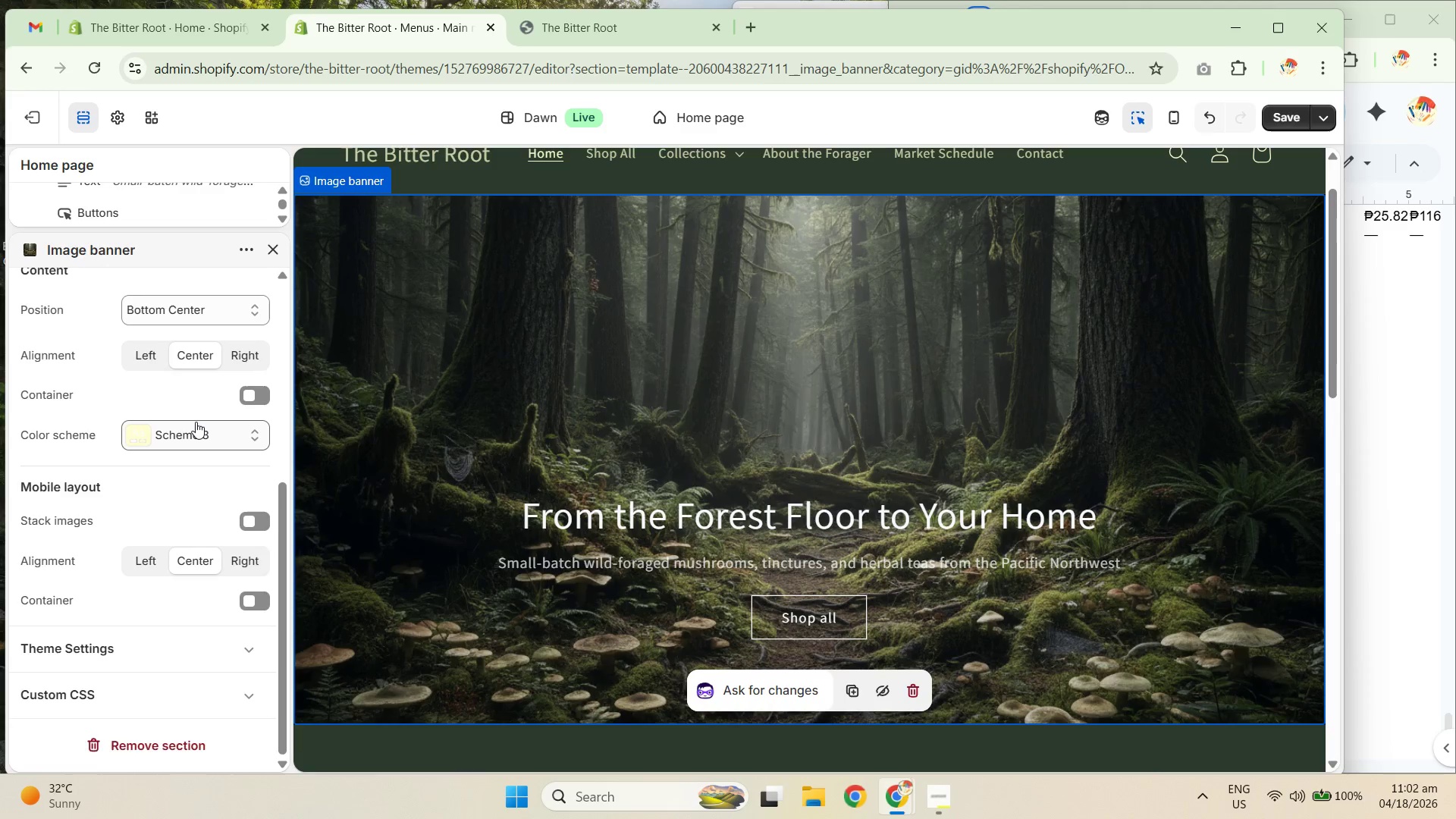 
left_click([202, 438])
 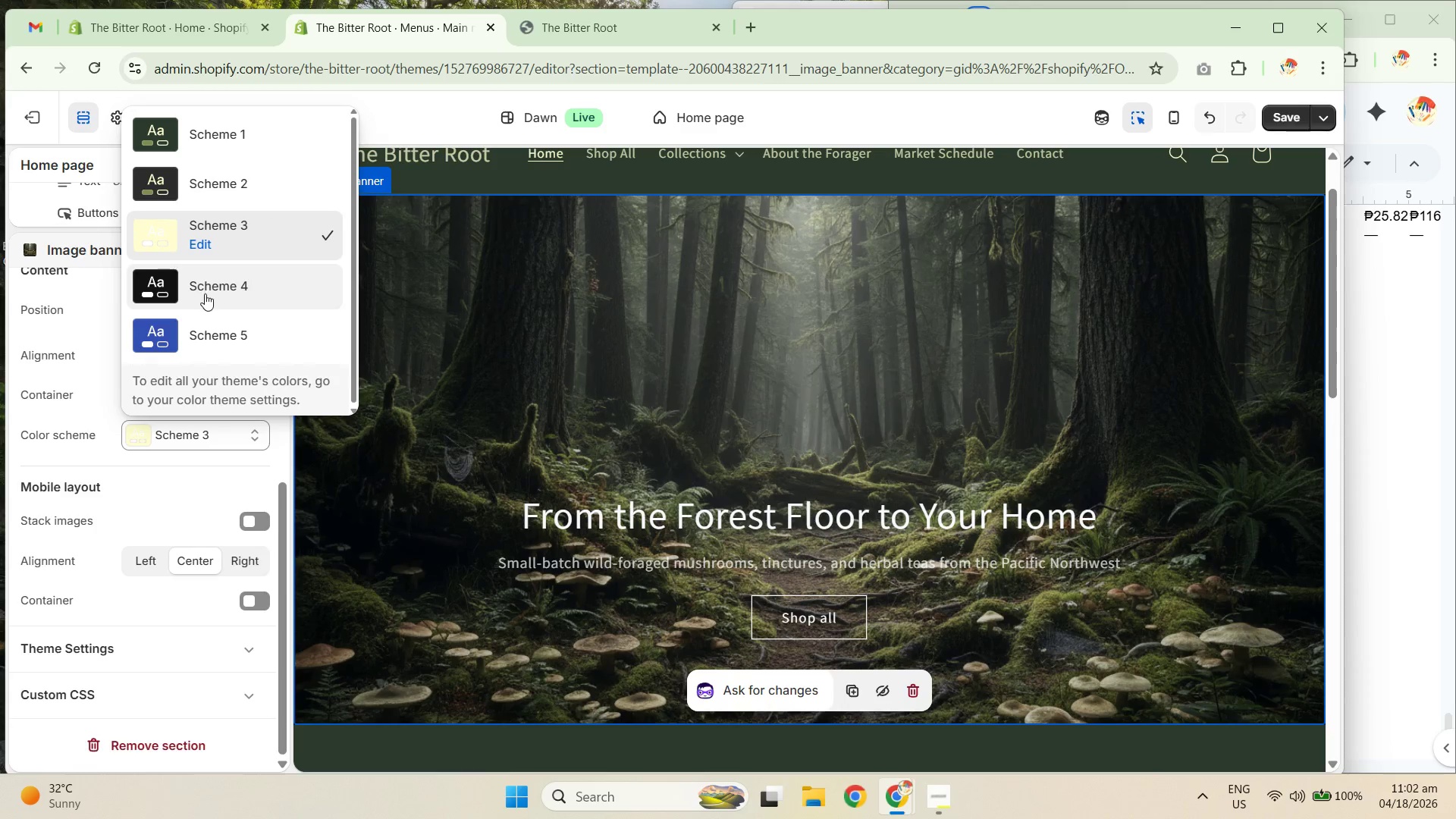 
left_click([202, 296])
 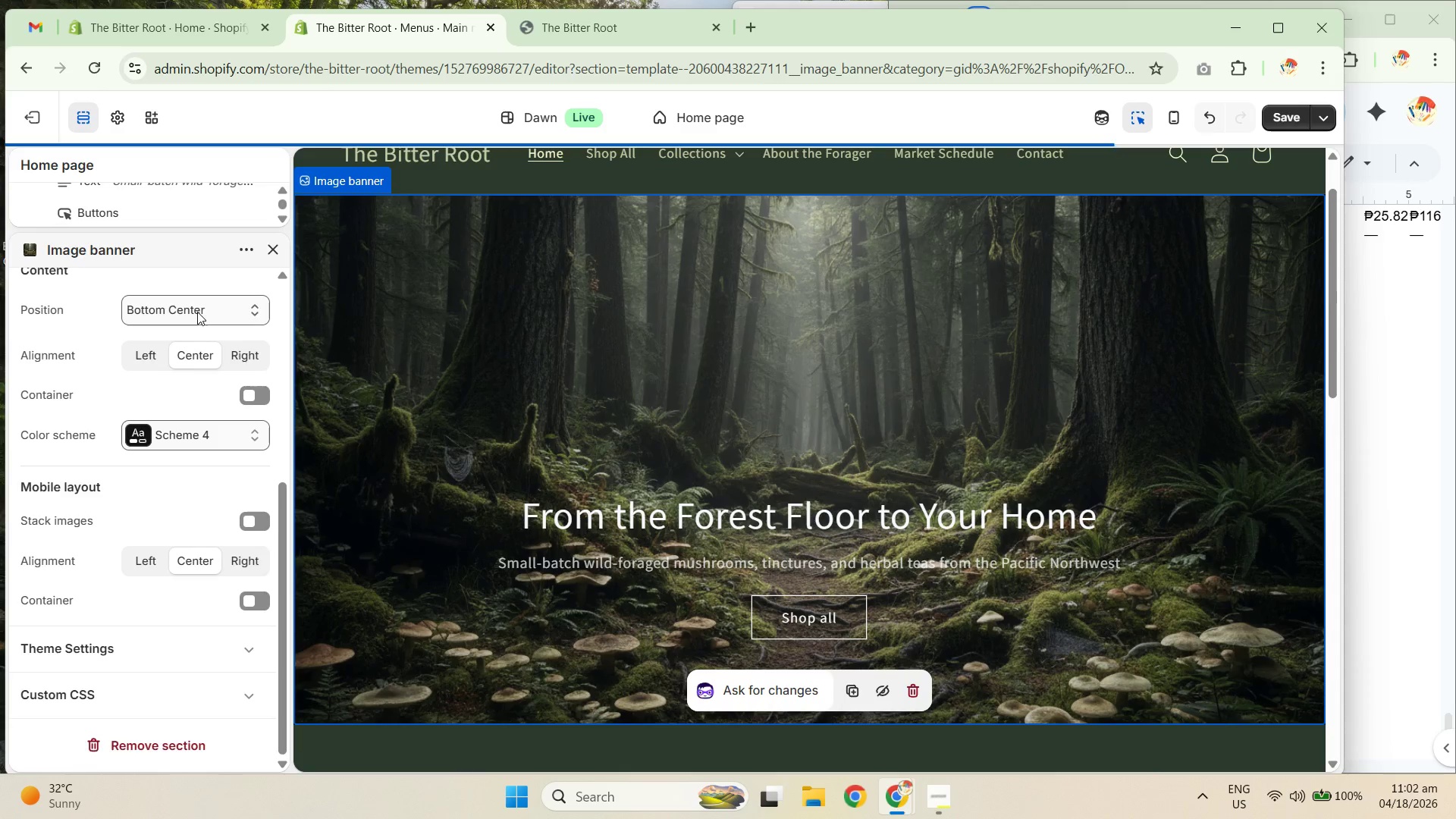 
left_click([183, 444])
 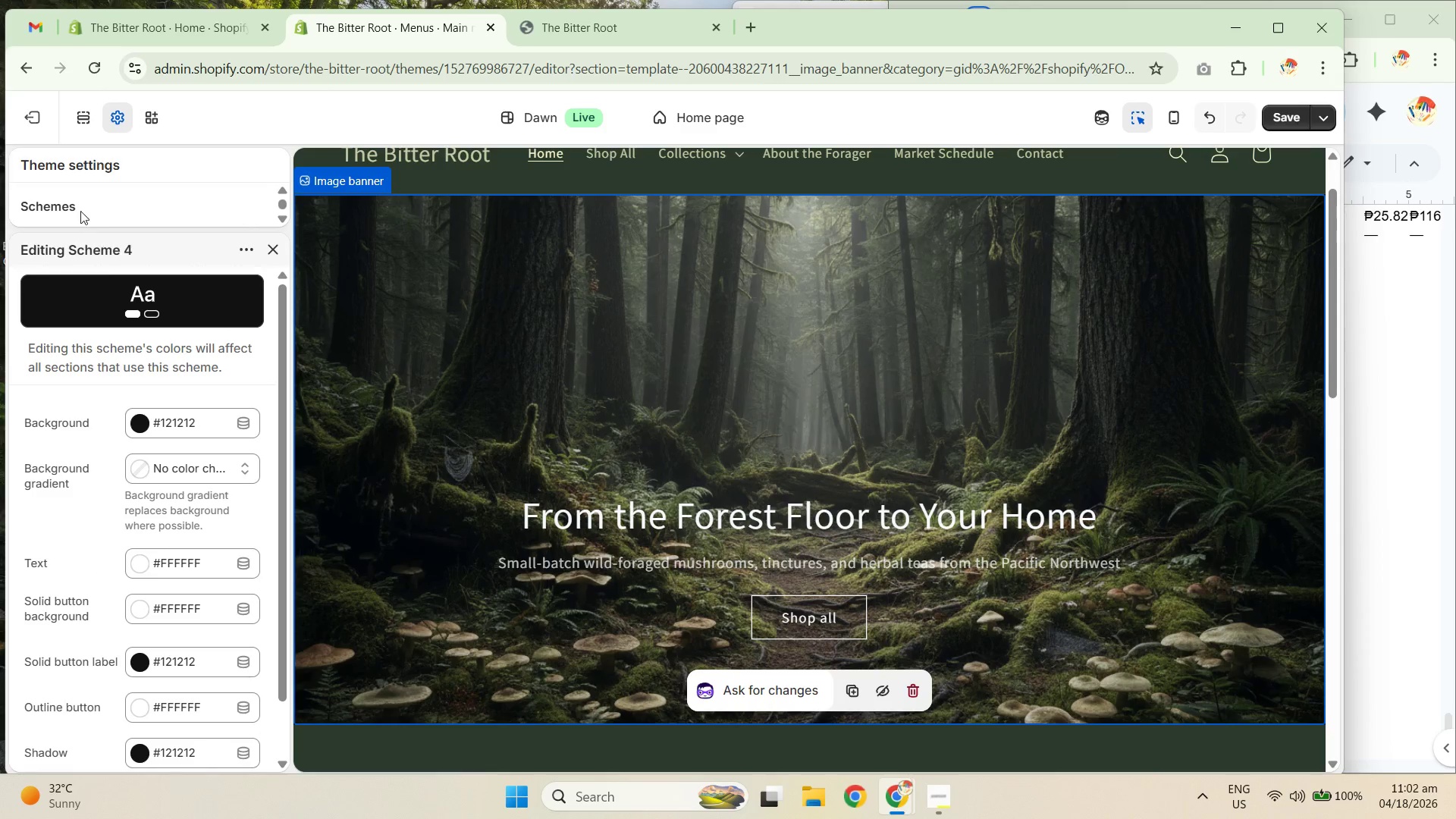 
left_click([43, 126])
 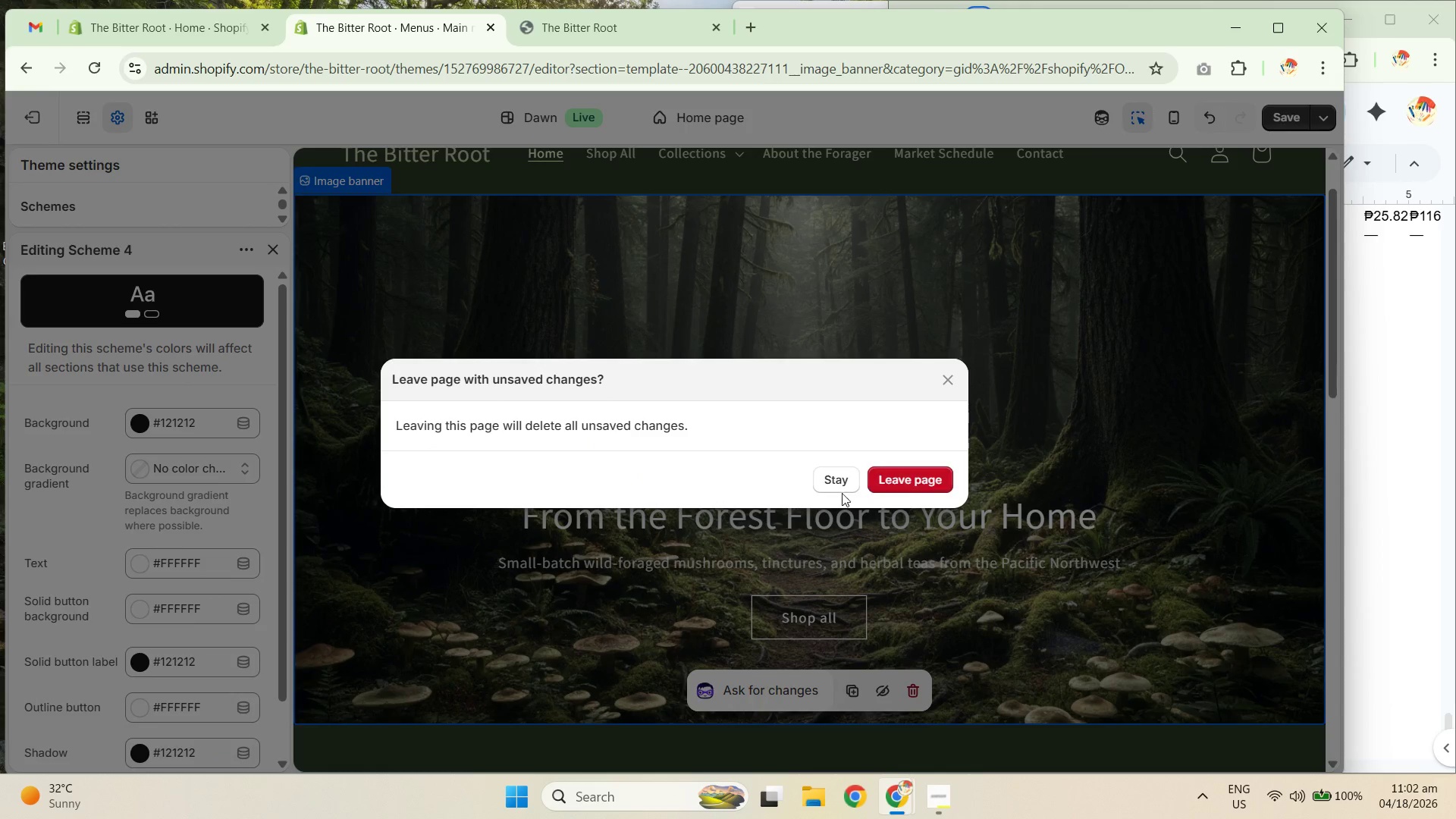 
left_click_drag(start_coordinate=[818, 482], to_coordinate=[818, 479])
 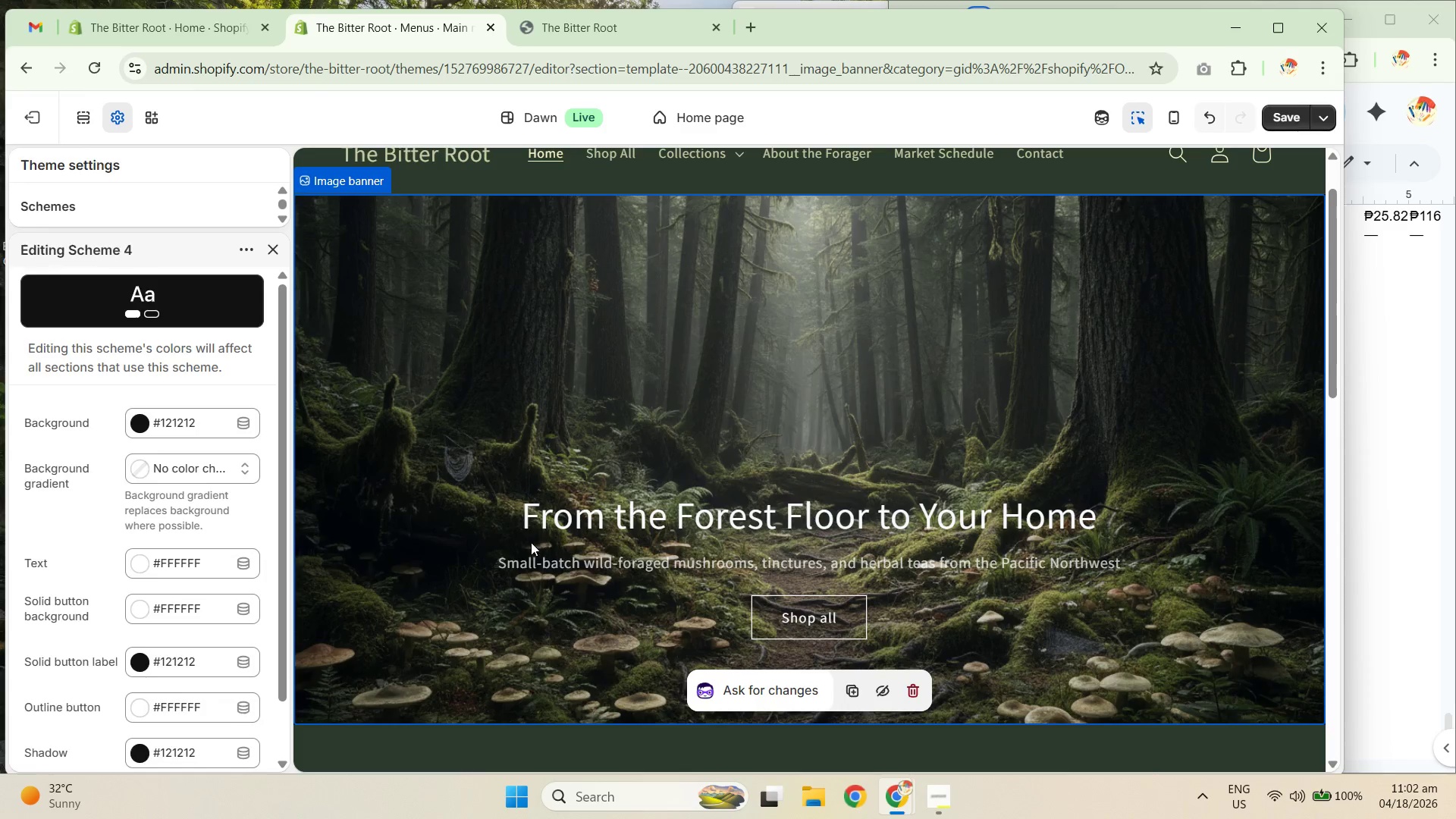 
scroll: coordinate [213, 567], scroll_direction: down, amount: 5.0
 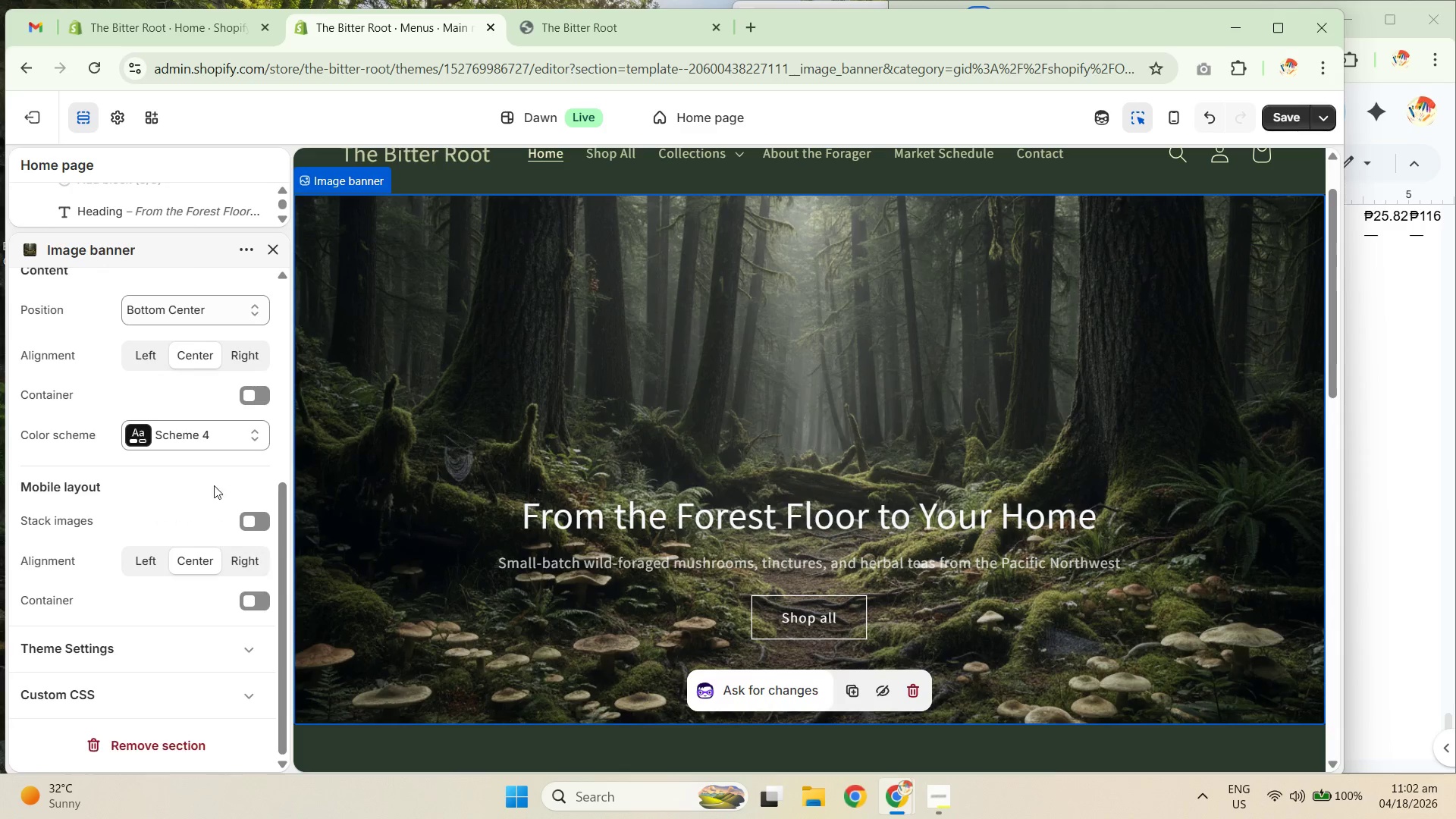 
left_click([187, 431])
 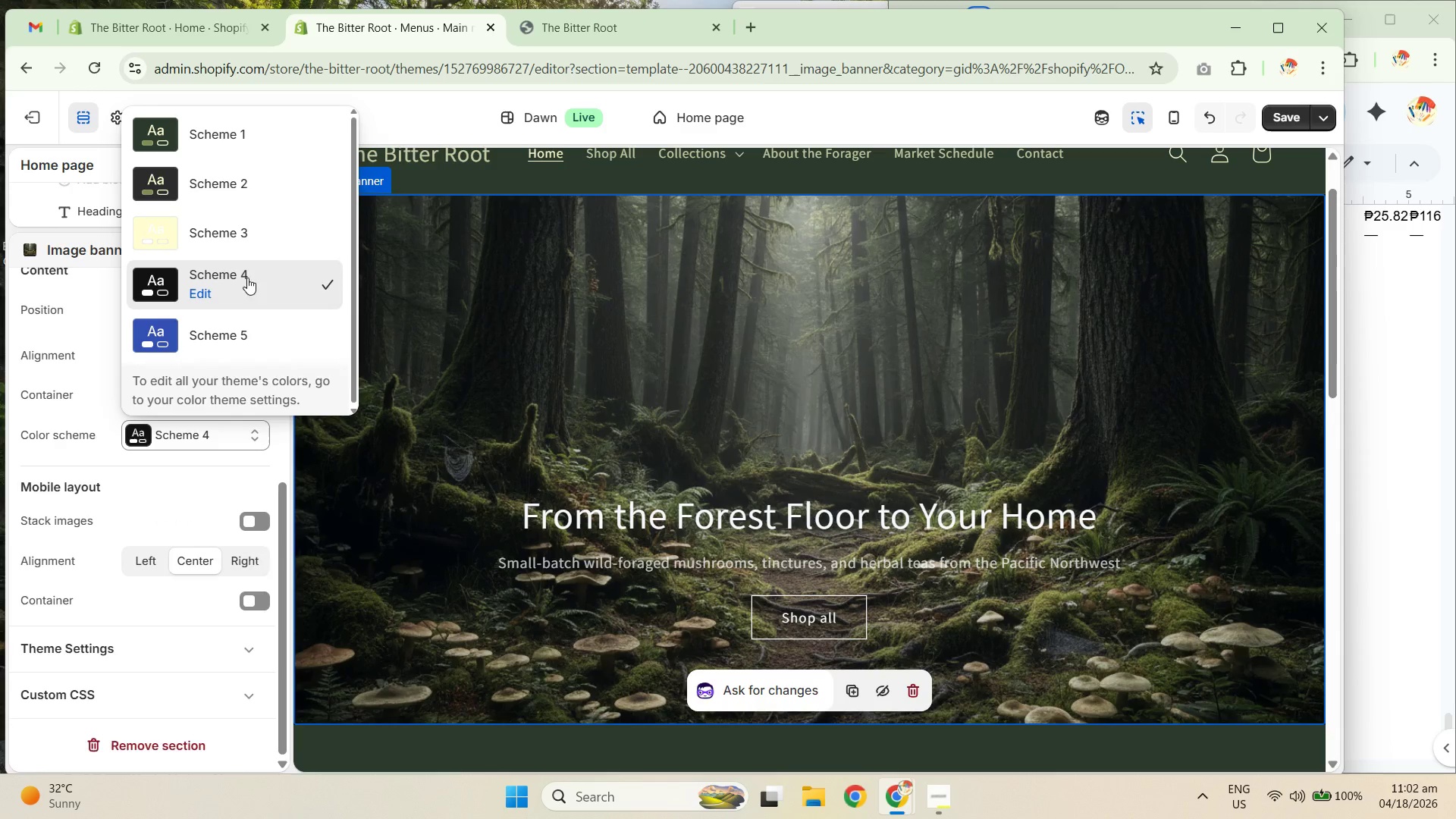 
left_click([218, 230])
 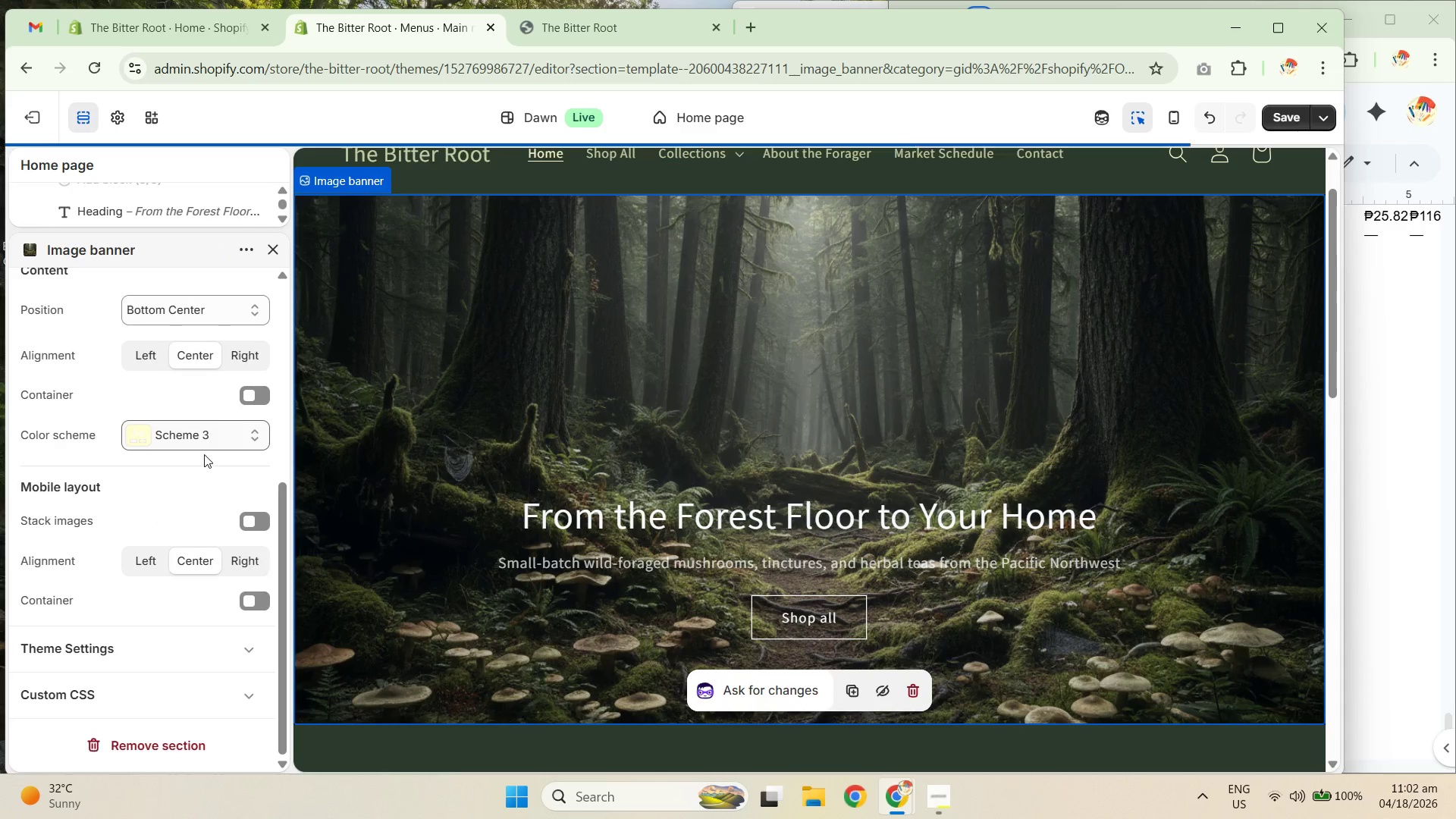 
left_click([193, 434])
 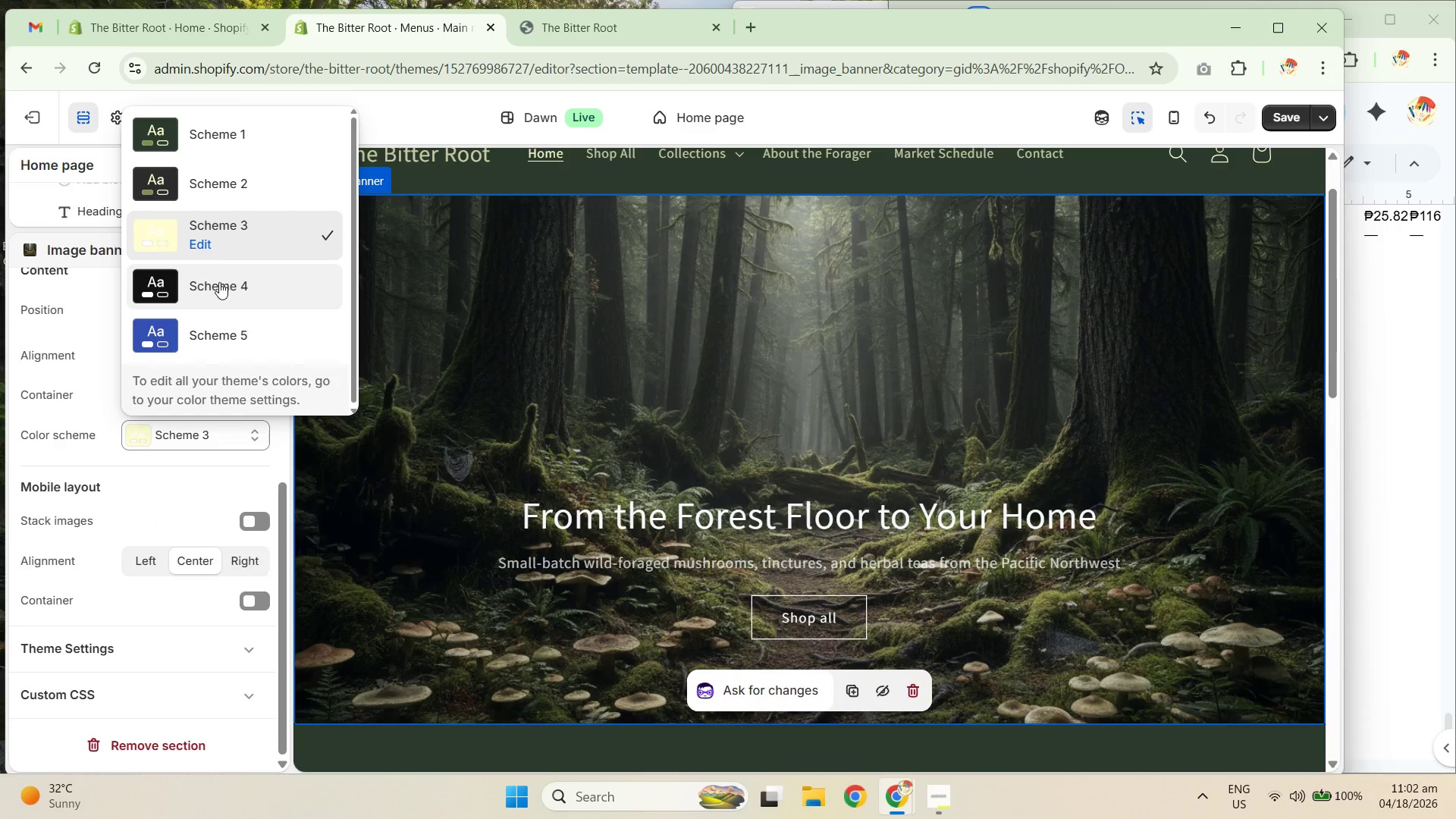 
left_click([206, 246])
 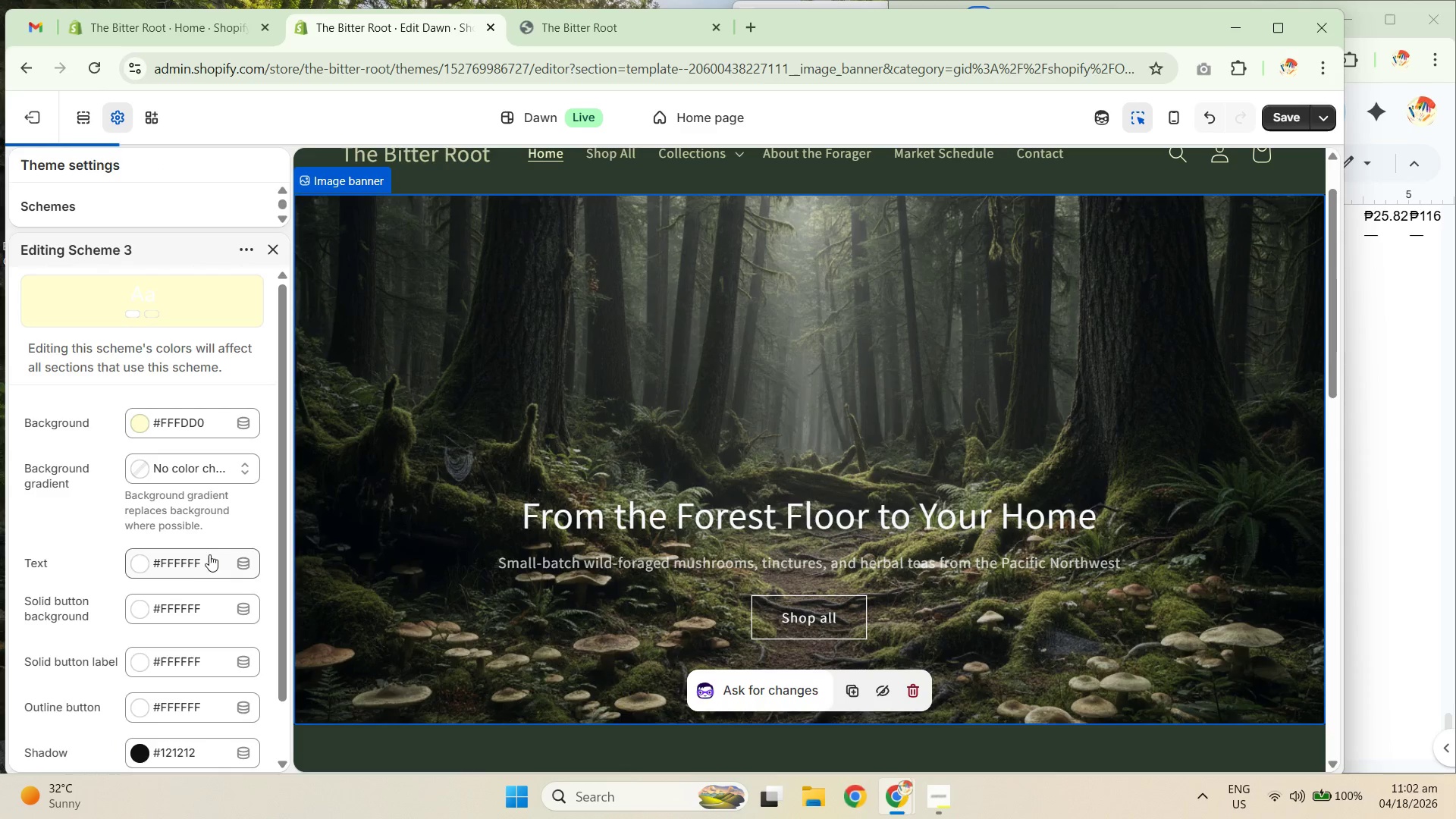 
scroll: coordinate [181, 566], scroll_direction: down, amount: 2.0
 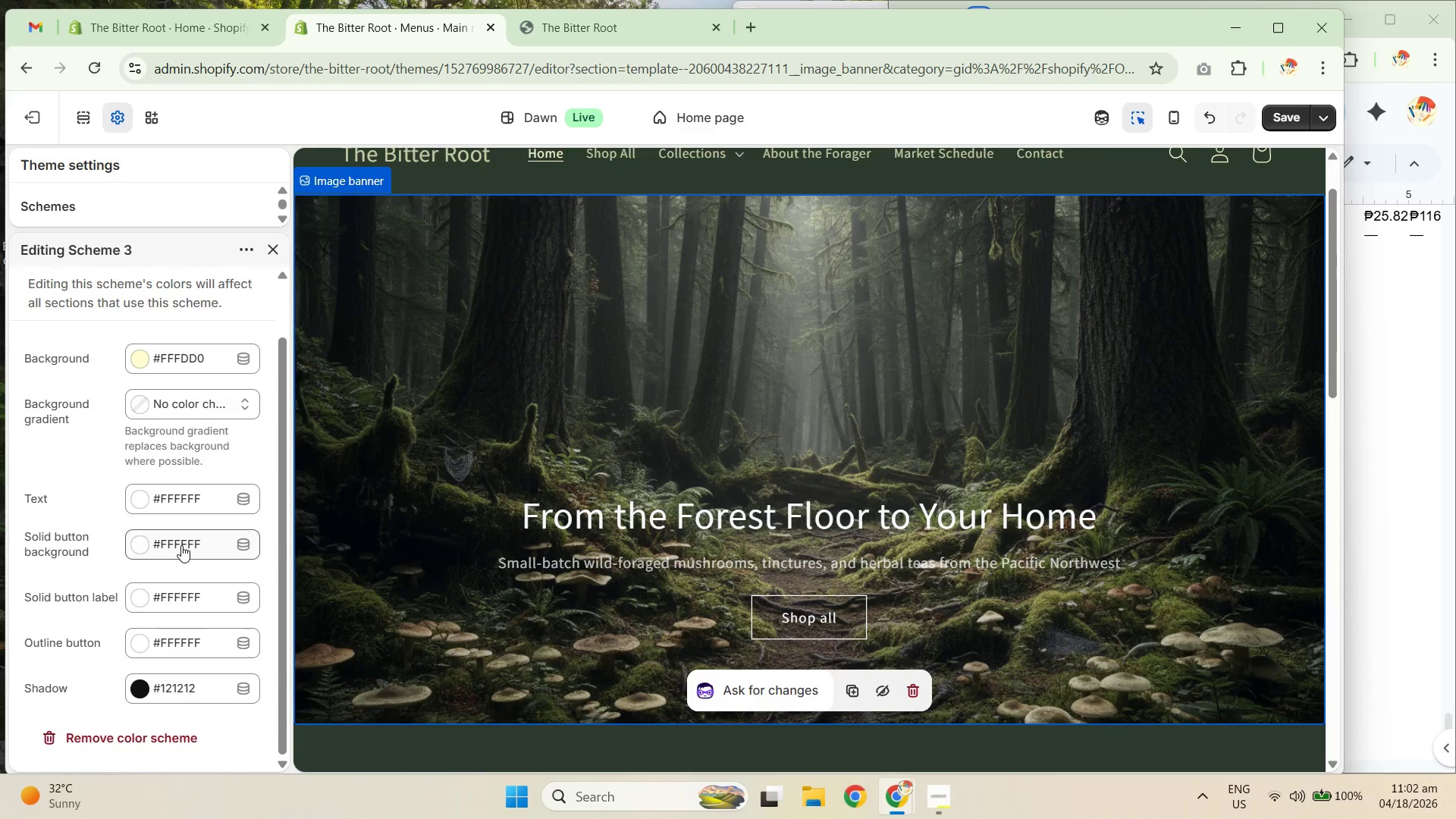 
left_click([181, 547])
 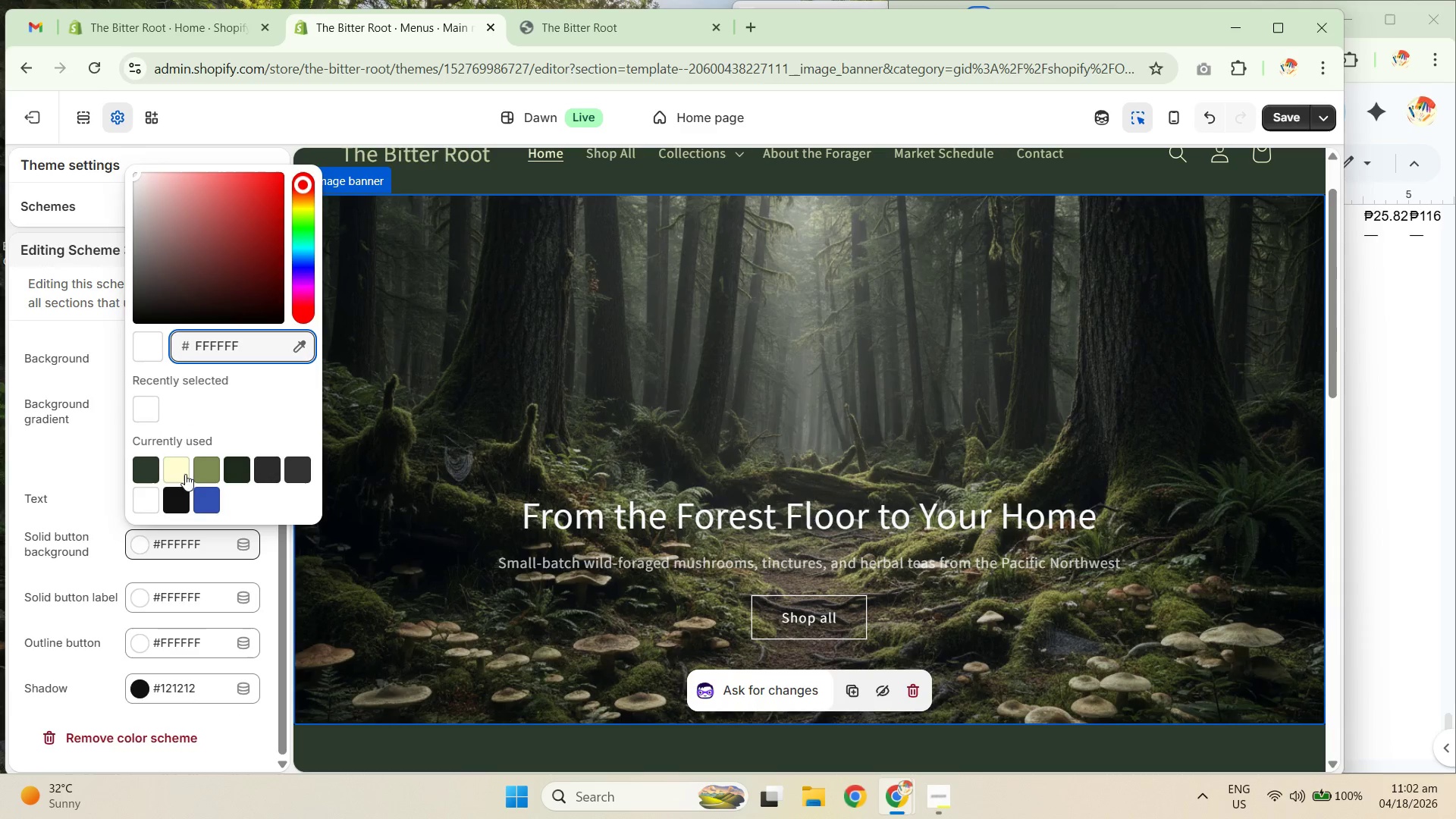 
left_click([180, 472])
 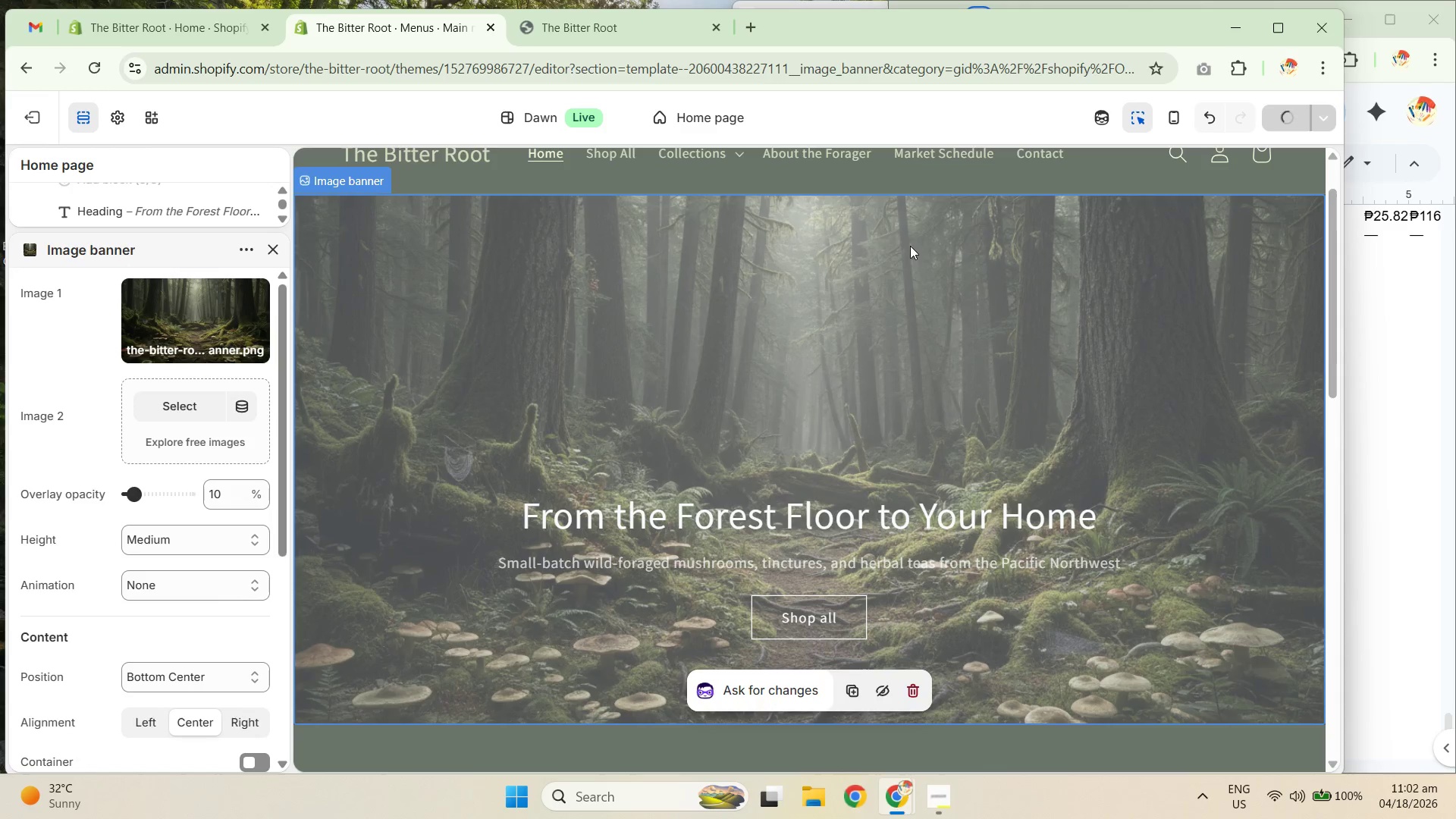 
wait(7.66)
 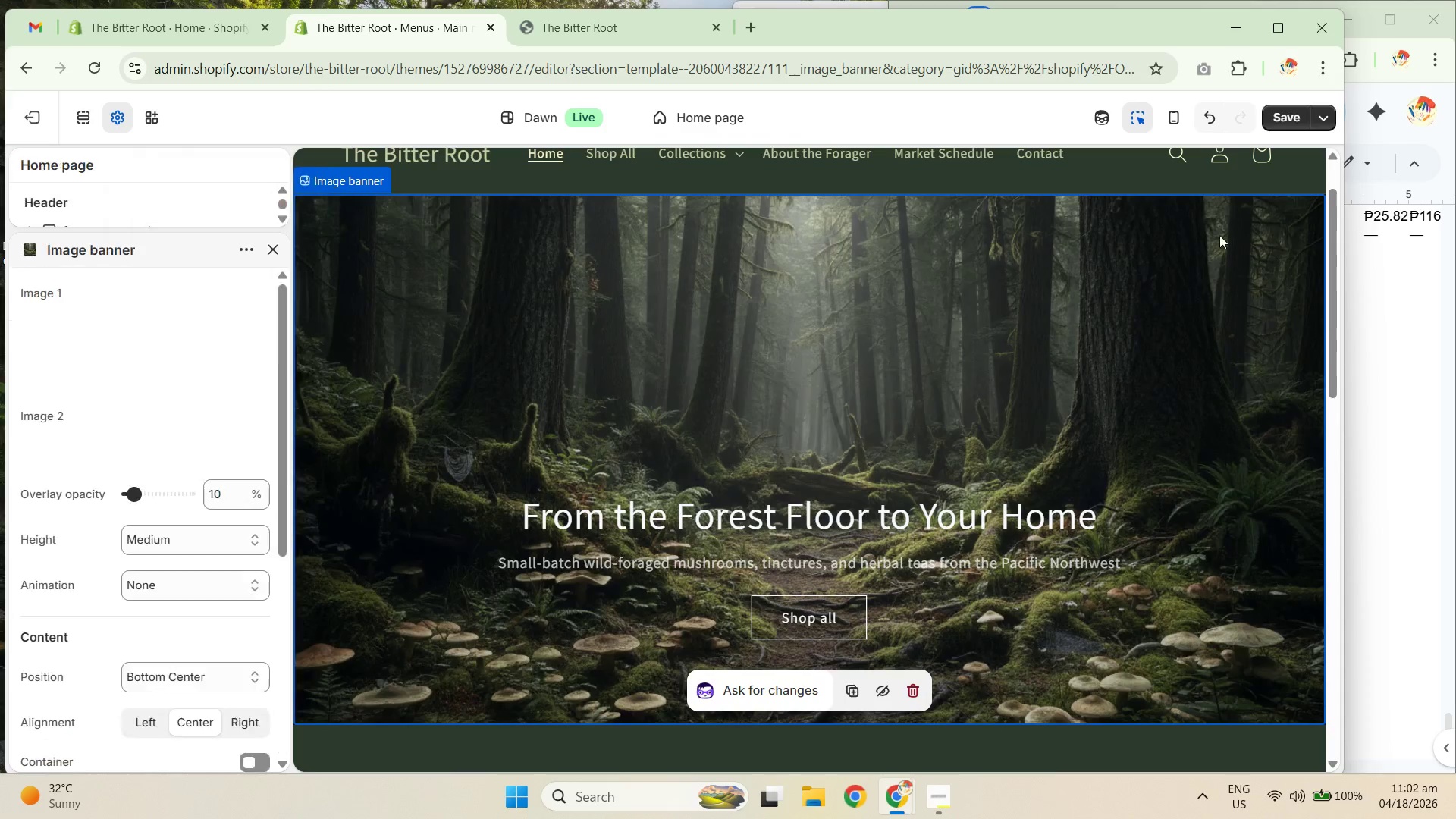 
left_click([576, 27])
 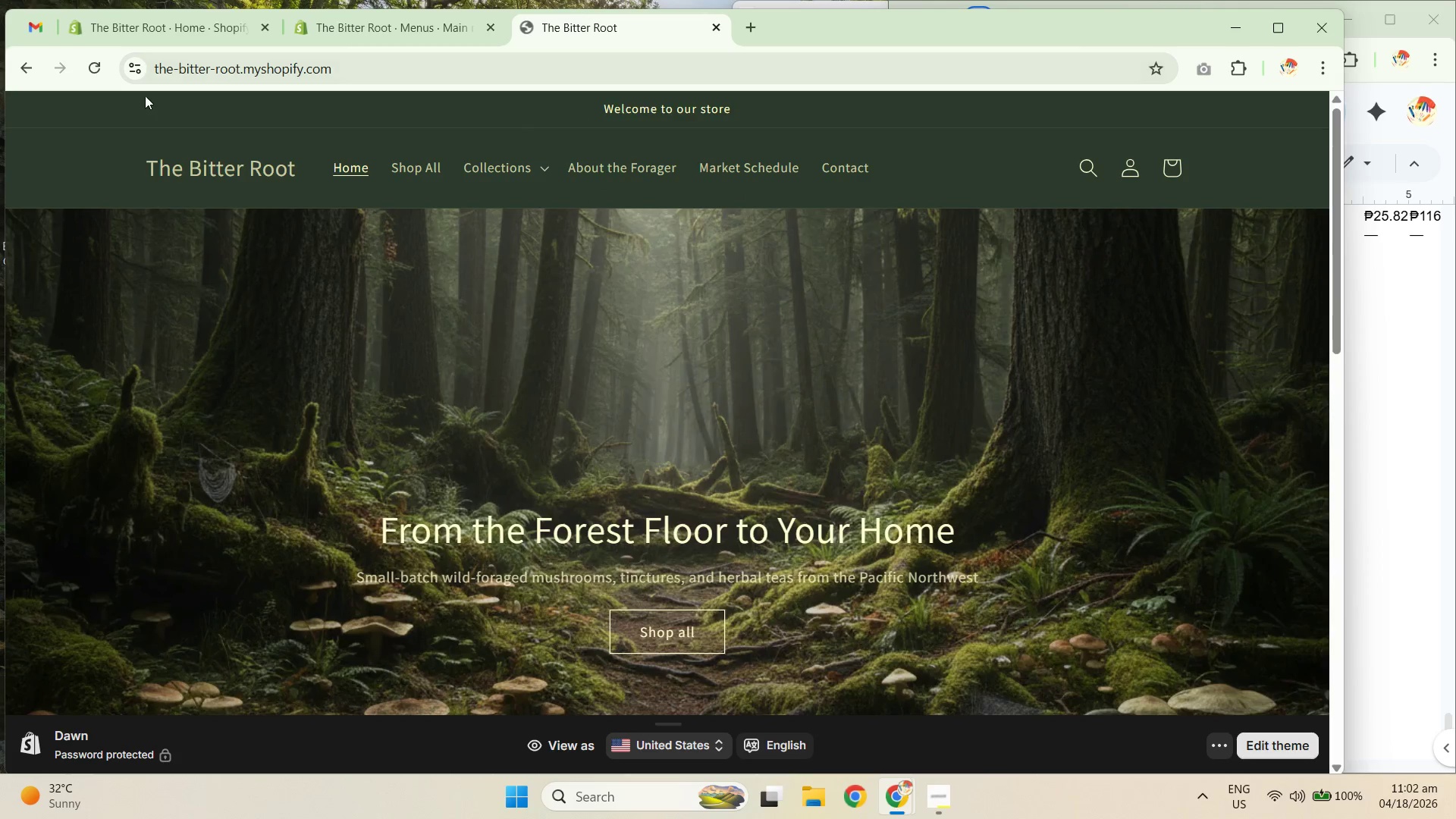 
left_click([87, 65])
 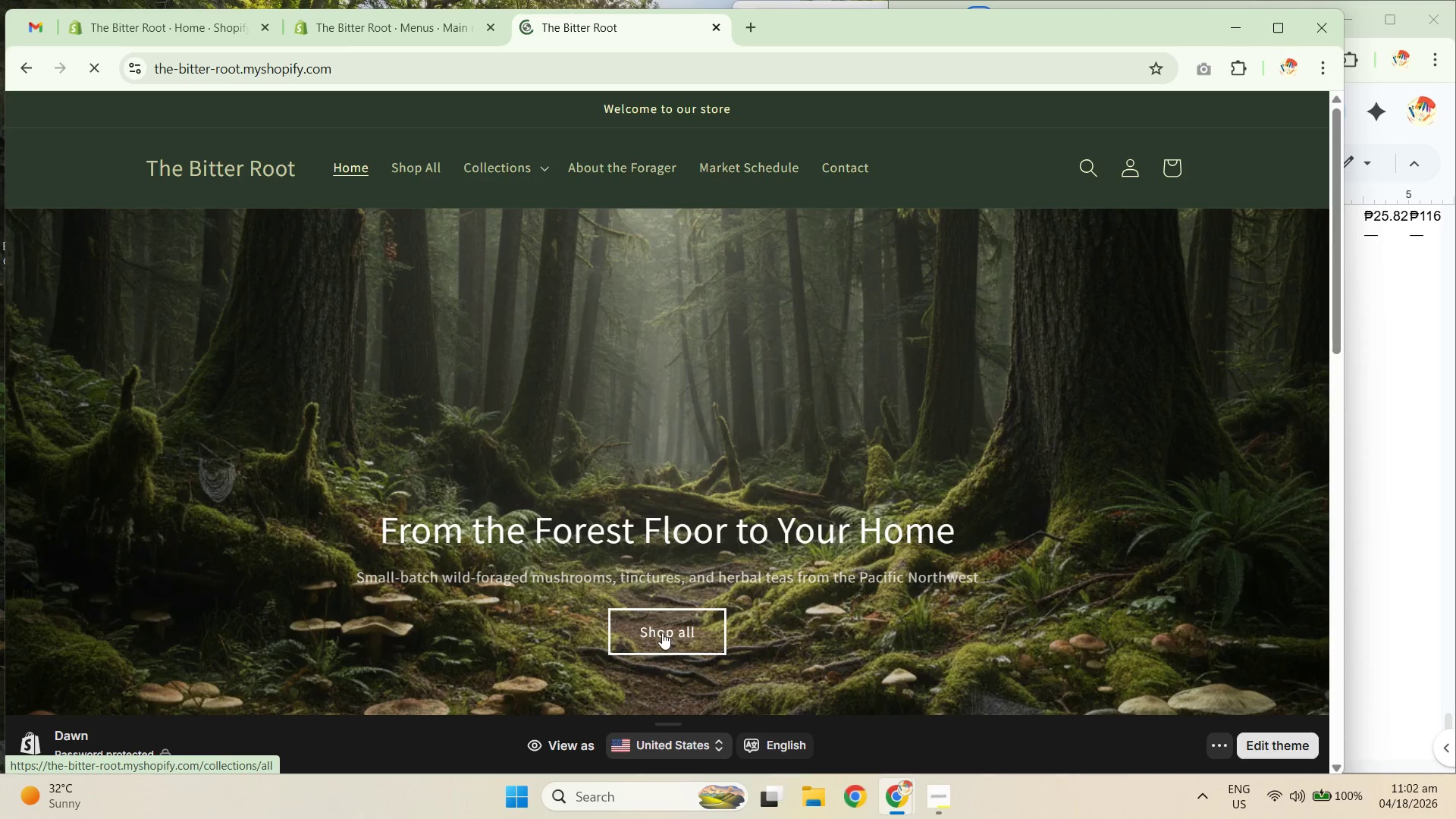 
wait(6.52)
 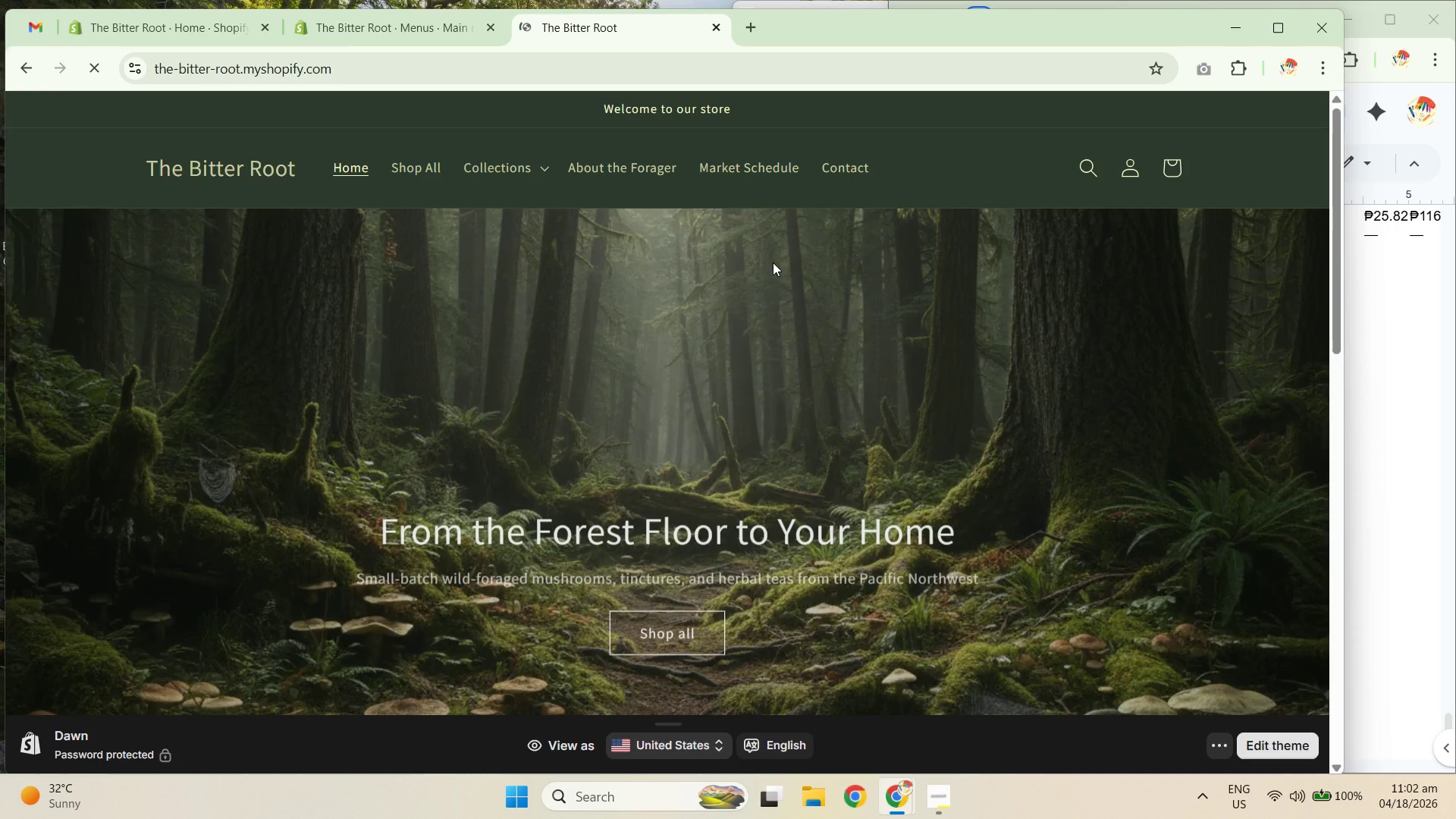 
scroll: coordinate [704, 610], scroll_direction: down, amount: 3.0
 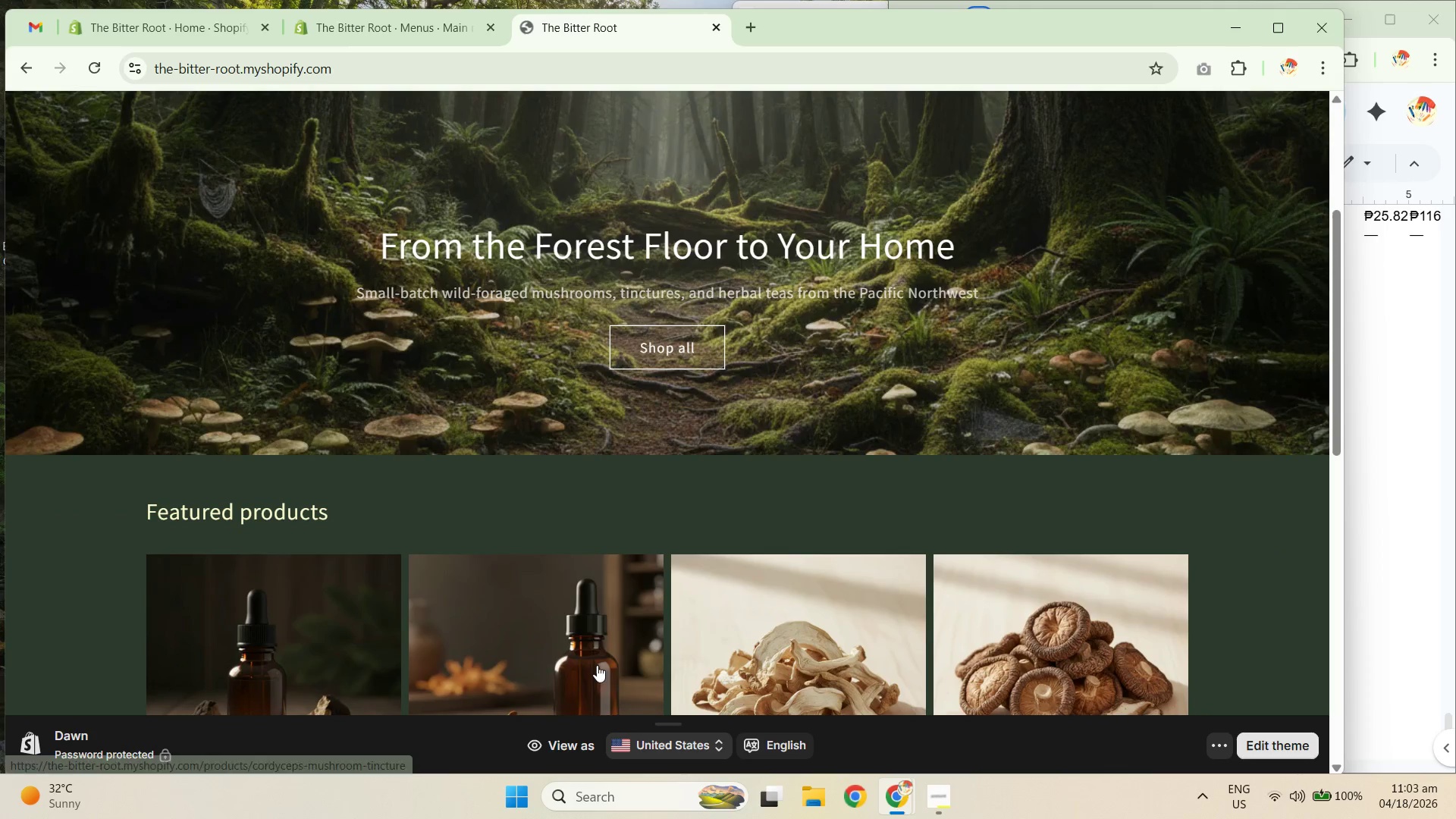 
left_click([361, 20])
 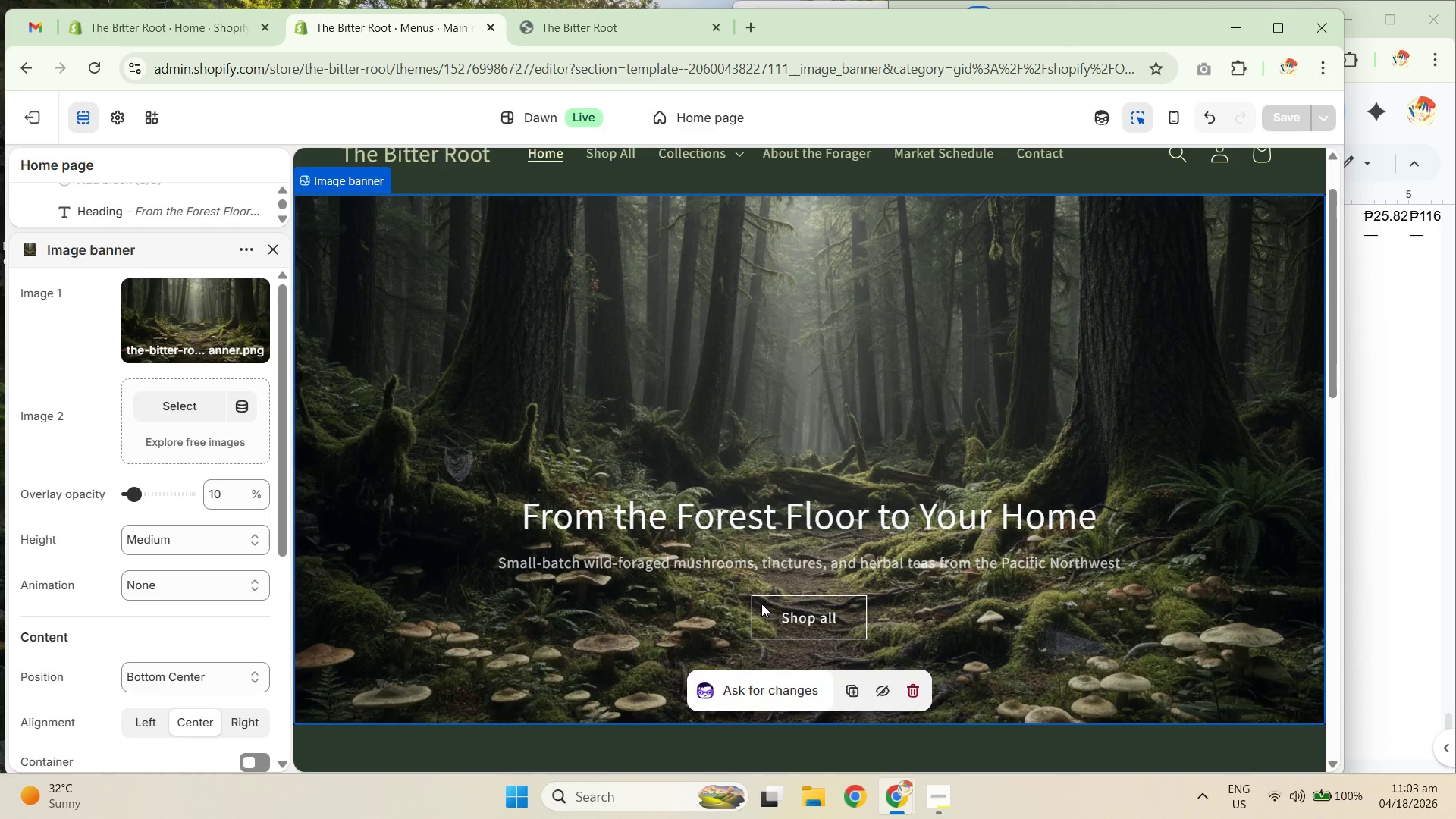 
left_click([561, 595])
 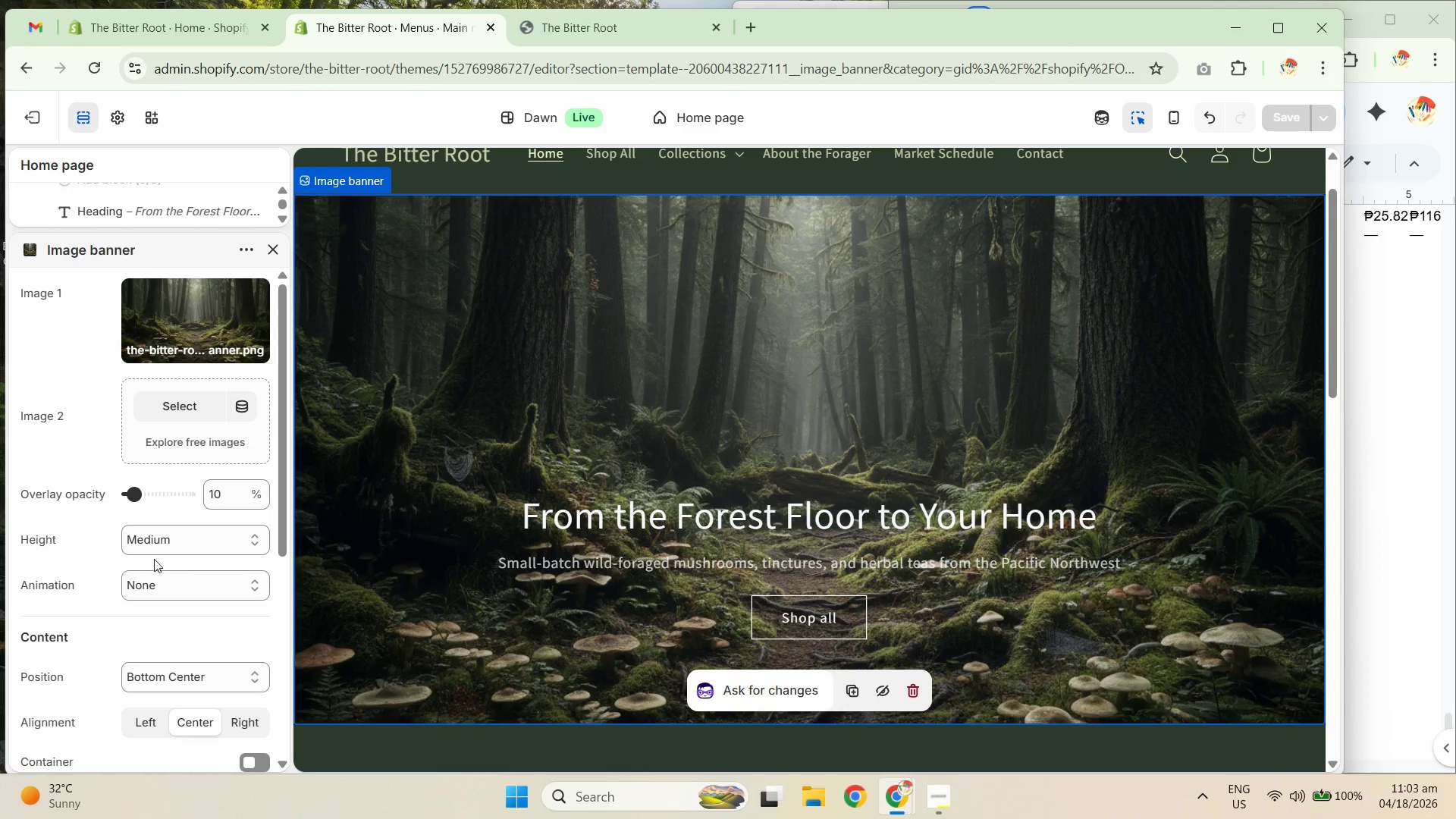 
scroll: coordinate [199, 556], scroll_direction: down, amount: 4.0
 